 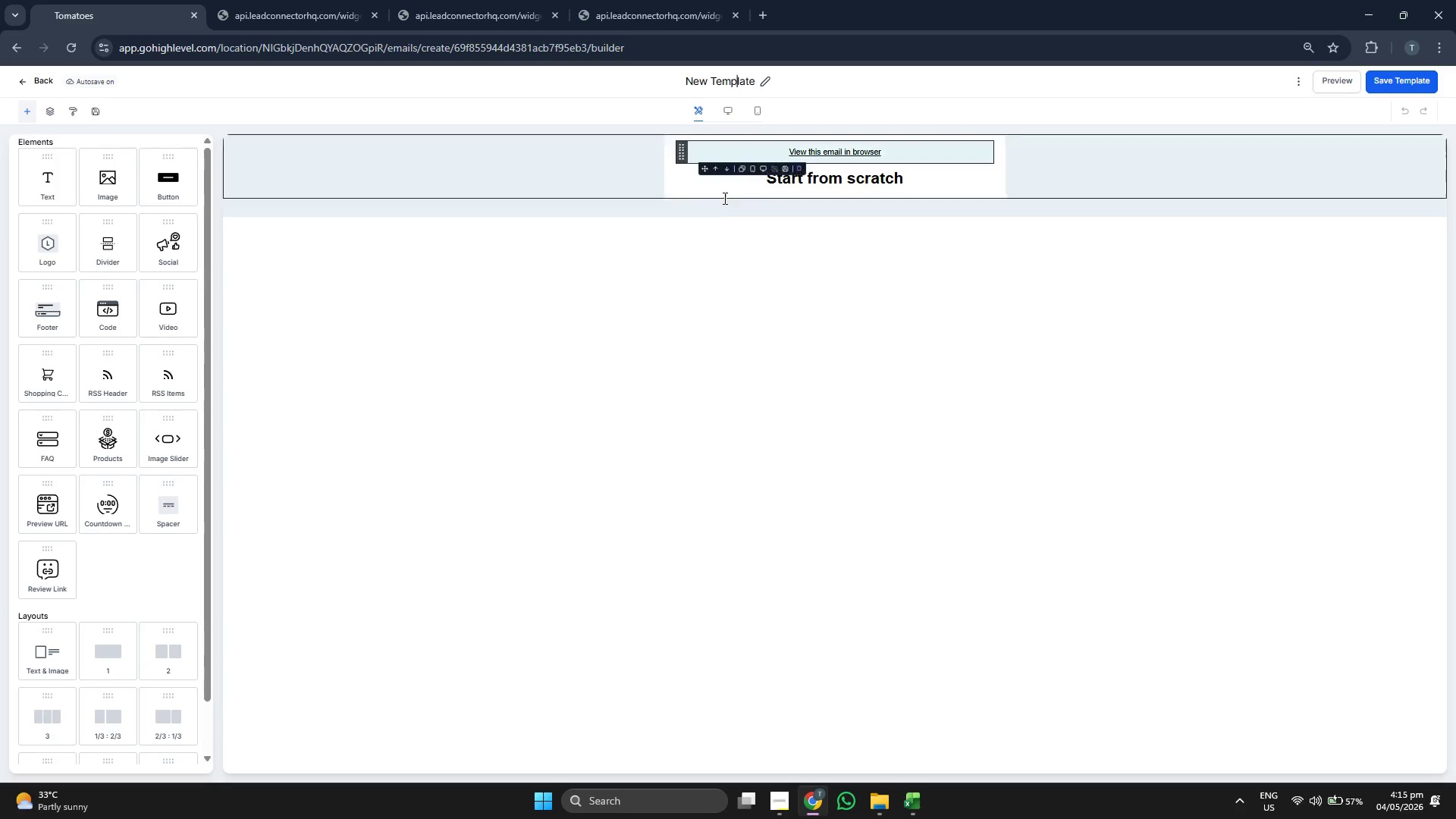 
key(ArrowRight)
 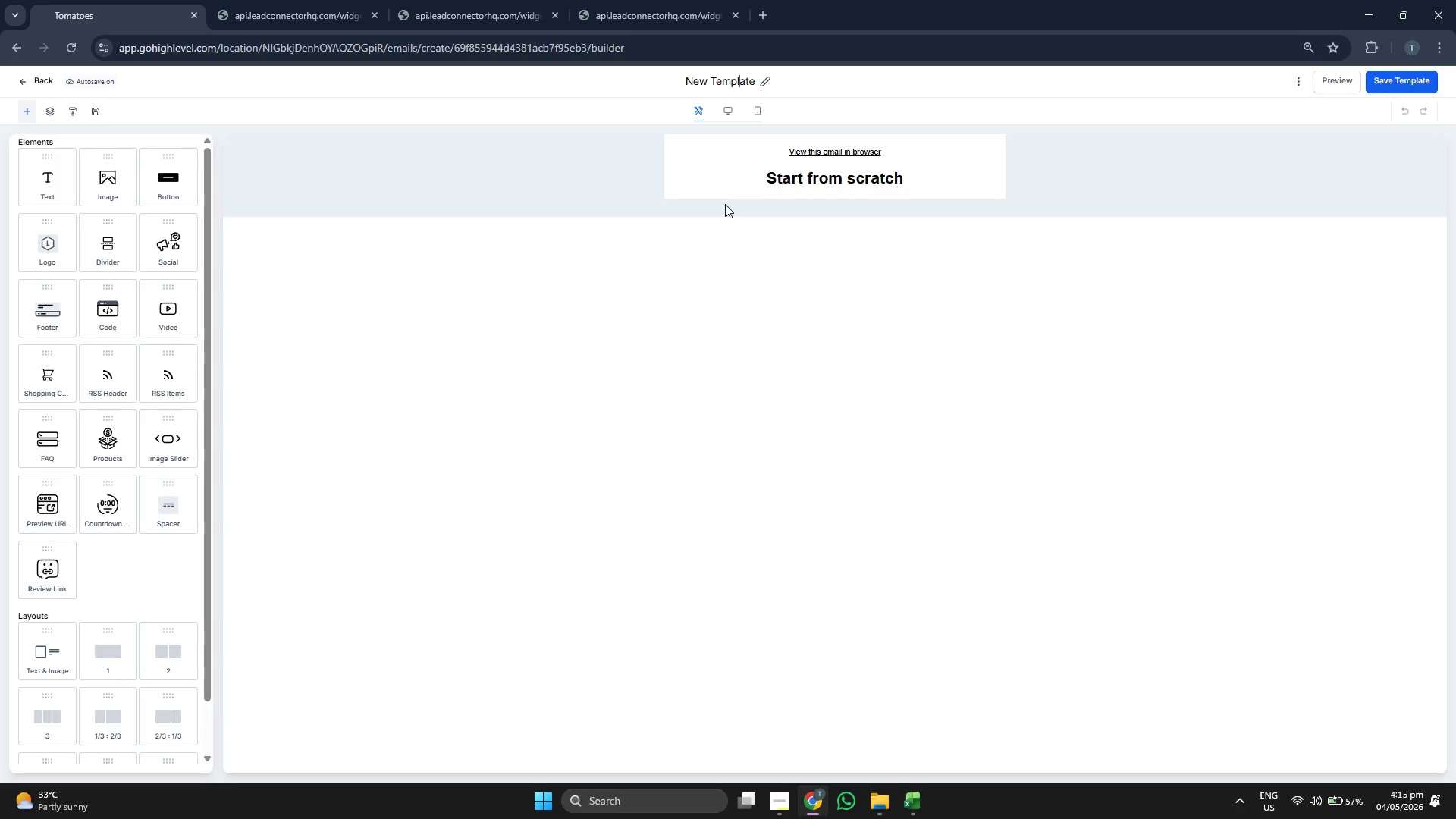 
key(ArrowRight)
 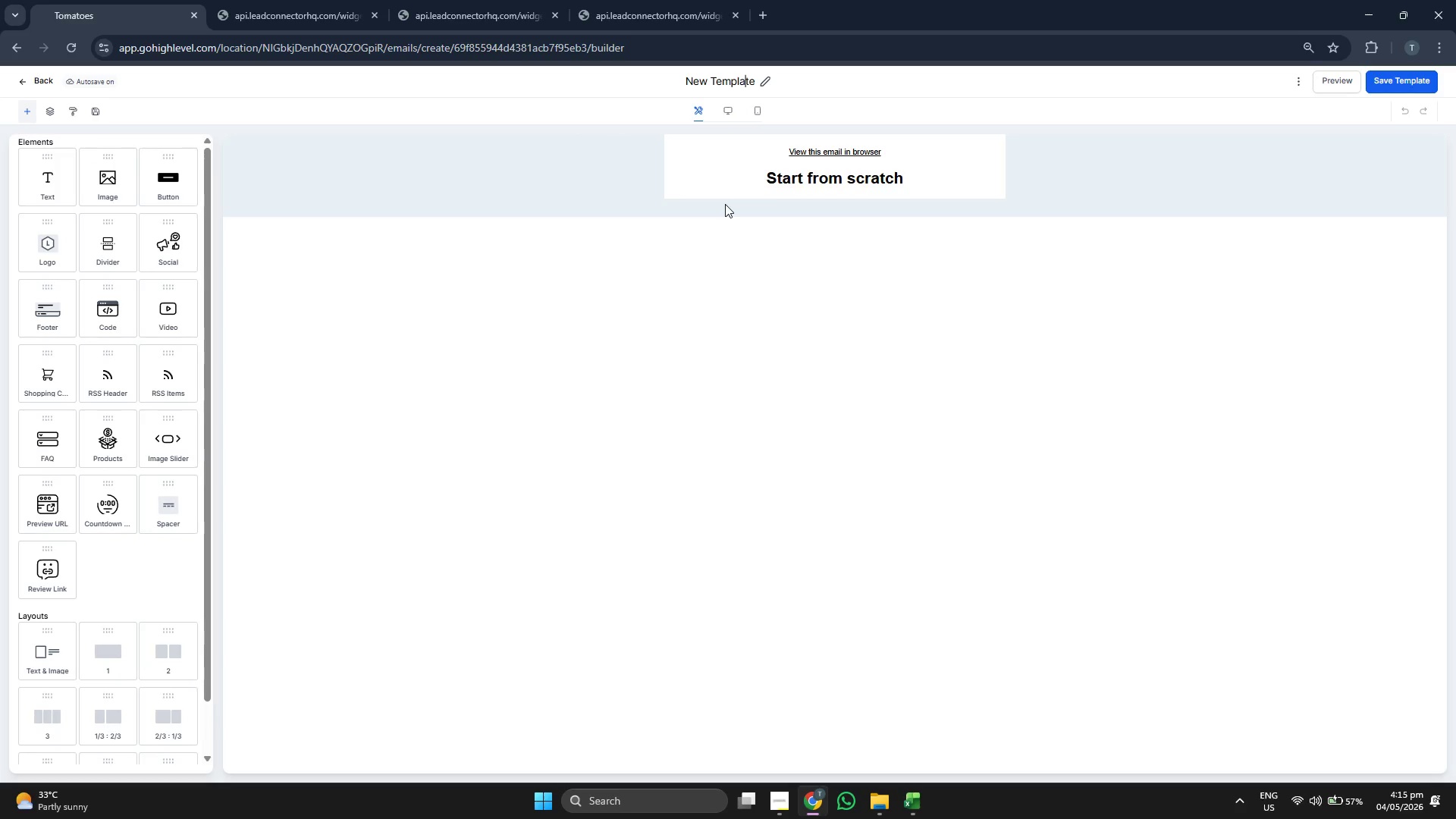 
key(ArrowRight)
 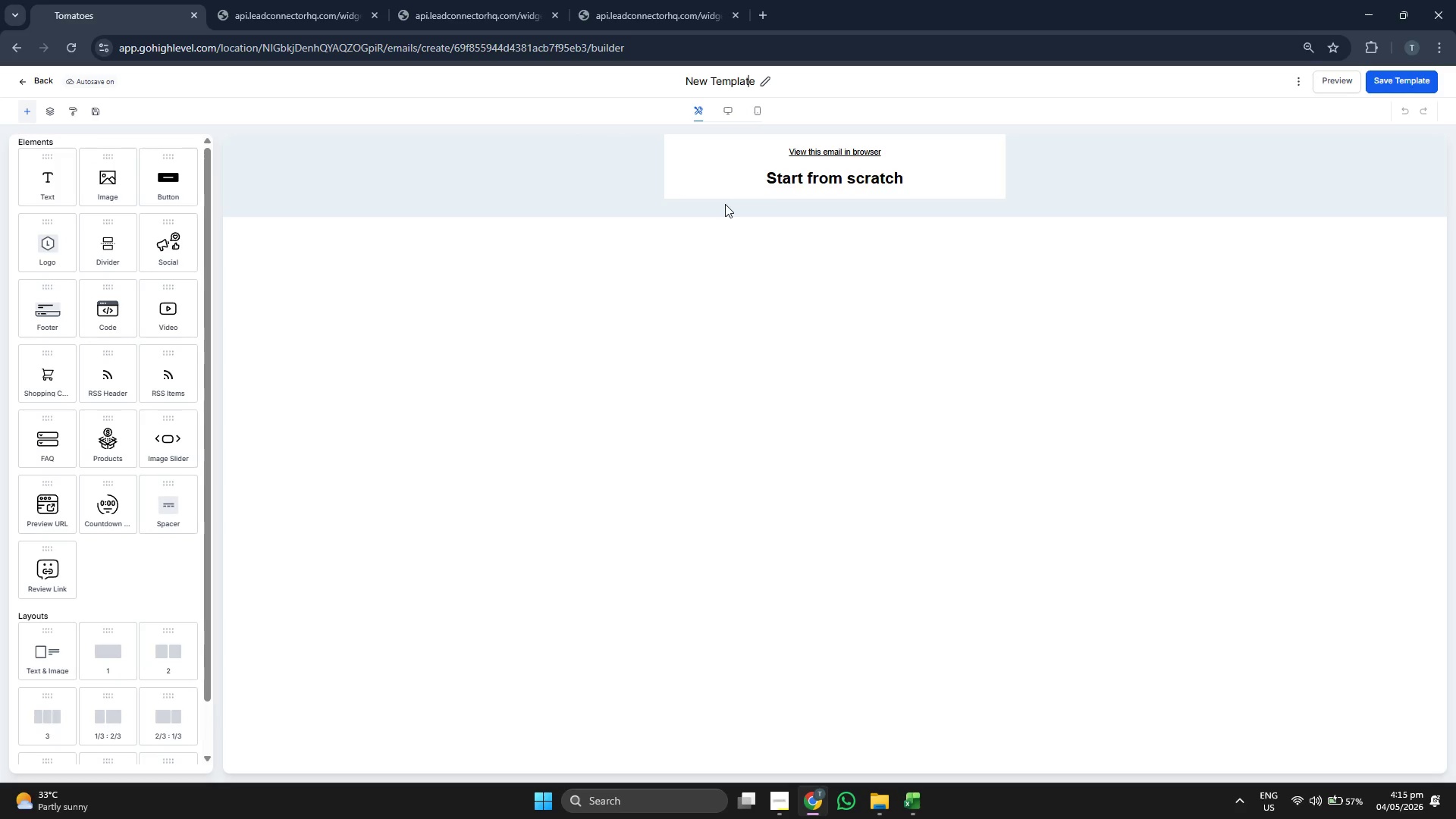 
key(ArrowRight)
 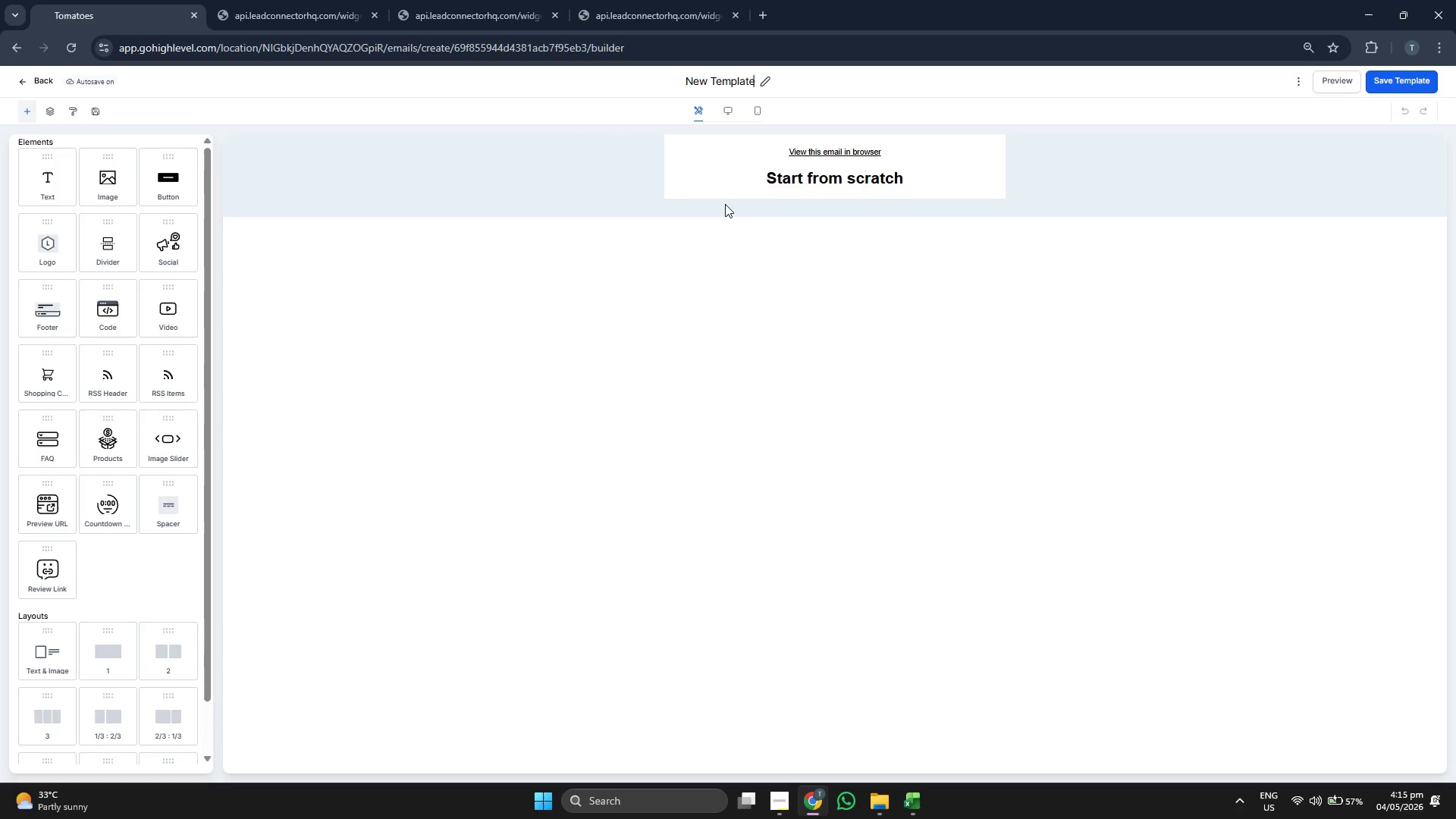 
key(ArrowRight)
 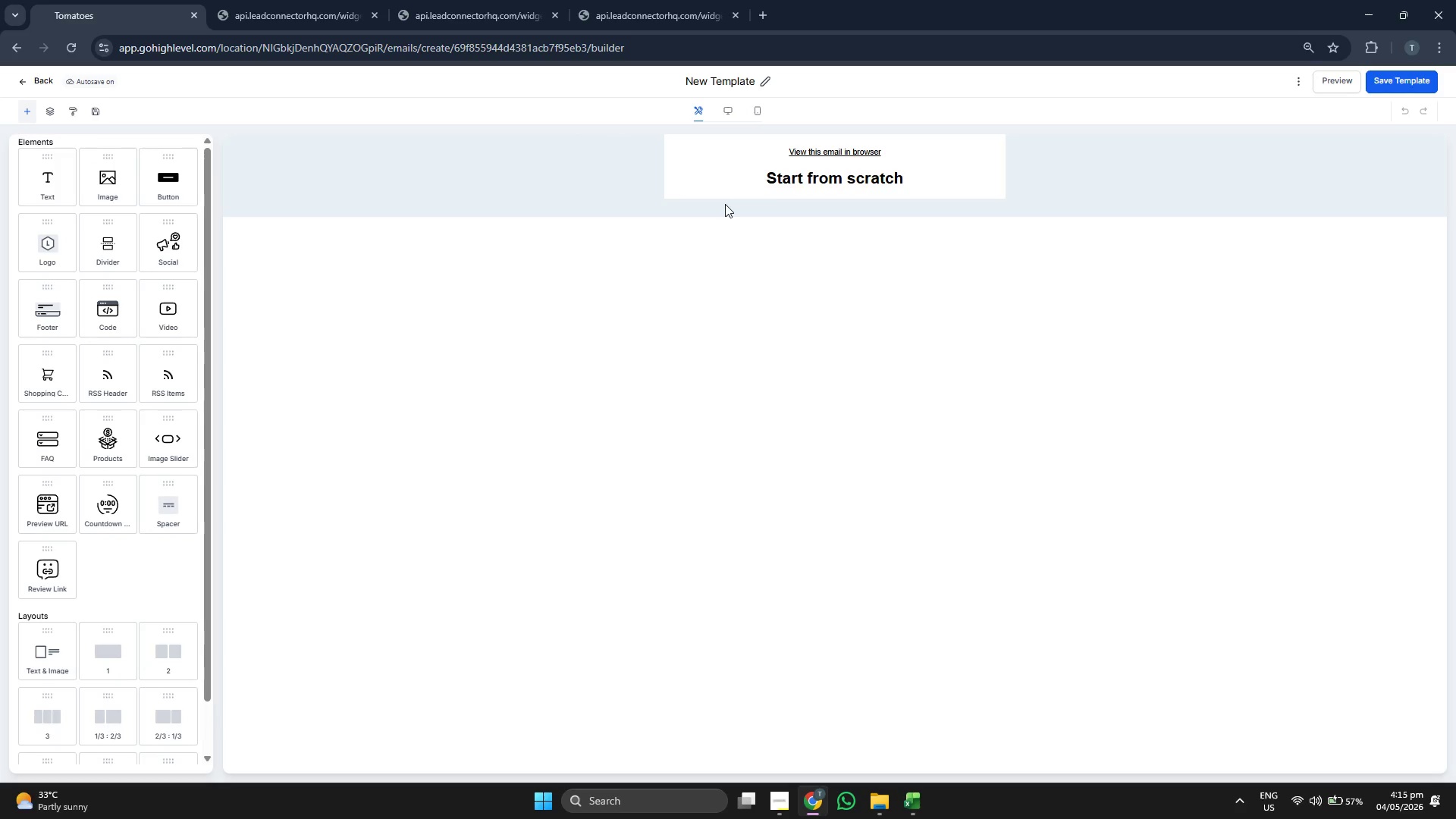 
key(Backspace)
key(Backspace)
key(Backspace)
key(Backspace)
key(Backspace)
key(Backspace)
key(Backspace)
key(Backspace)
key(Backspace)
key(Backspace)
key(Backspace)
key(Backspace)
key(Backspace)
type(Email 1: )
 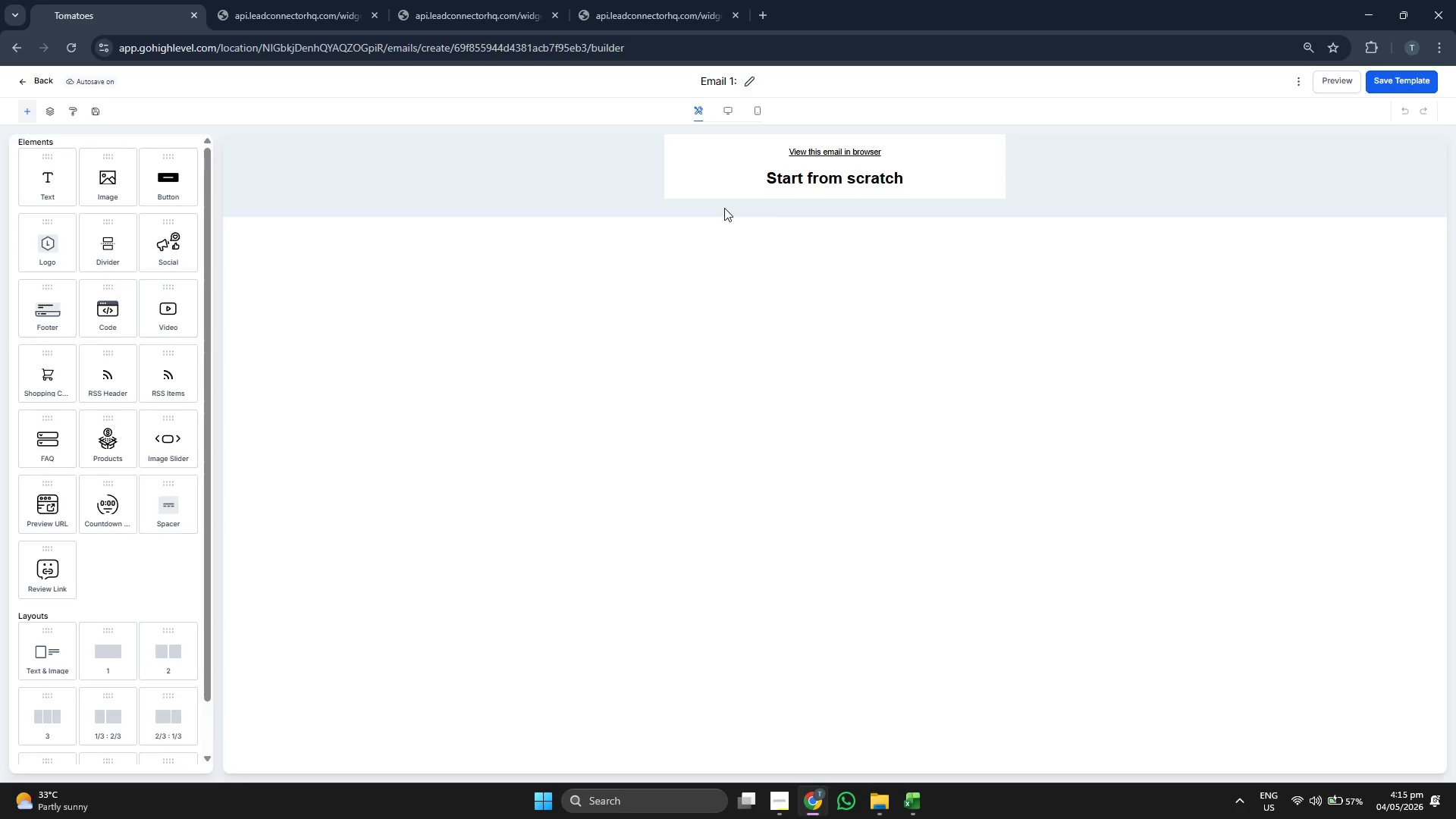 
wait(6.17)
 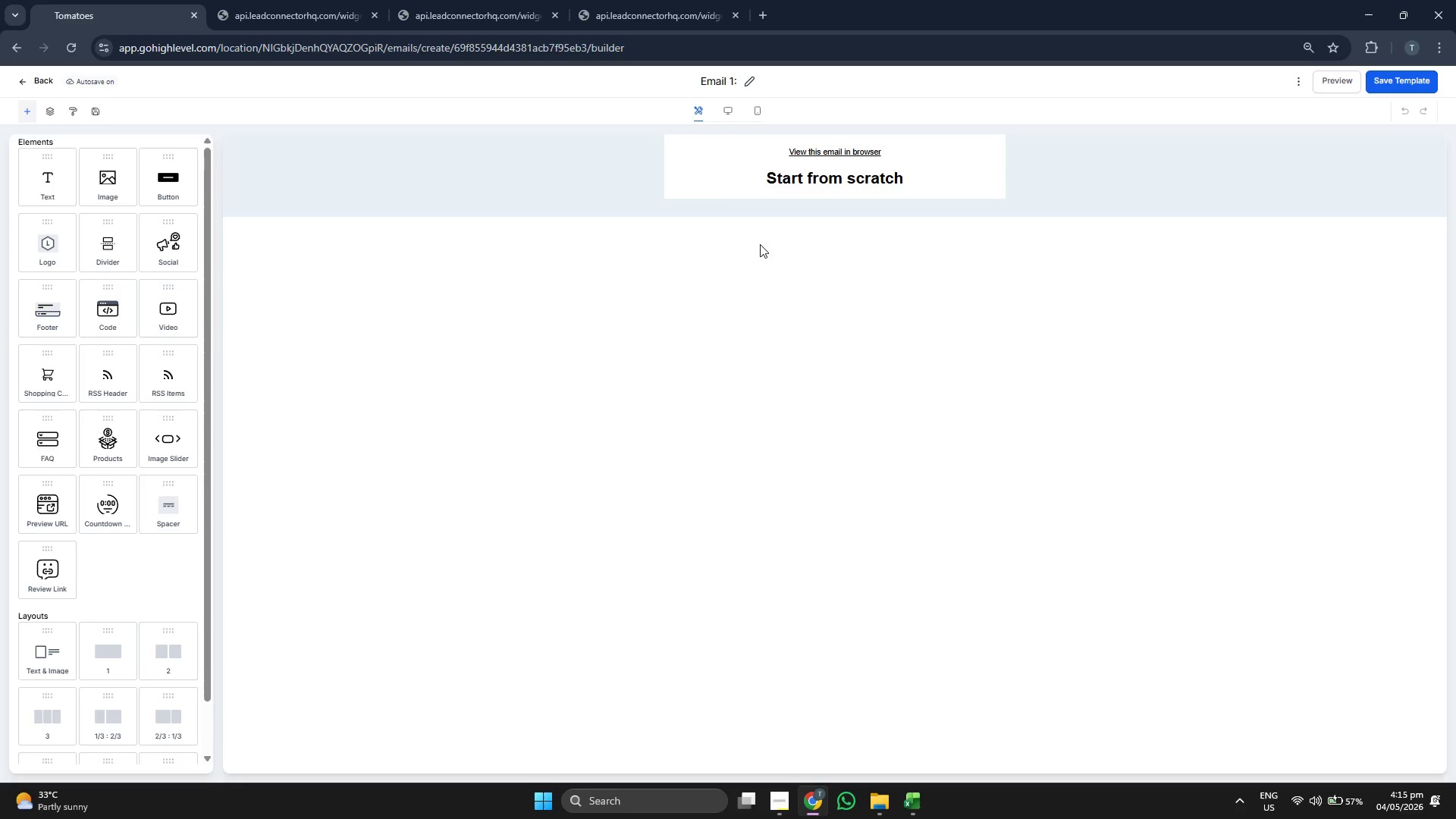 
type(The Quote Confirmation (The Initial Hook))
 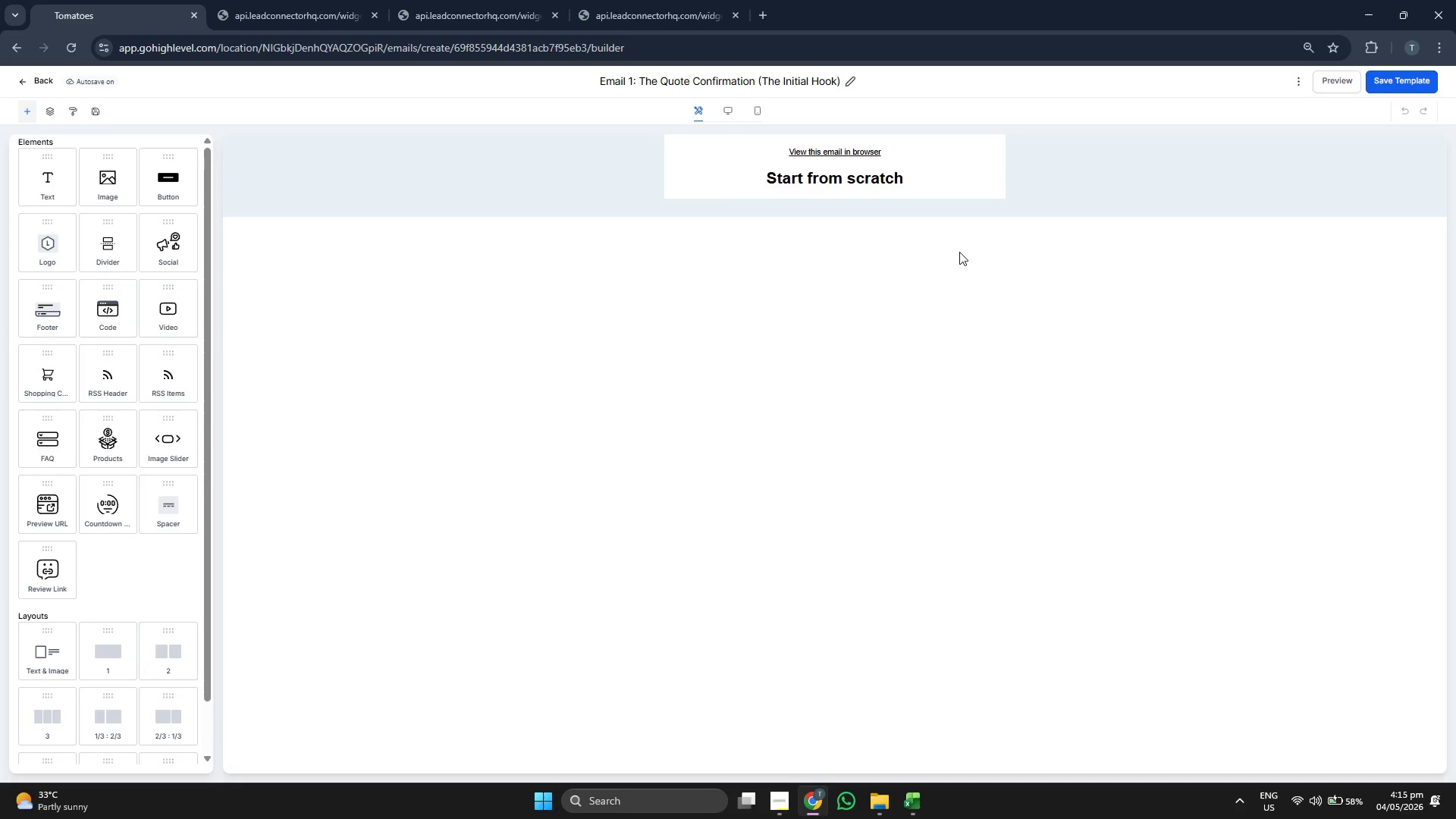 
left_click([798, 158])
 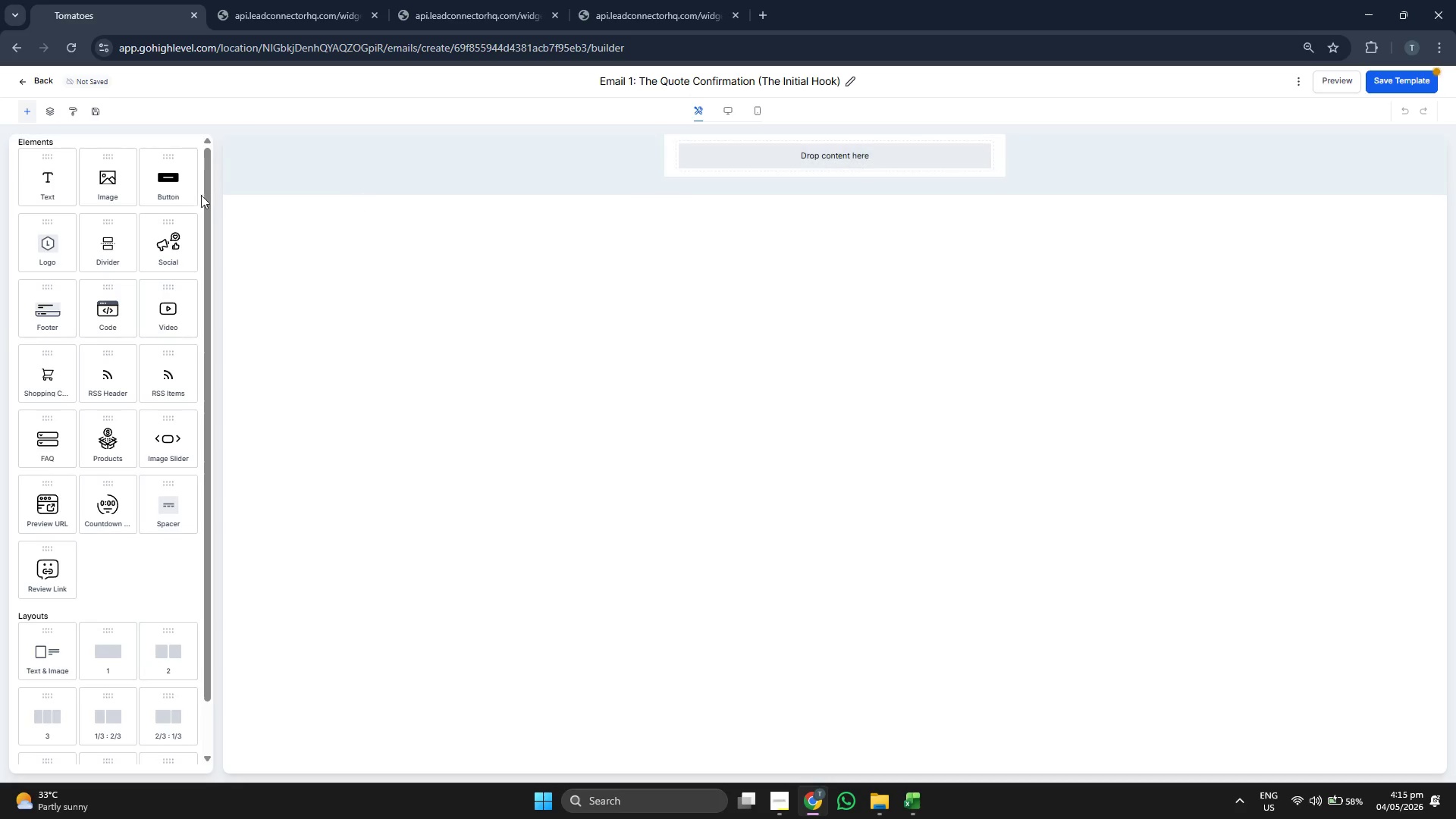 
left_click_drag(start_coordinate=[65, 195], to_coordinate=[864, 166])
 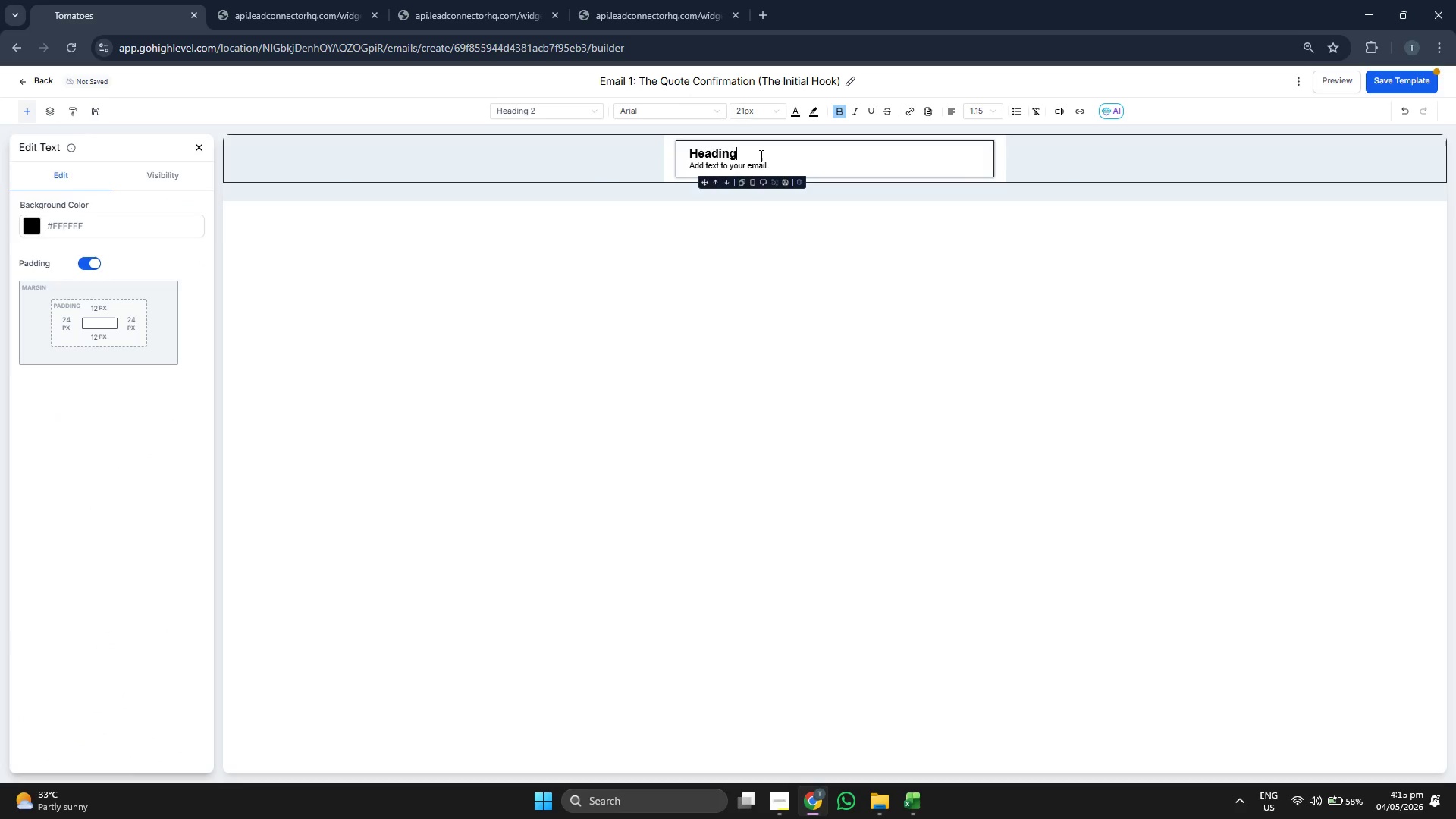 
key(Backspace)
 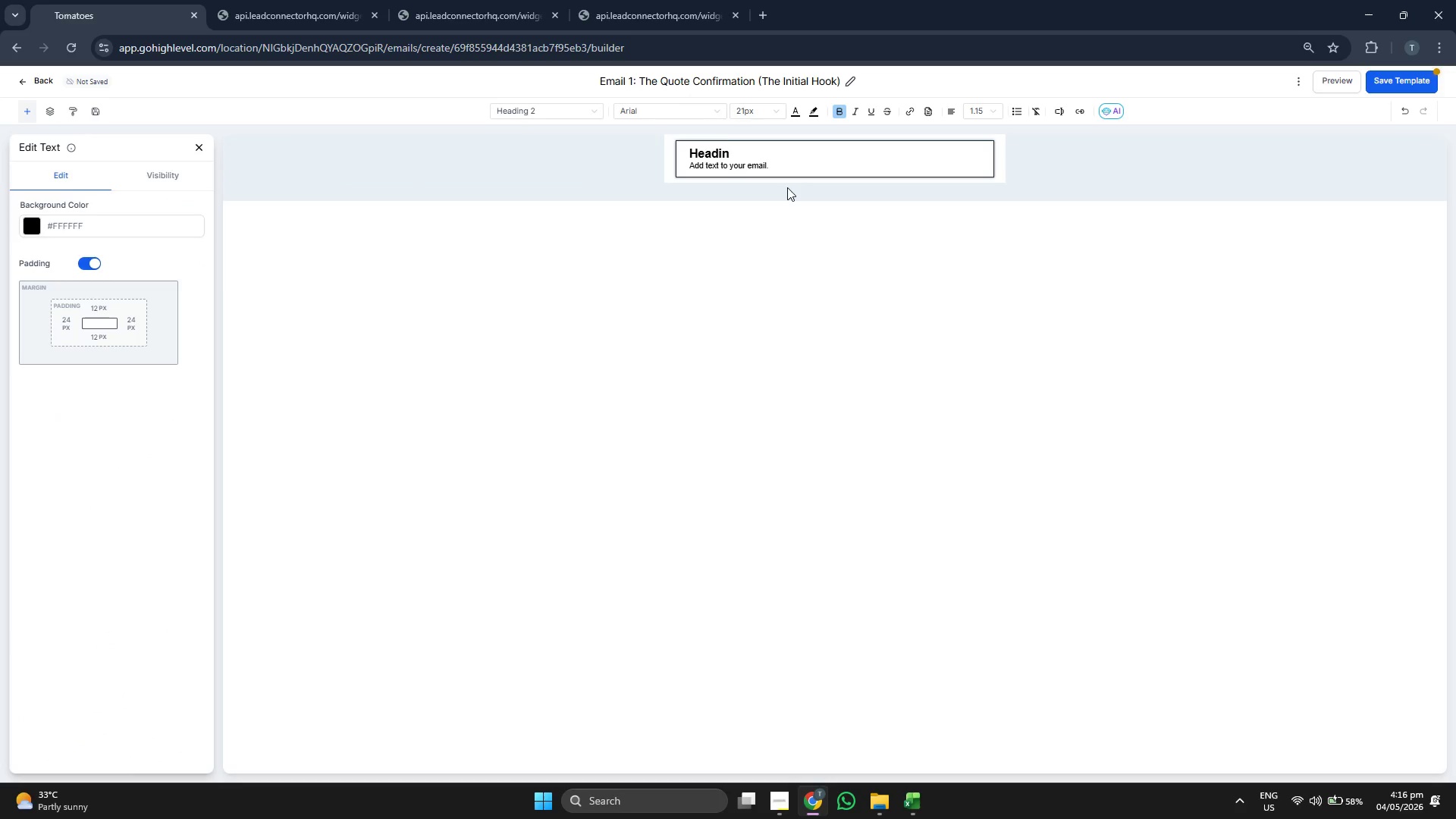 
key(Backspace)
 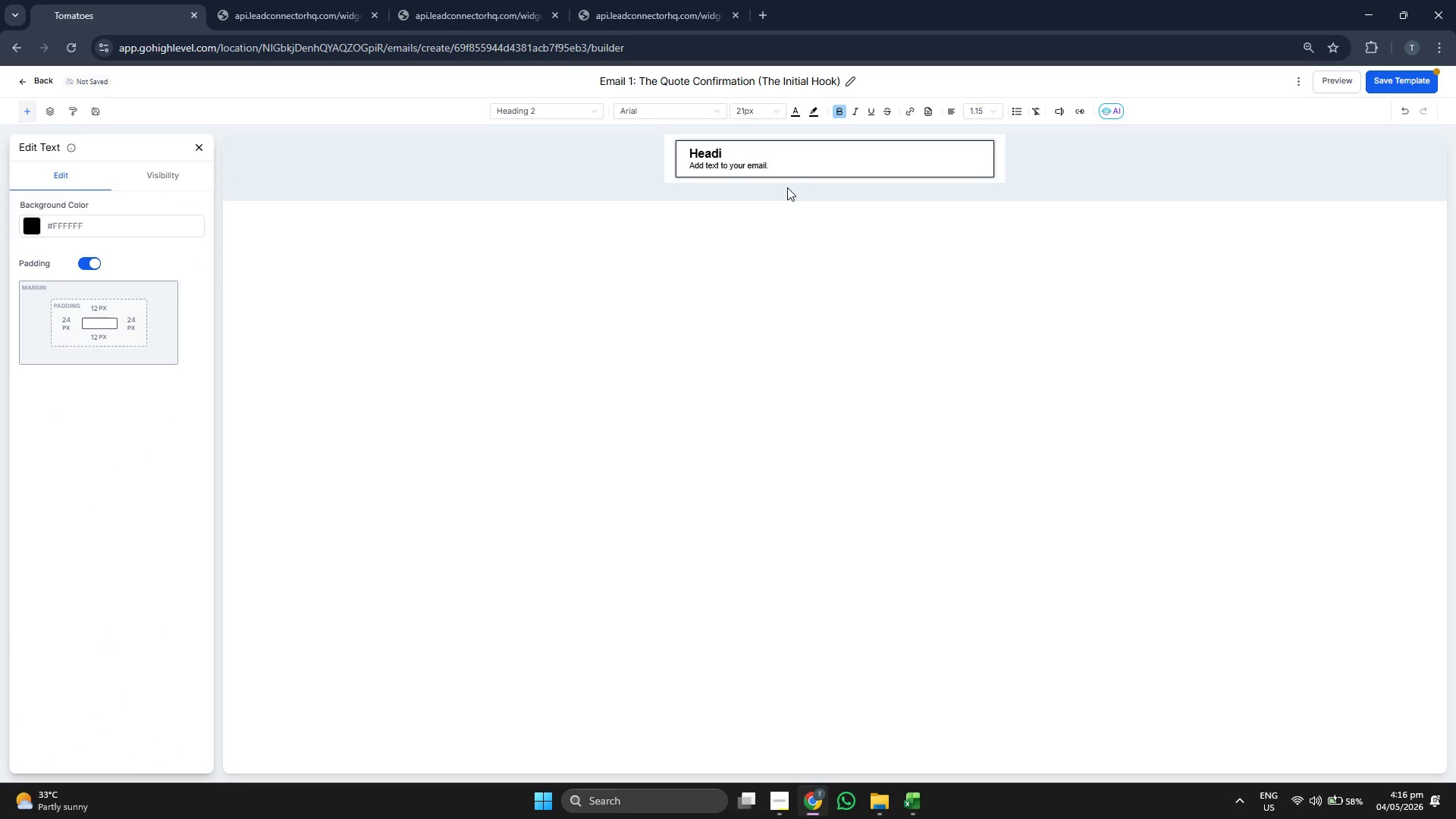 
key(Backspace)
 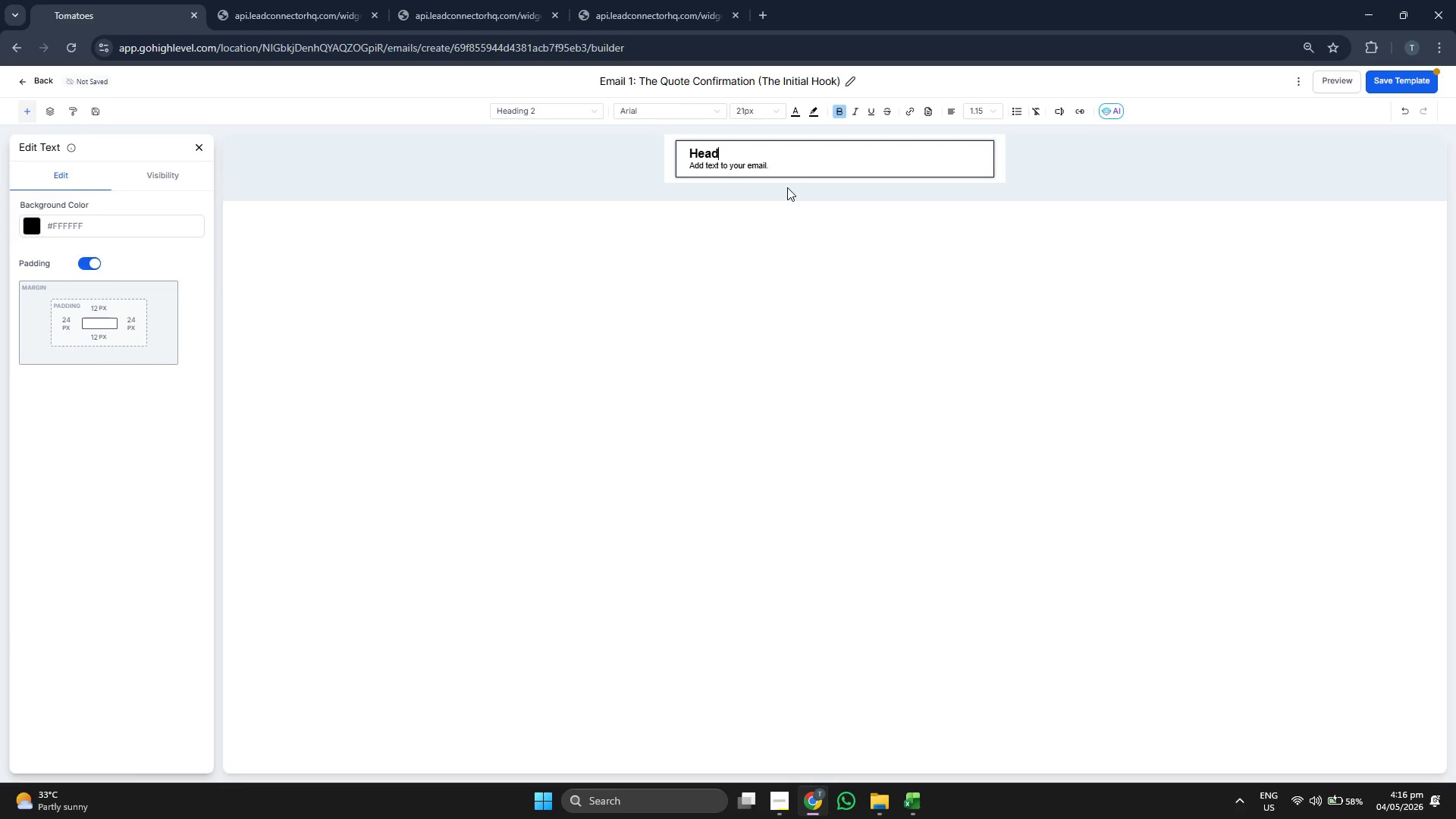 
key(Backspace)
 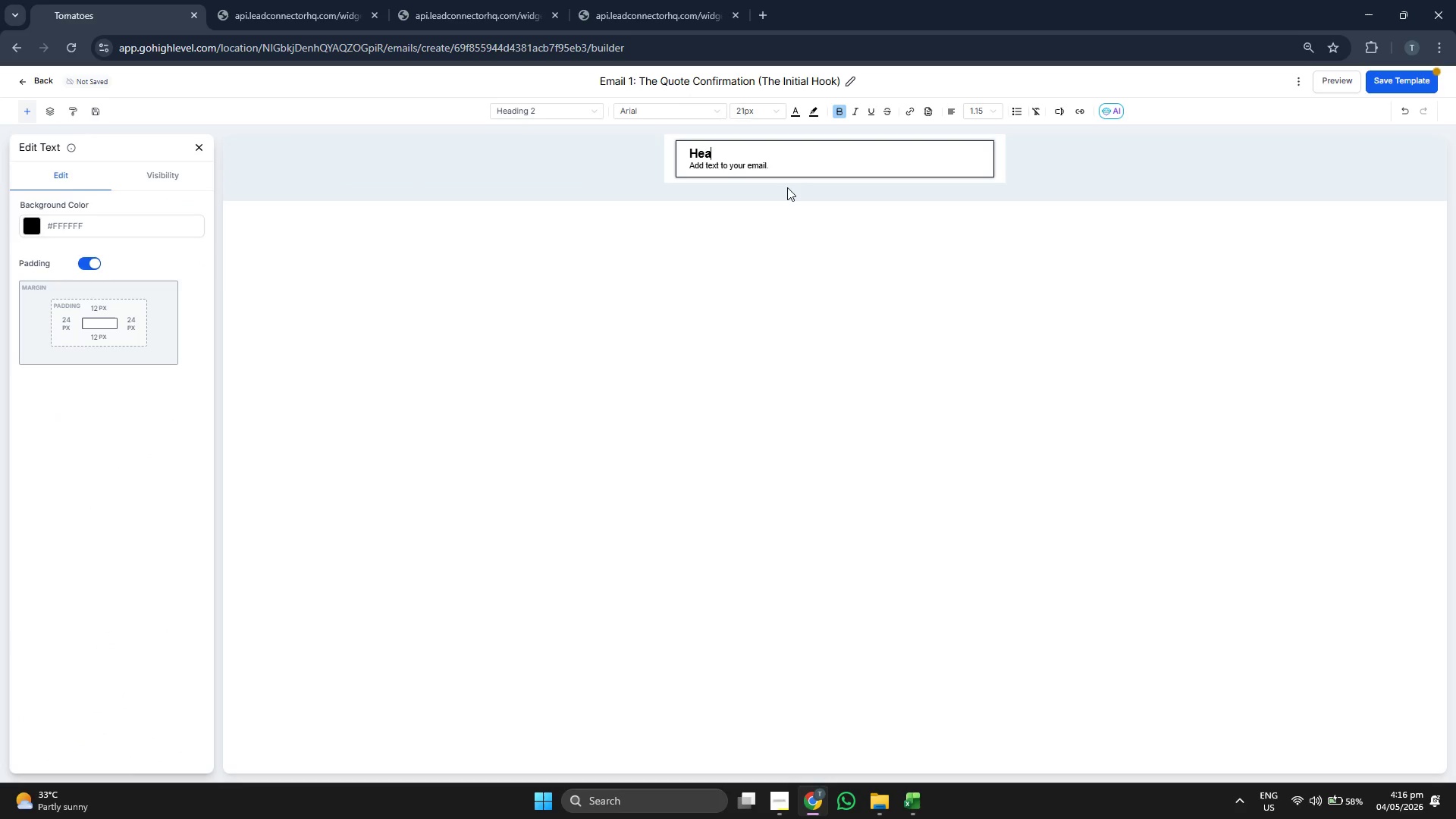 
key(Backspace)
 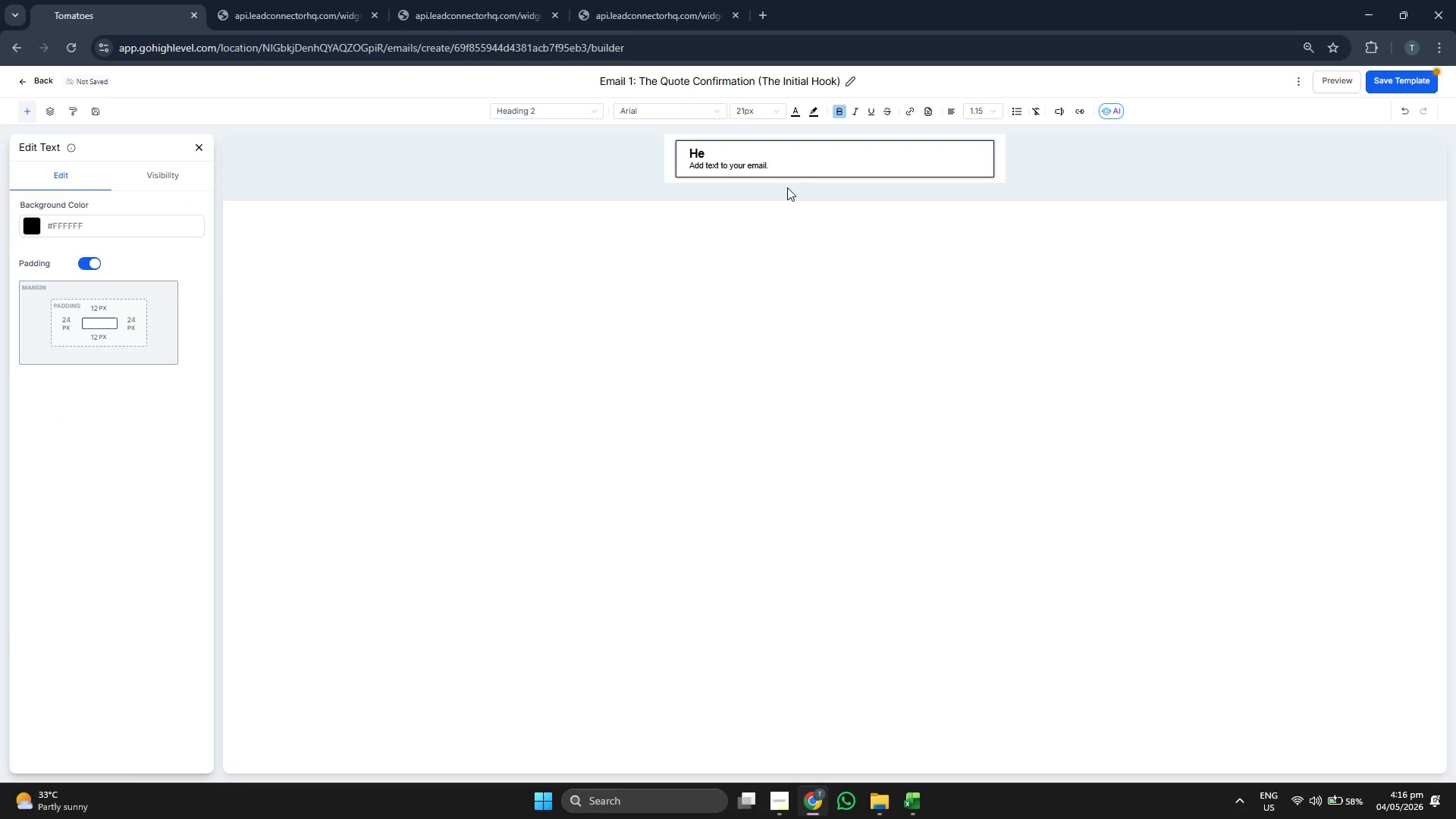 
key(Backspace)
 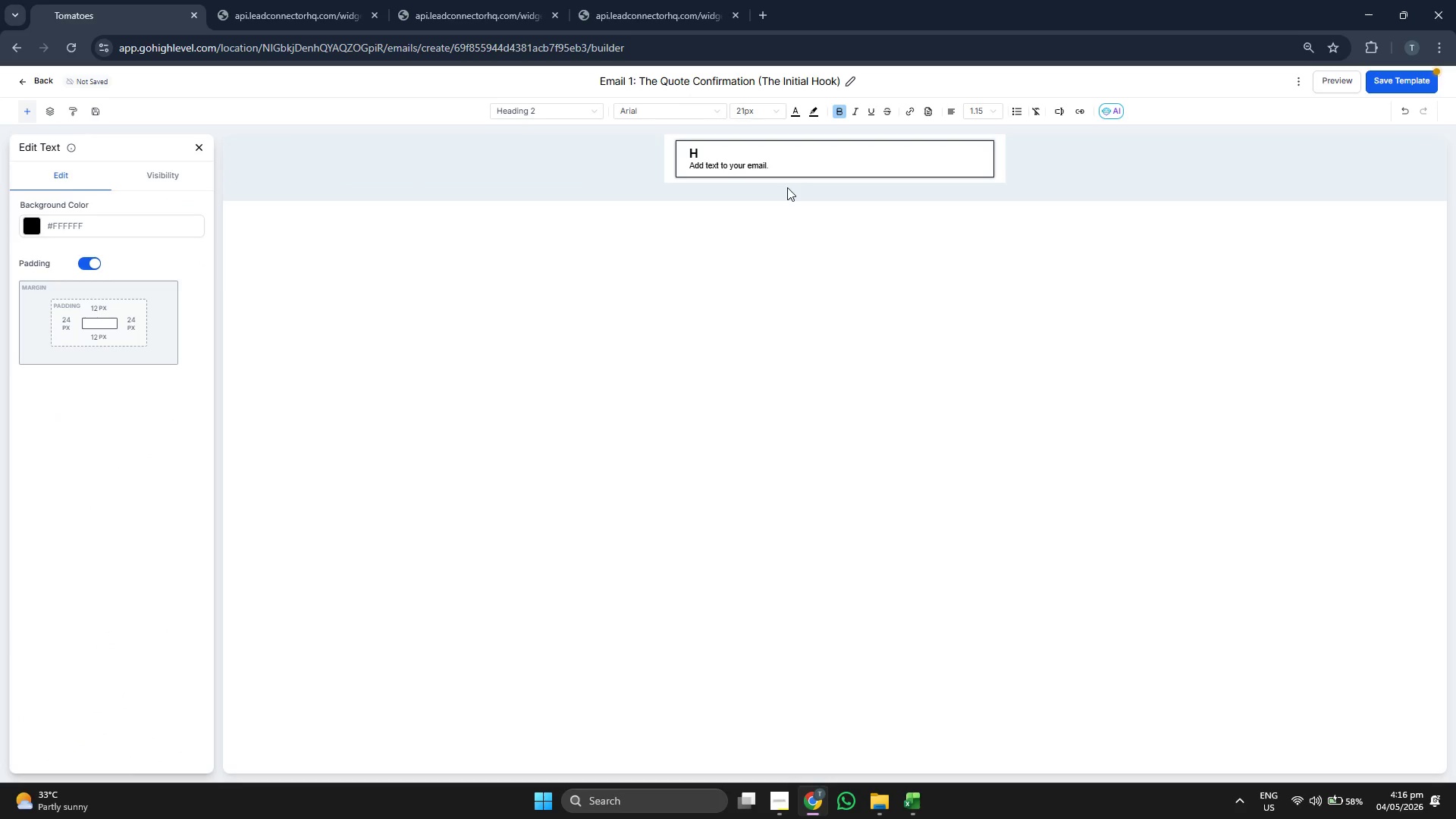 
key(Backspace)
 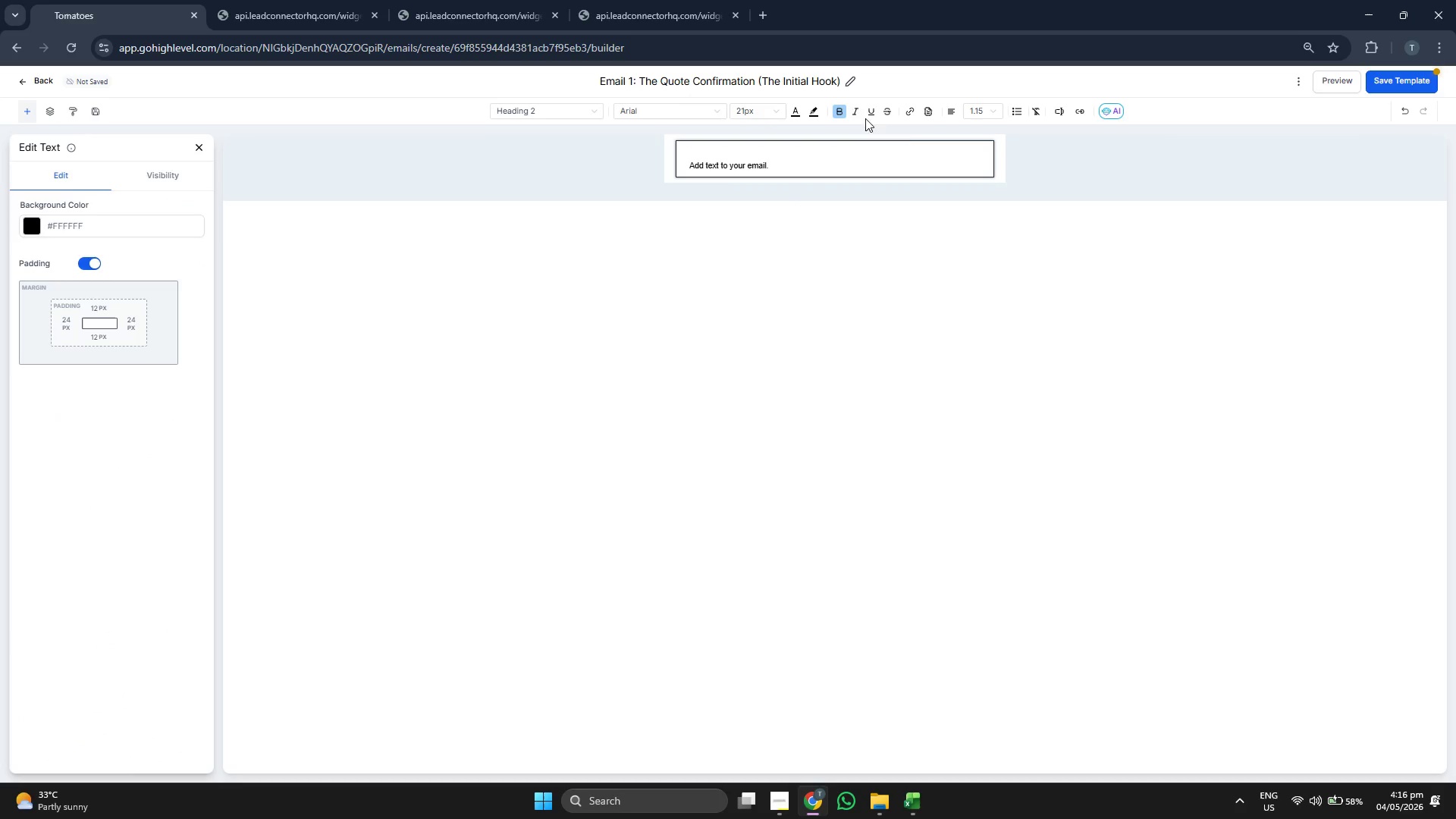 
wait(5.42)
 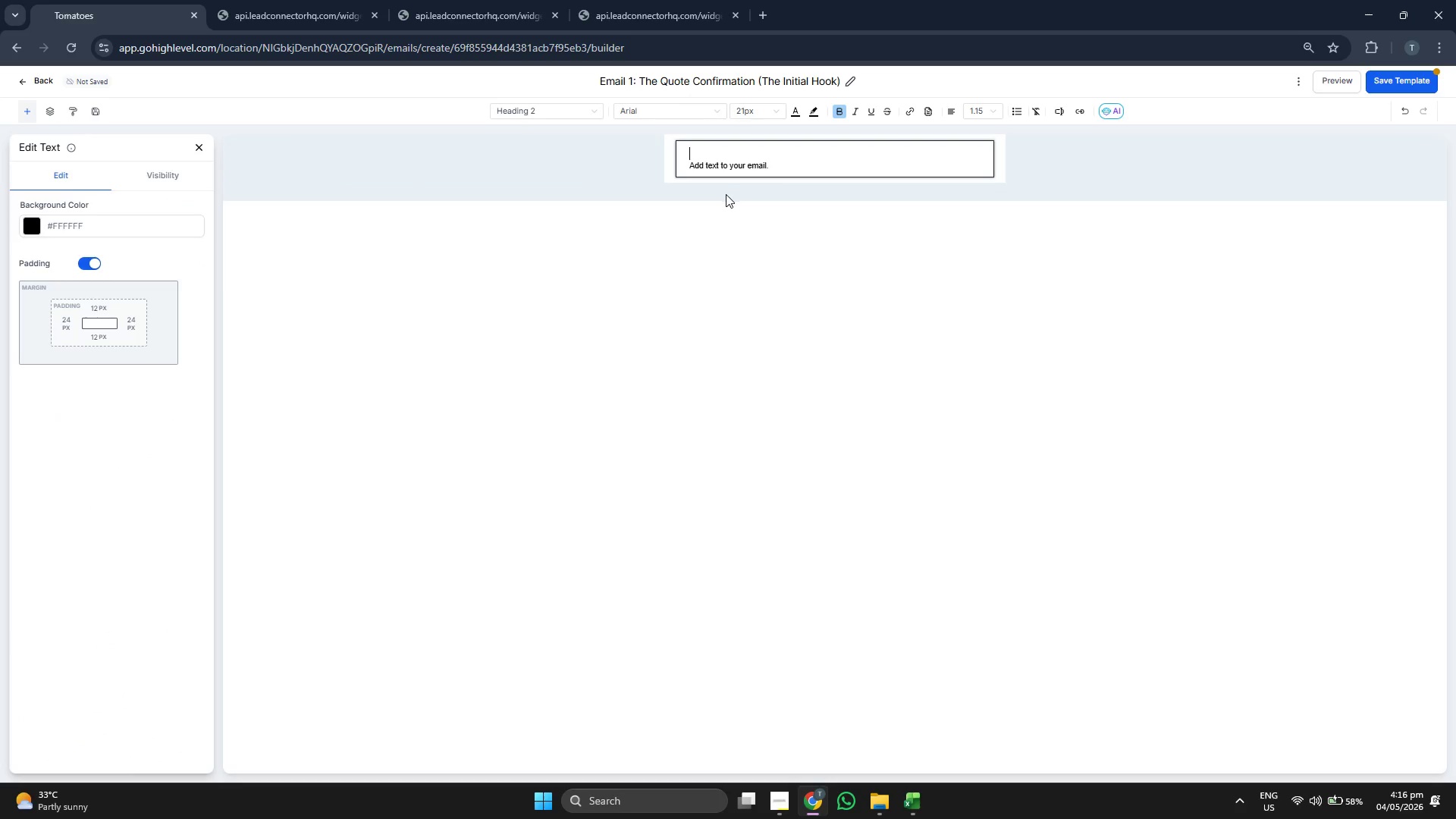 
left_click([667, 116])
 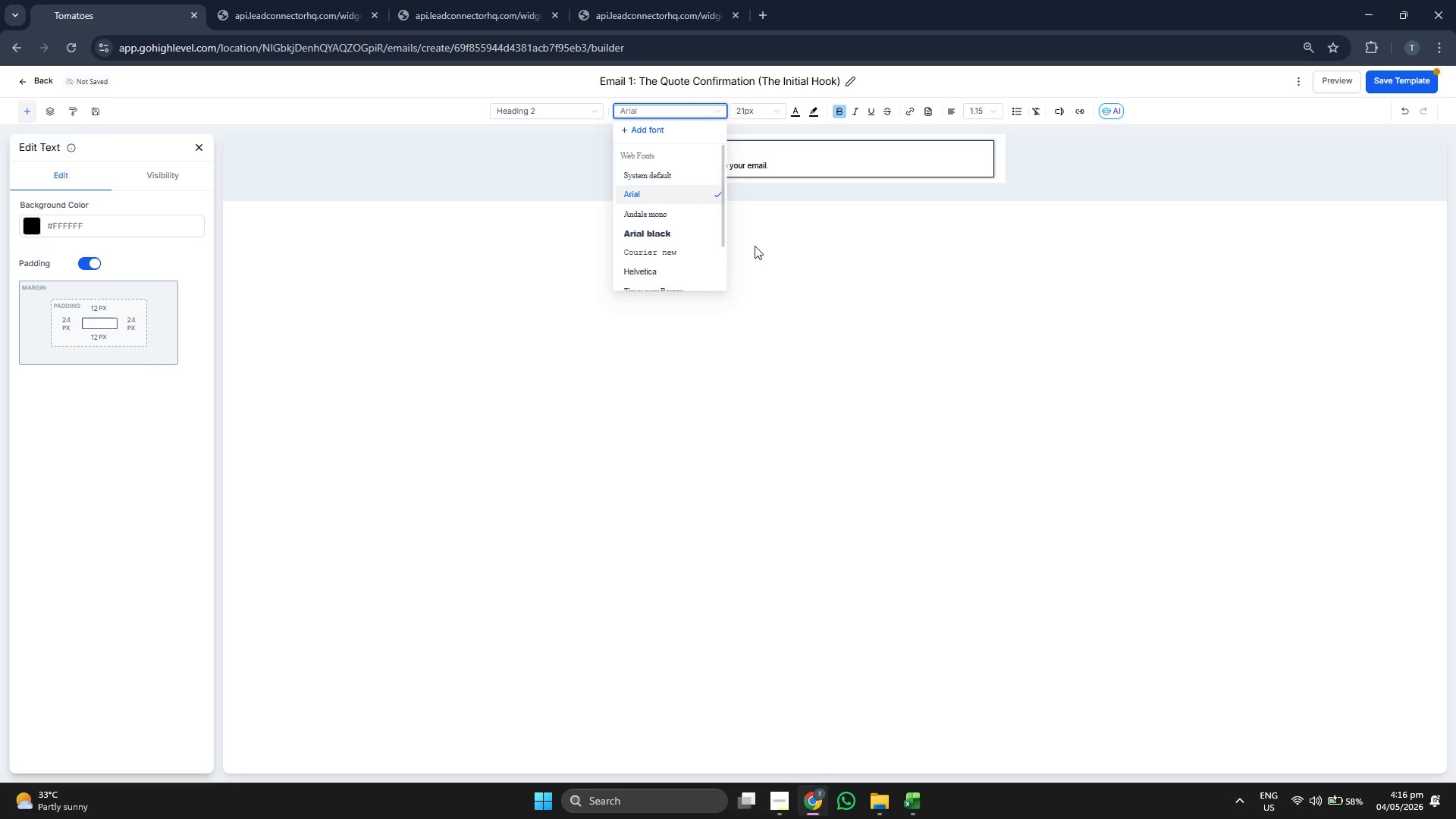 
left_click([874, 255])
 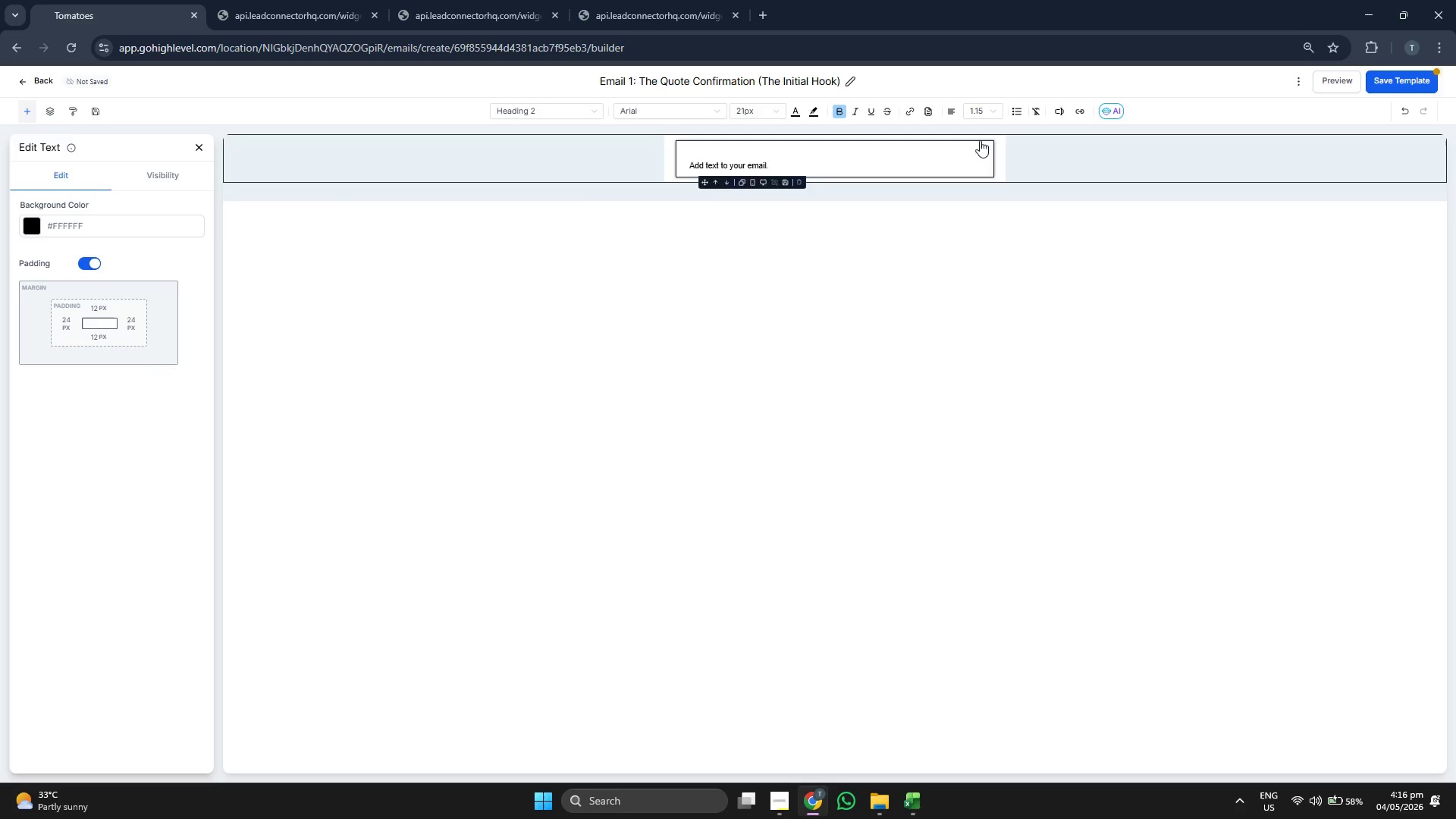 
left_click([984, 112])
 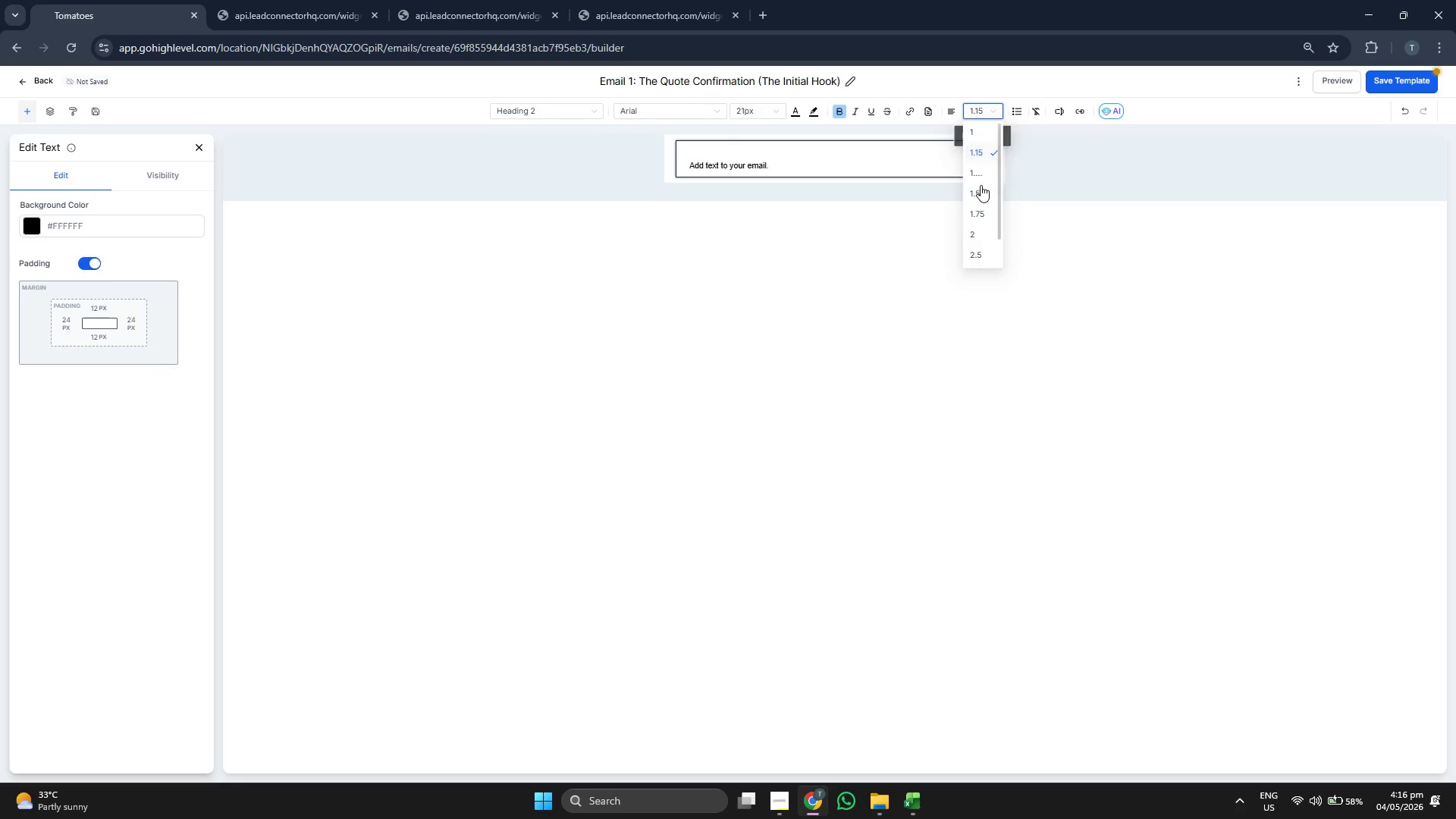 
scroll: coordinate [982, 180], scroll_direction: down, amount: 4.0
 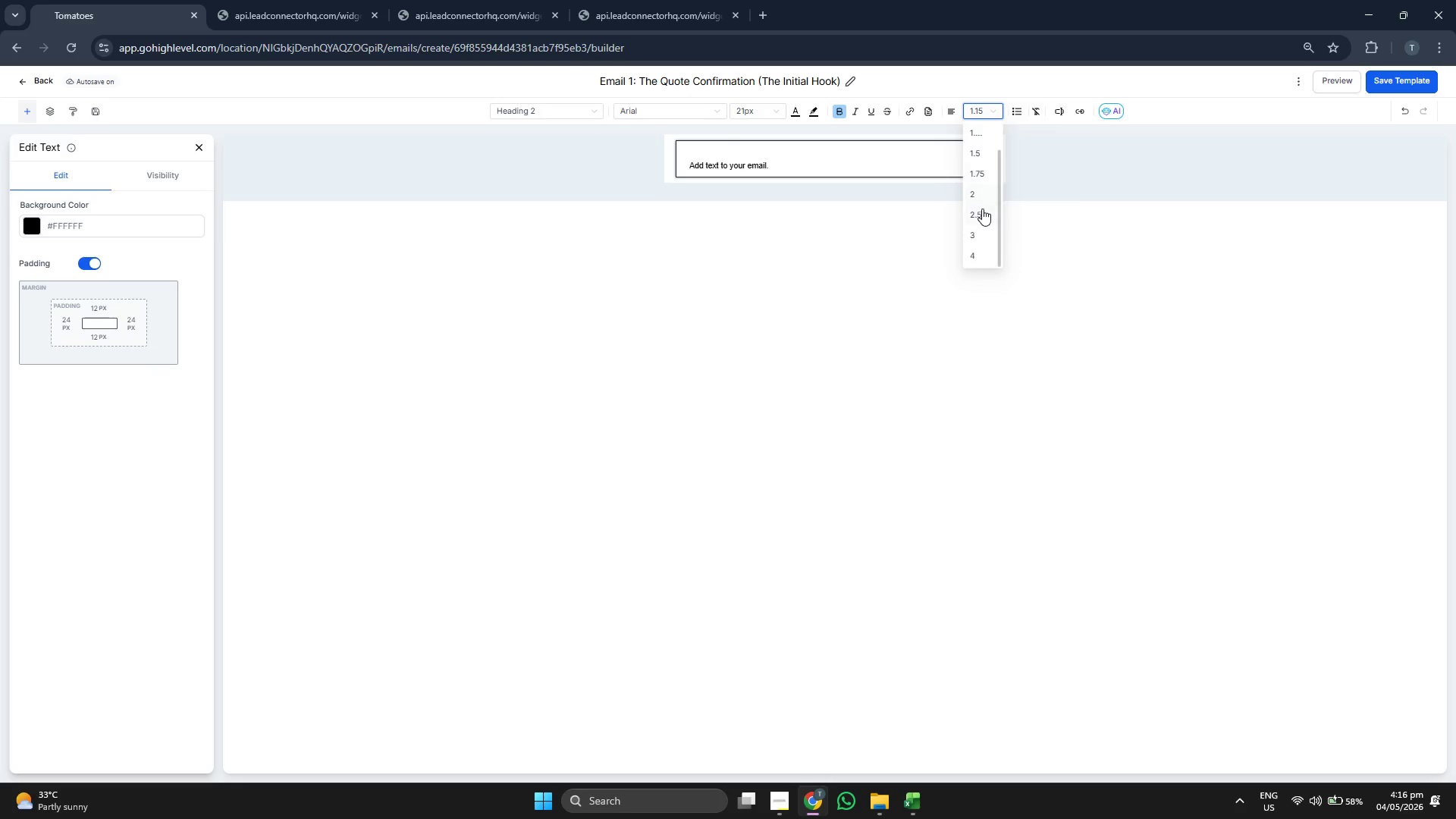 
scroll: coordinate [981, 209], scroll_direction: none, amount: 0.0
 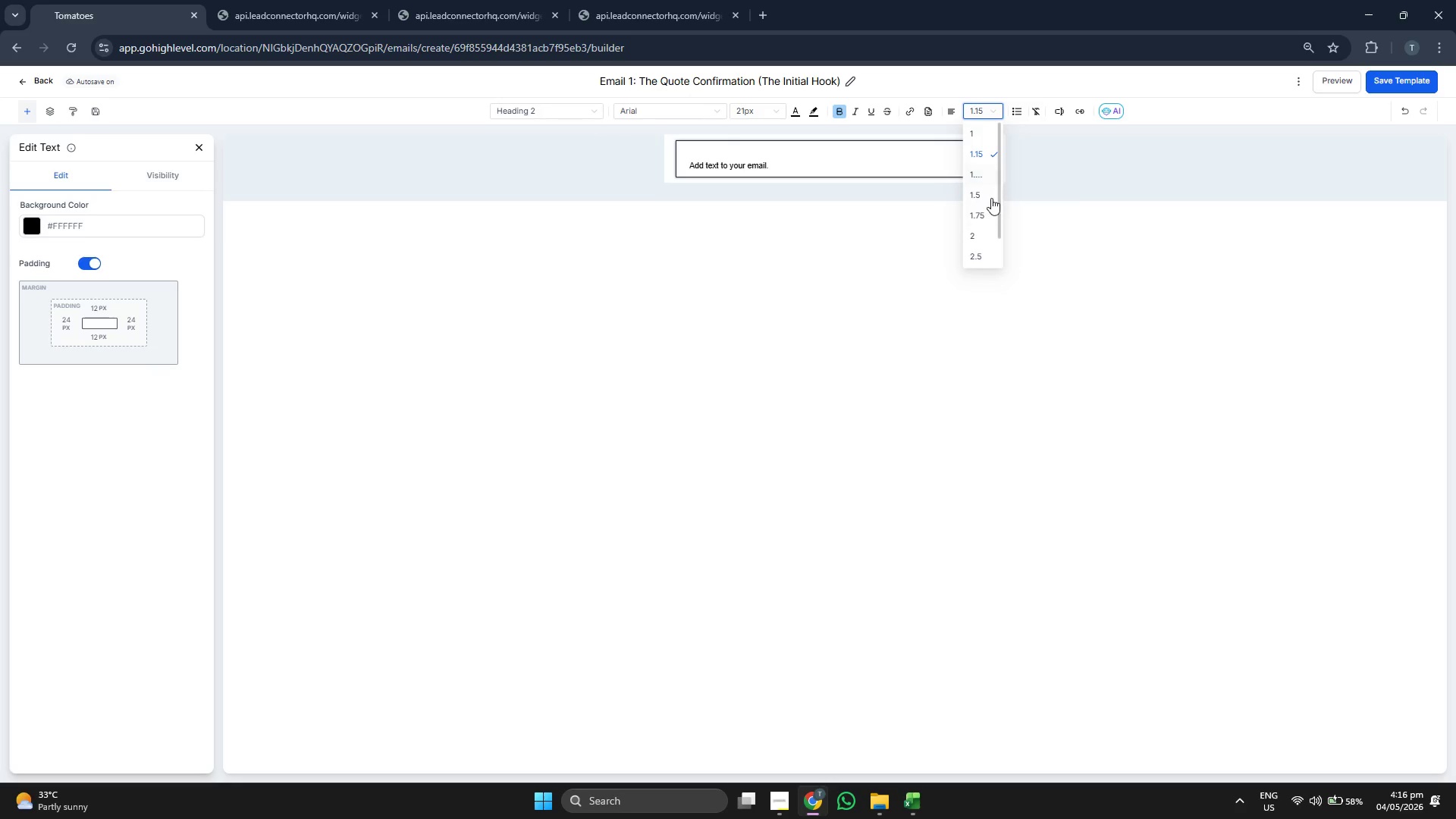 
left_click([987, 197])
 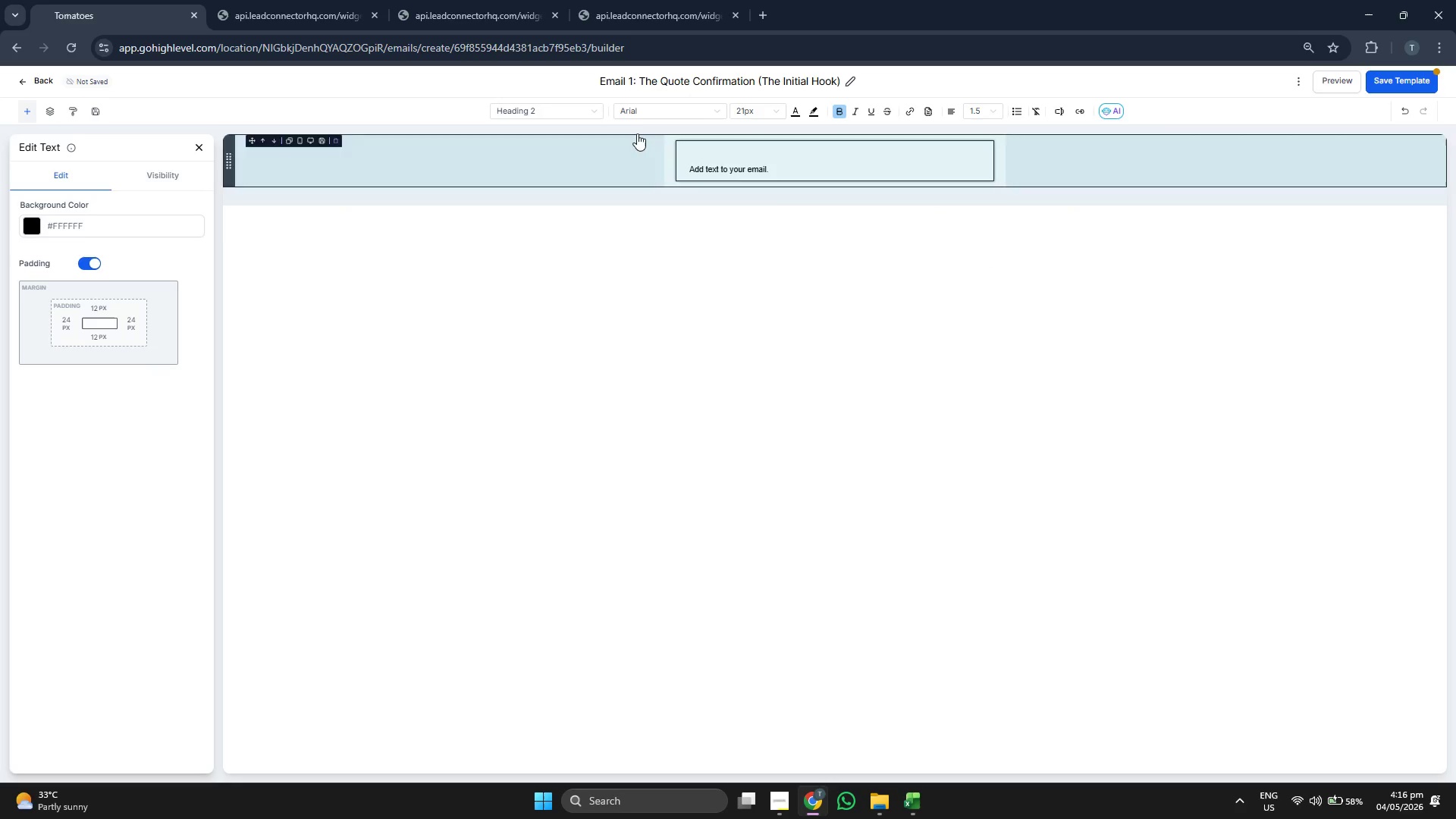 
left_click([650, 111])
 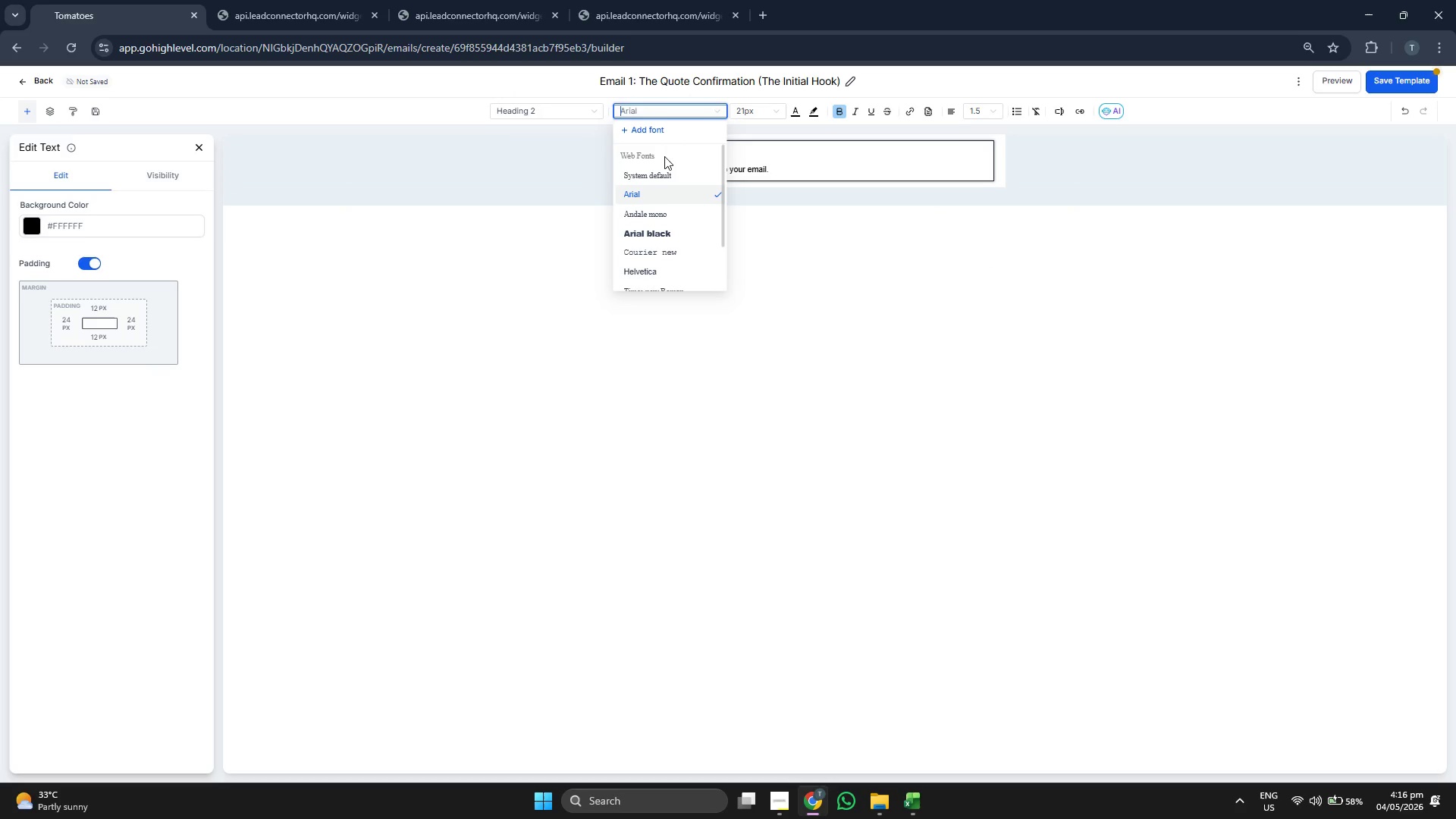 
scroll: coordinate [663, 199], scroll_direction: down, amount: 3.0
 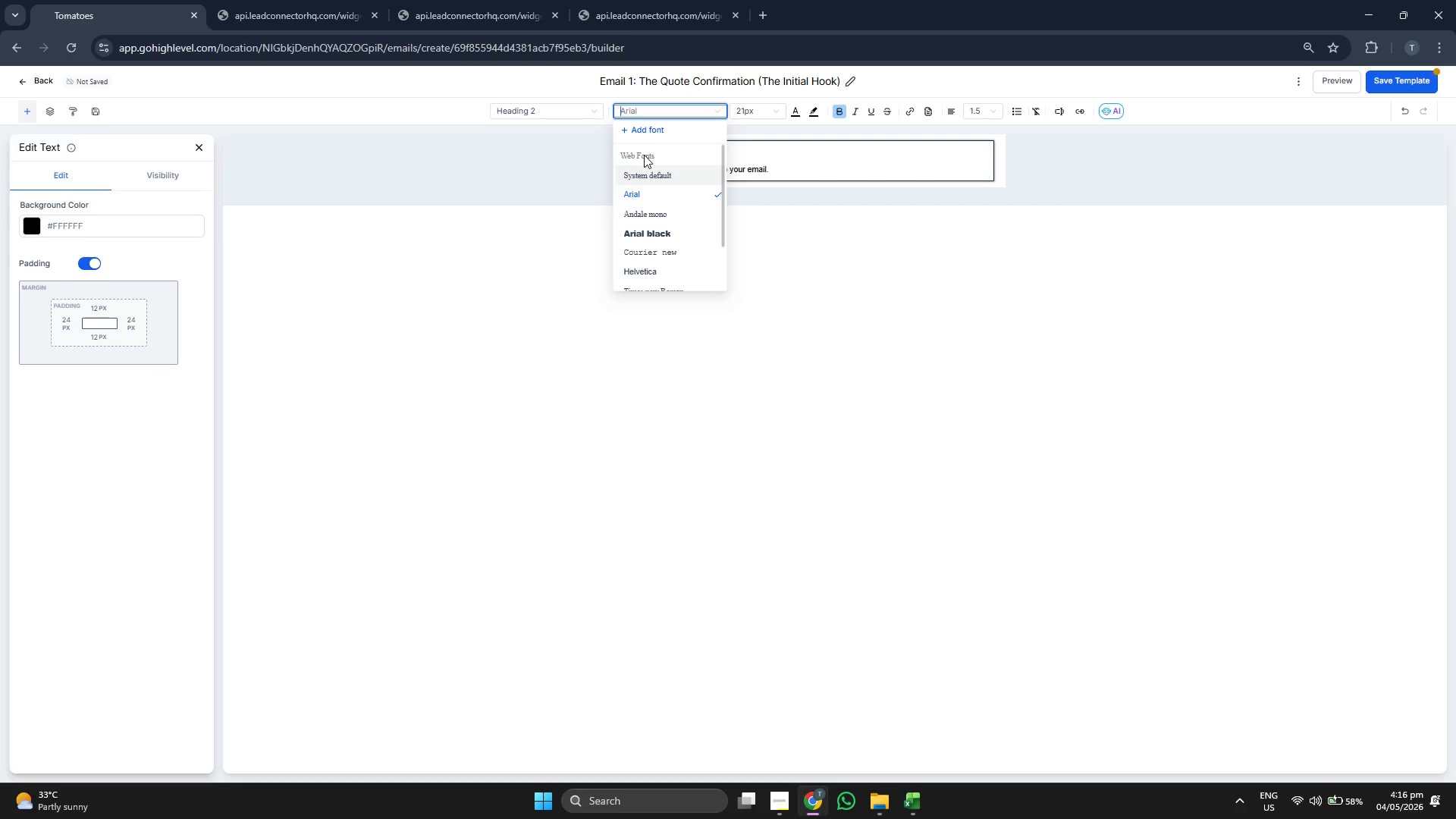 
left_click([654, 128])
 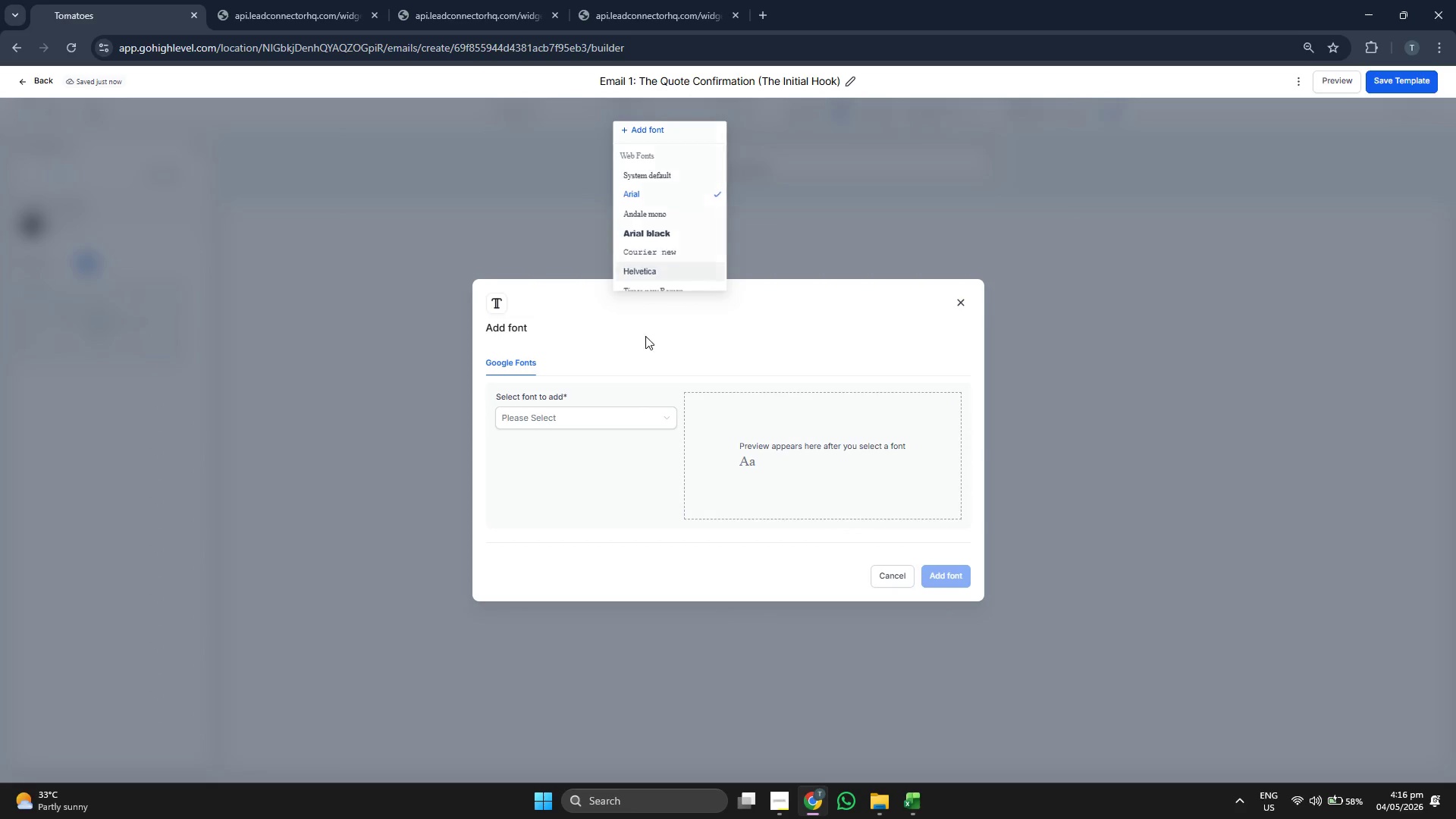 
double_click([607, 416])
 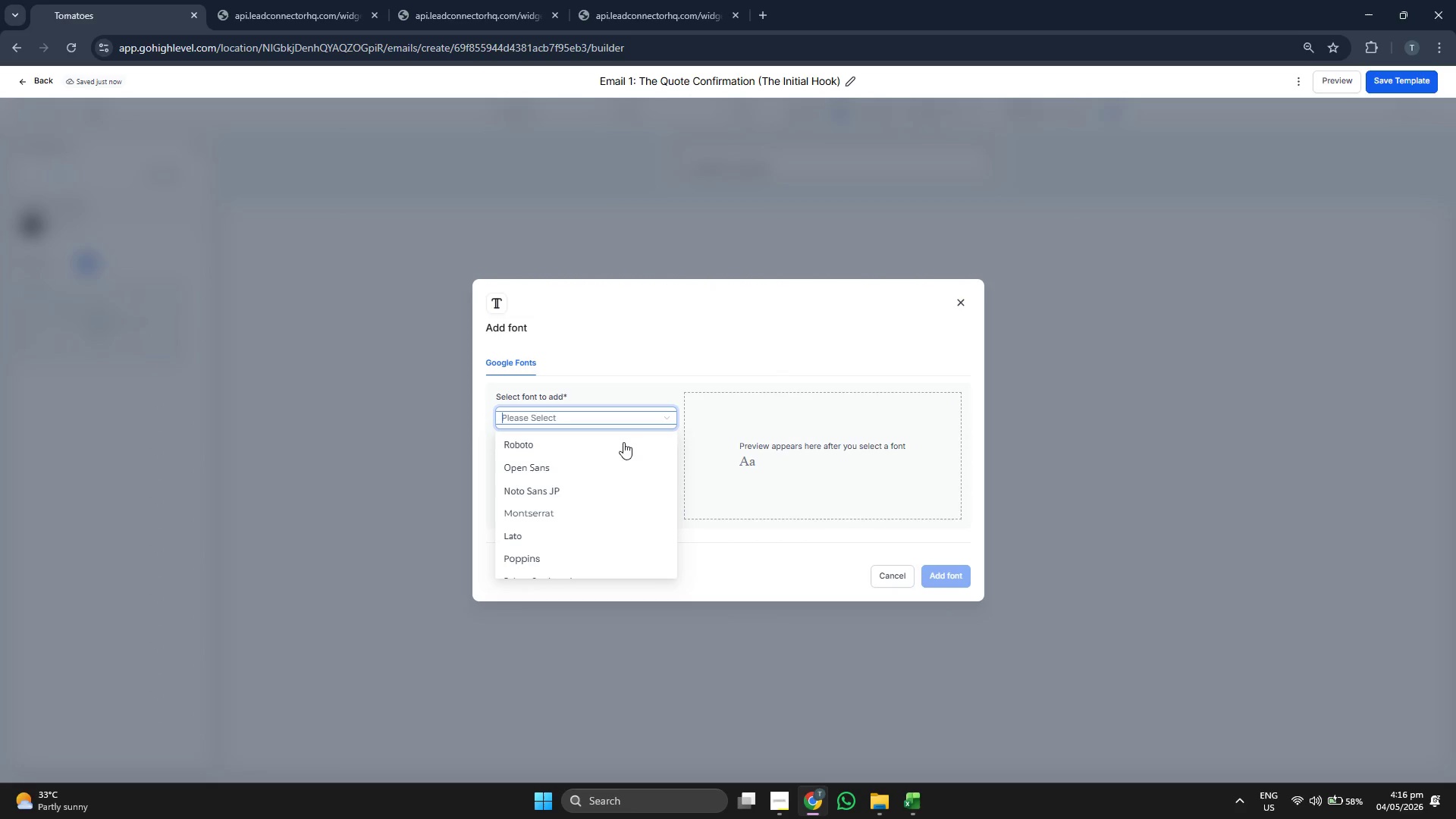 
scroll: coordinate [582, 504], scroll_direction: down, amount: 39.0
 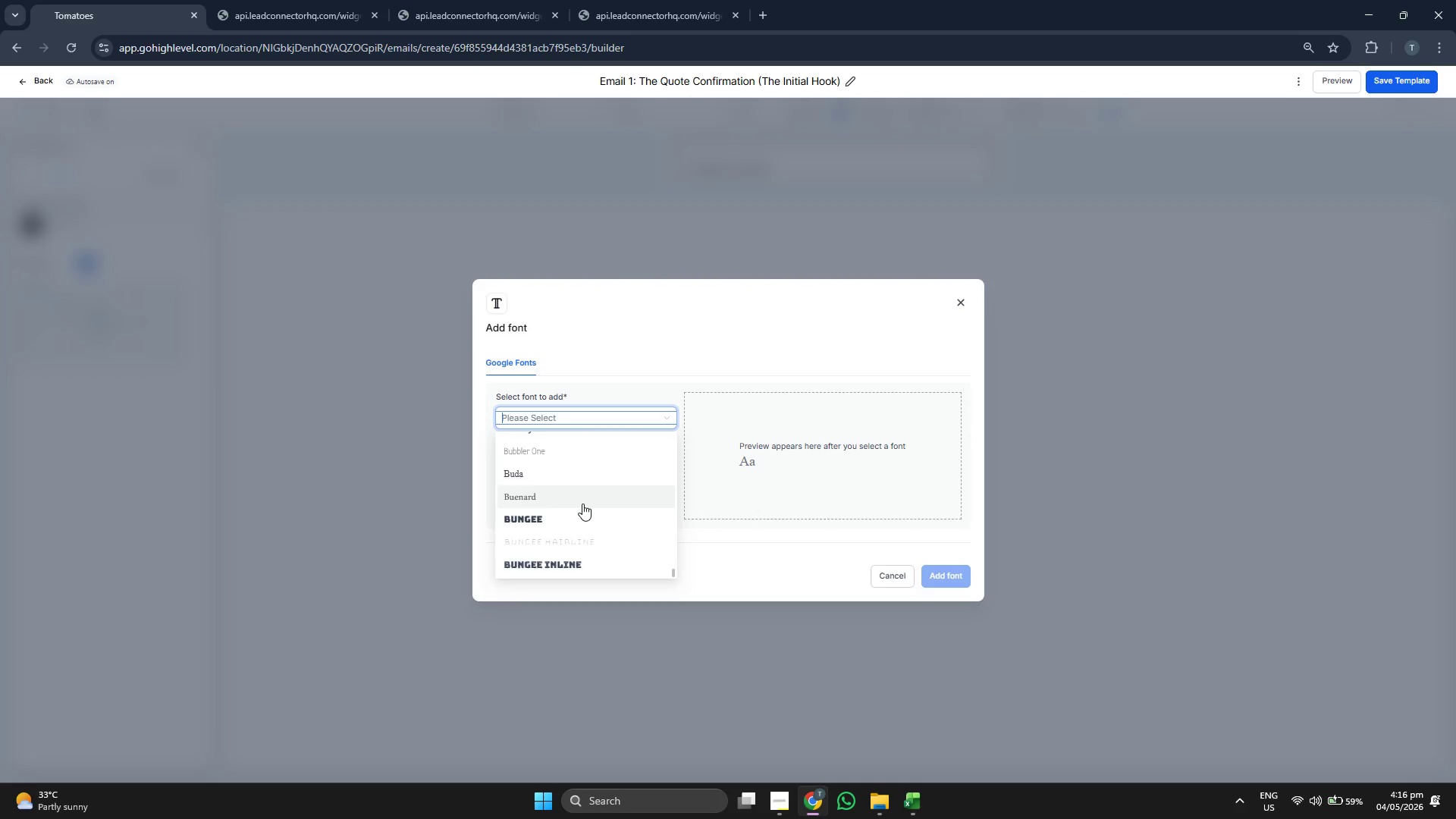 
scroll: coordinate [610, 466], scroll_direction: down, amount: 15.0
 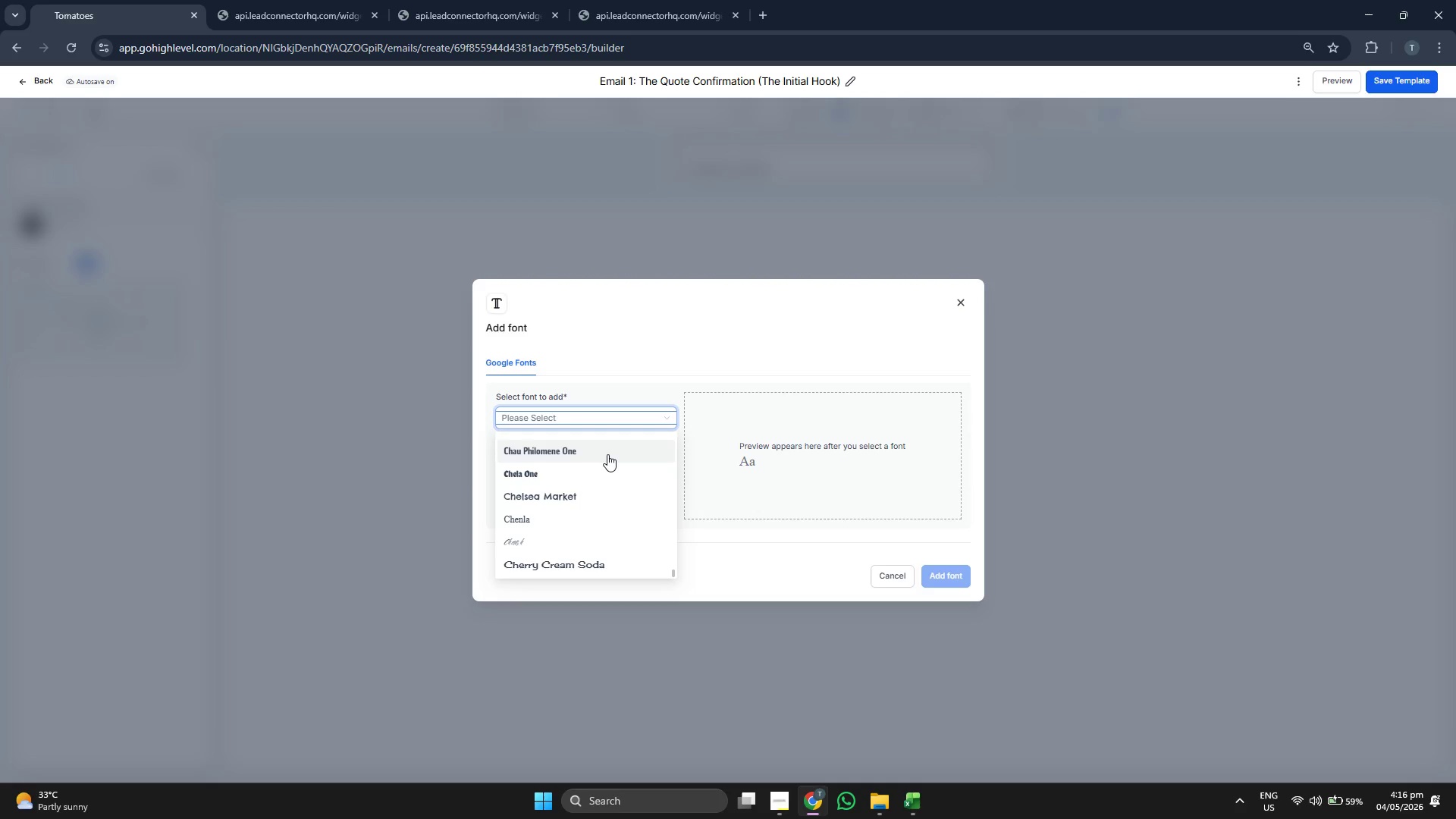 
scroll: coordinate [606, 485], scroll_direction: down, amount: 12.0
 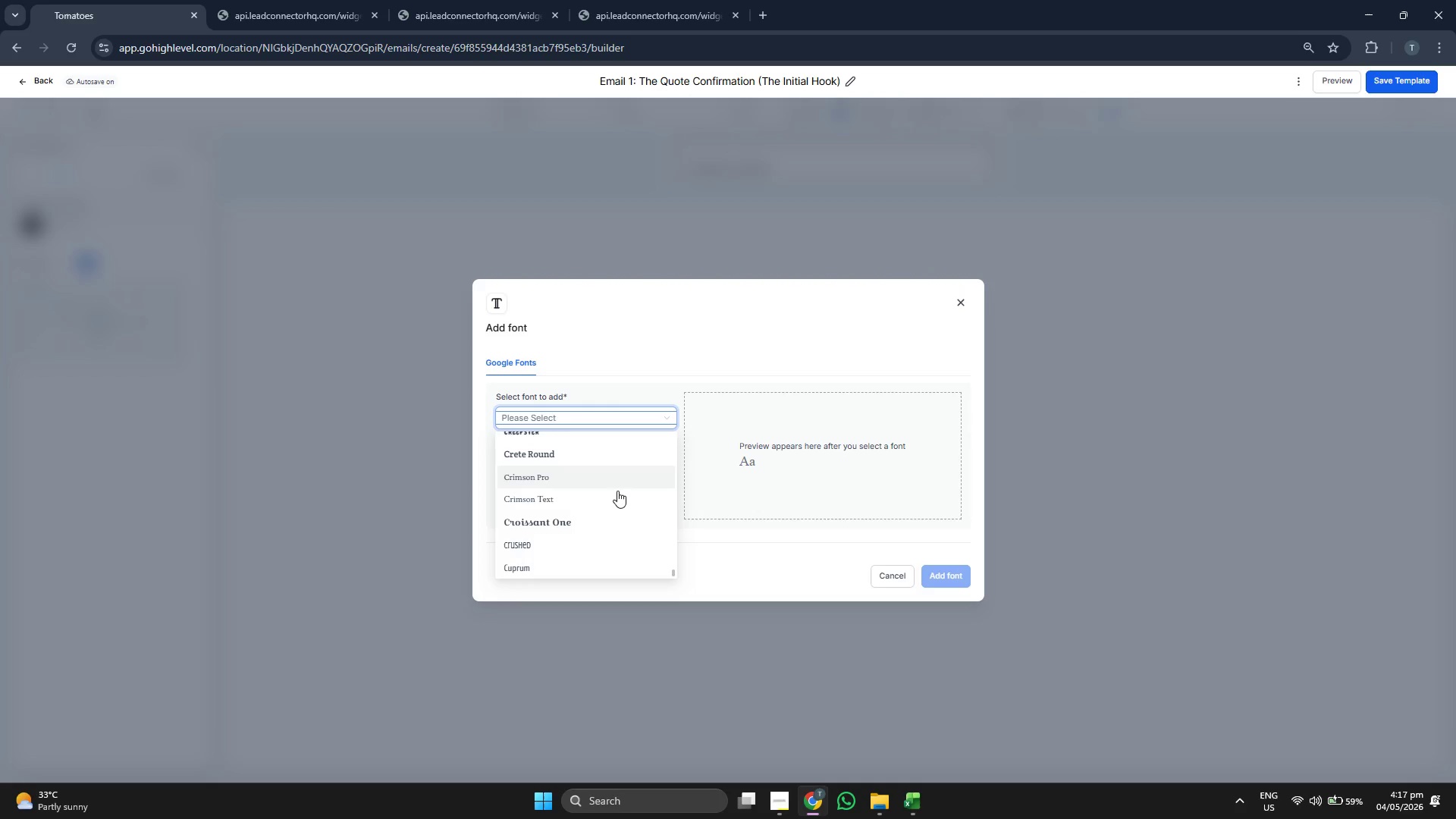 
scroll: coordinate [624, 447], scroll_direction: down, amount: 6.0
 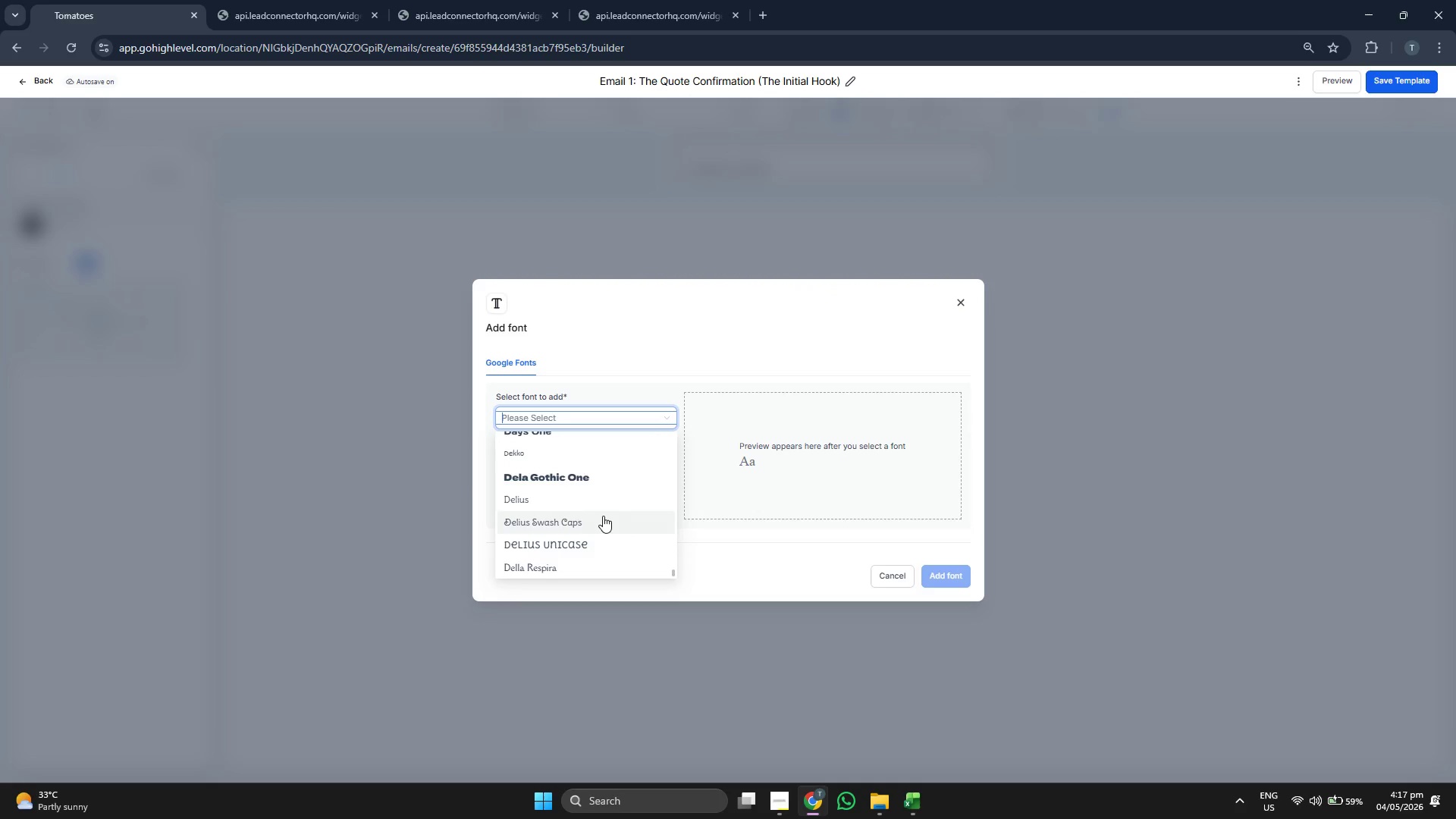 
scroll: coordinate [590, 504], scroll_direction: down, amount: 12.0
 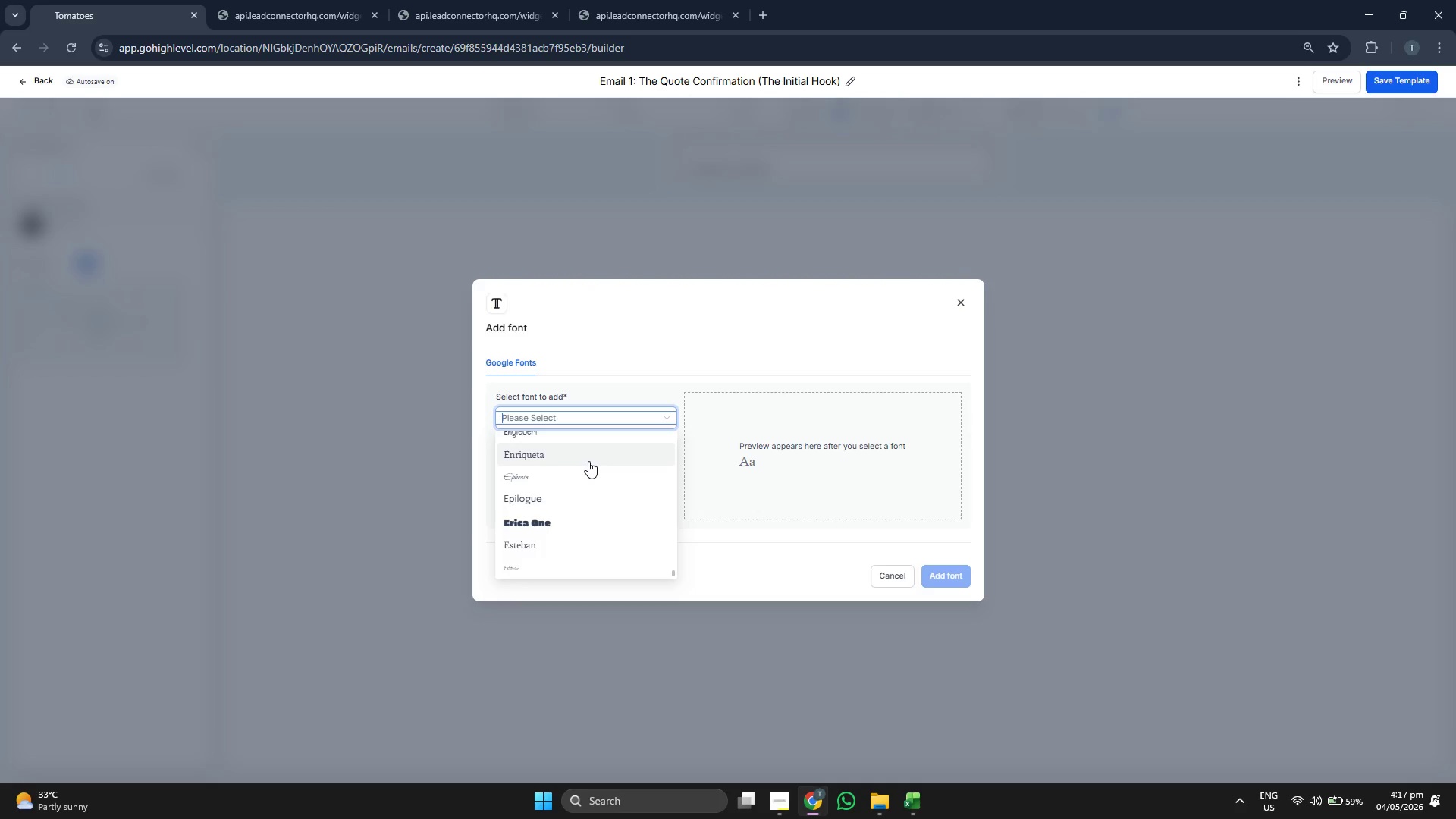 
type(Play)
 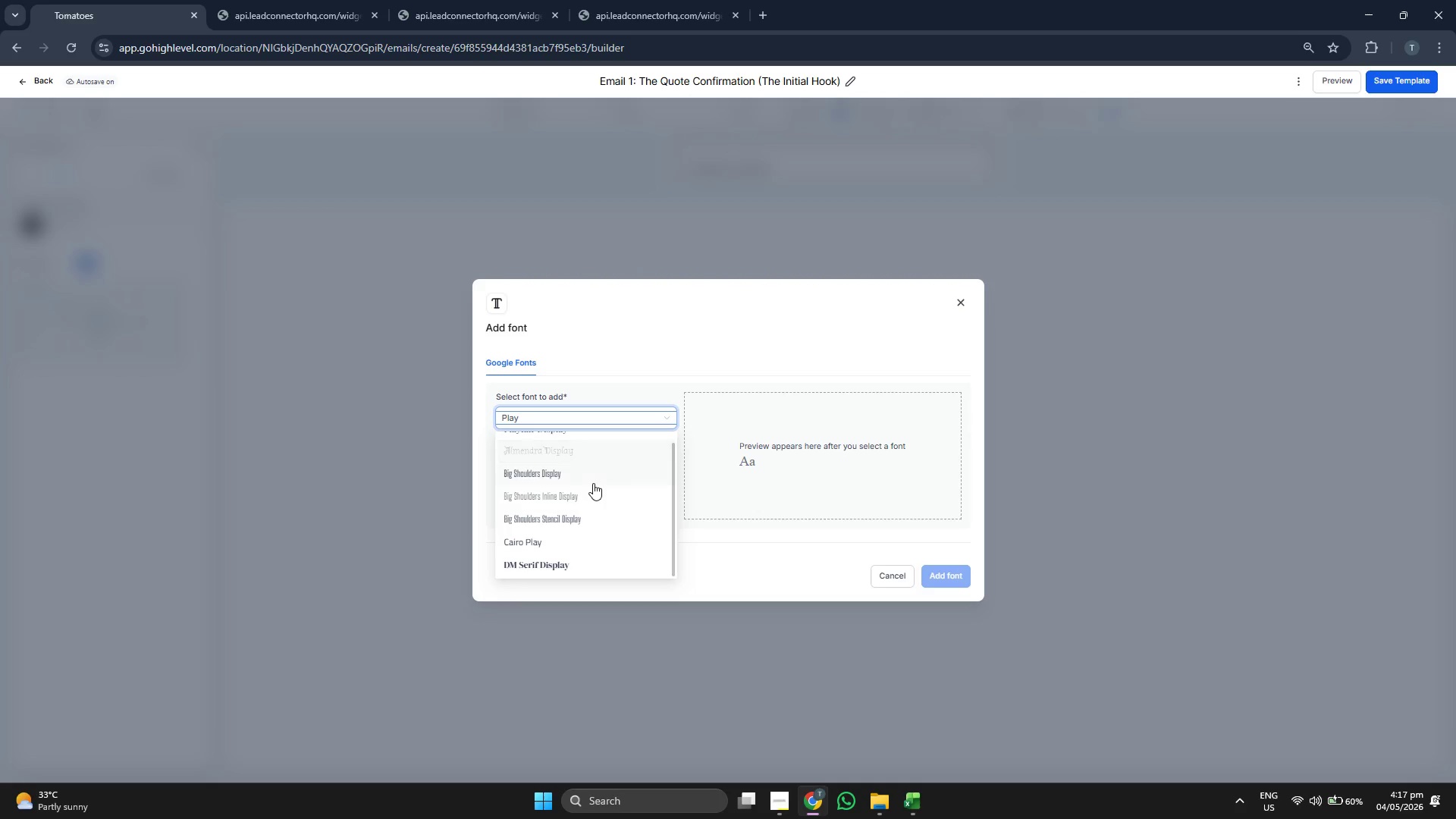 
scroll: coordinate [593, 487], scroll_direction: up, amount: 1.0
 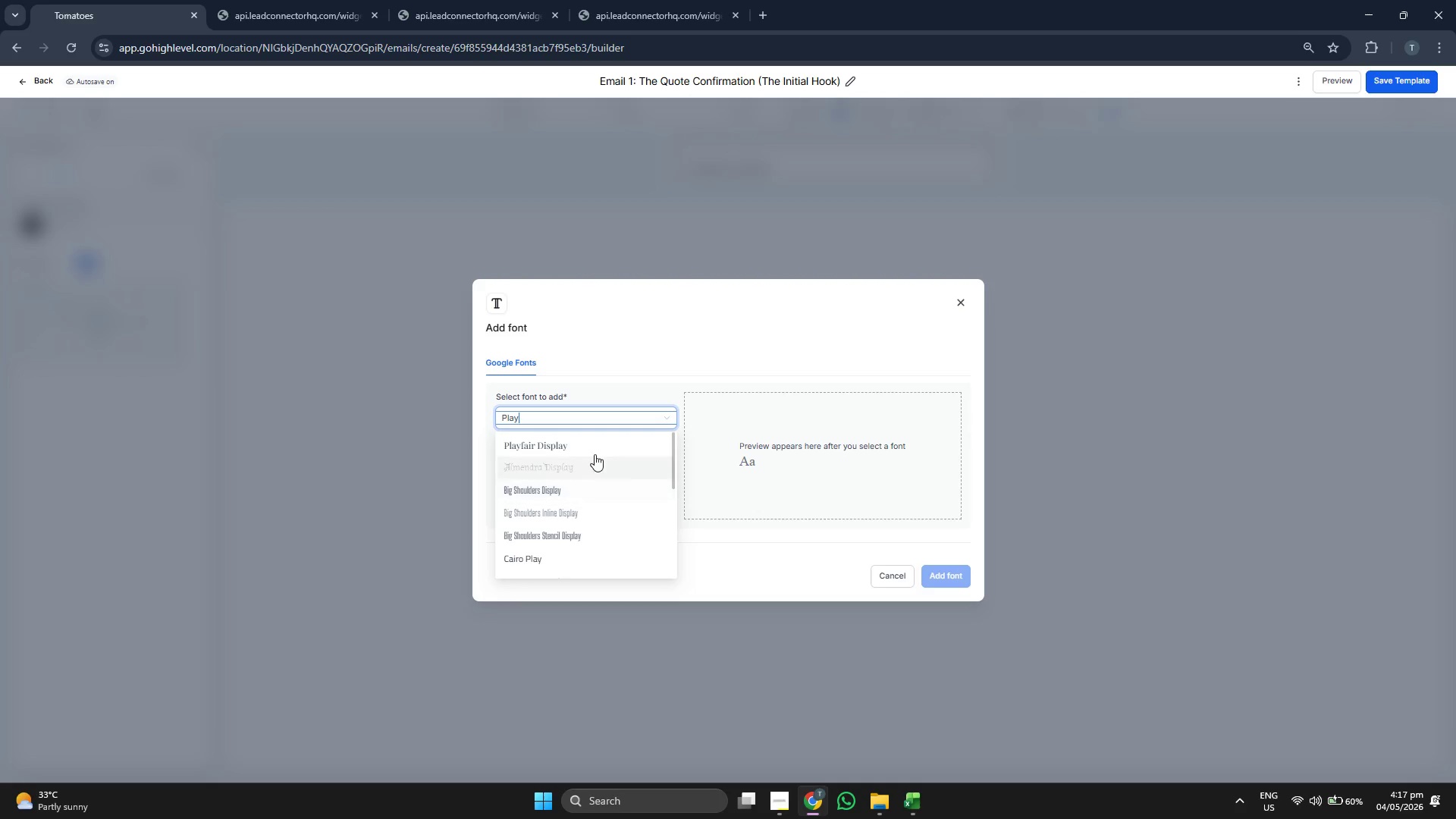 
left_click([595, 450])
 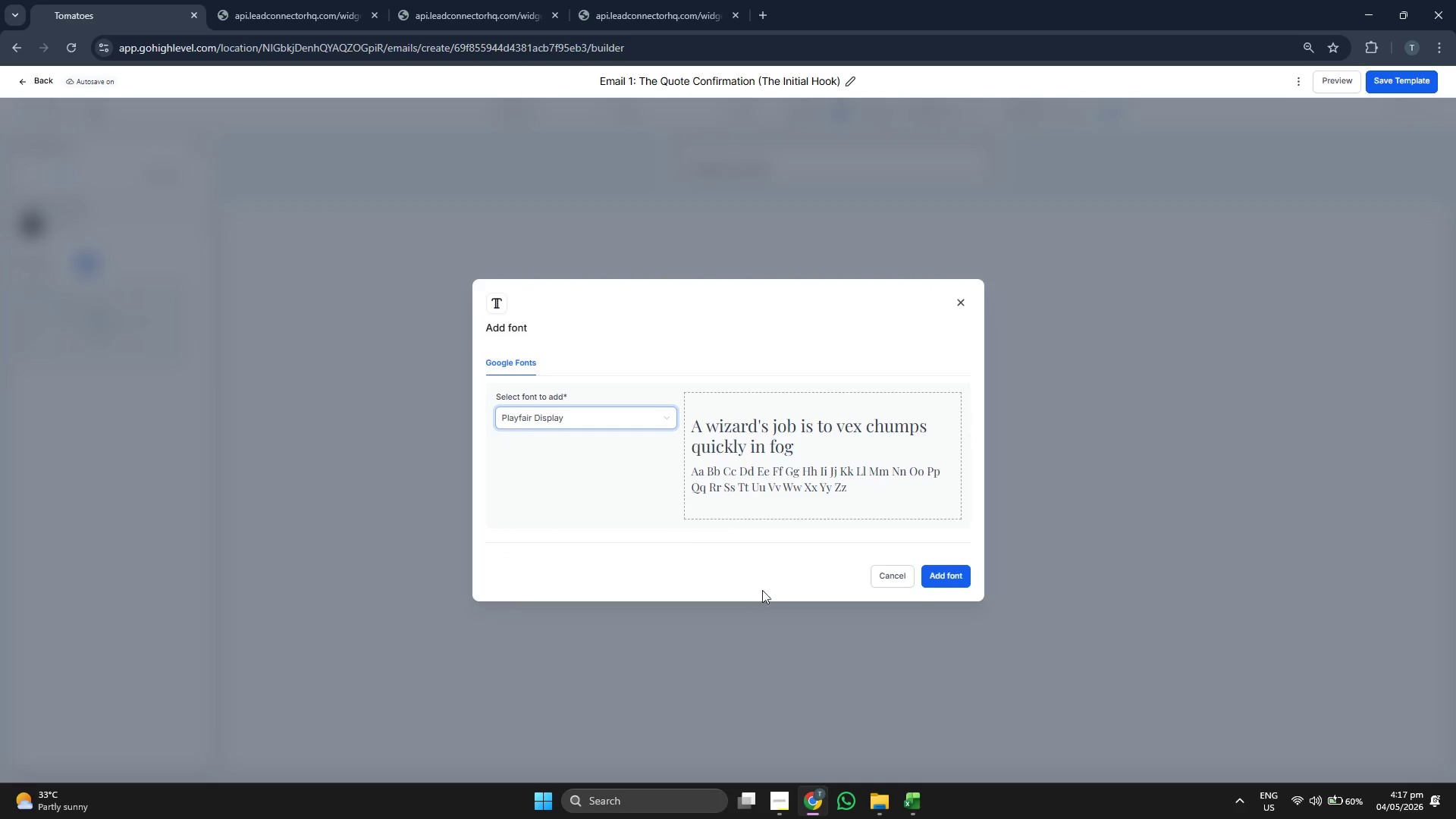 
left_click([774, 572])
 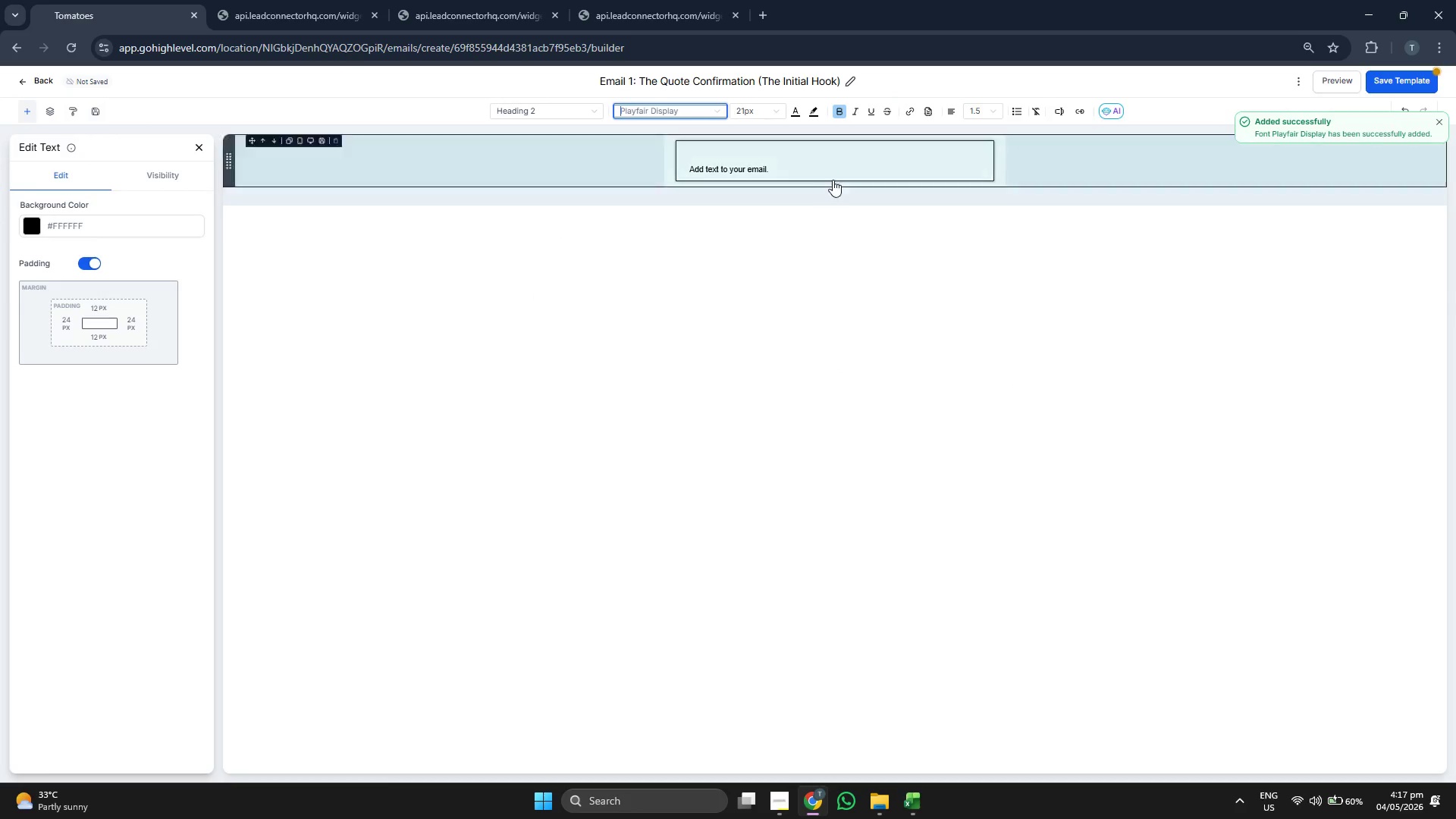 
double_click([758, 117])
 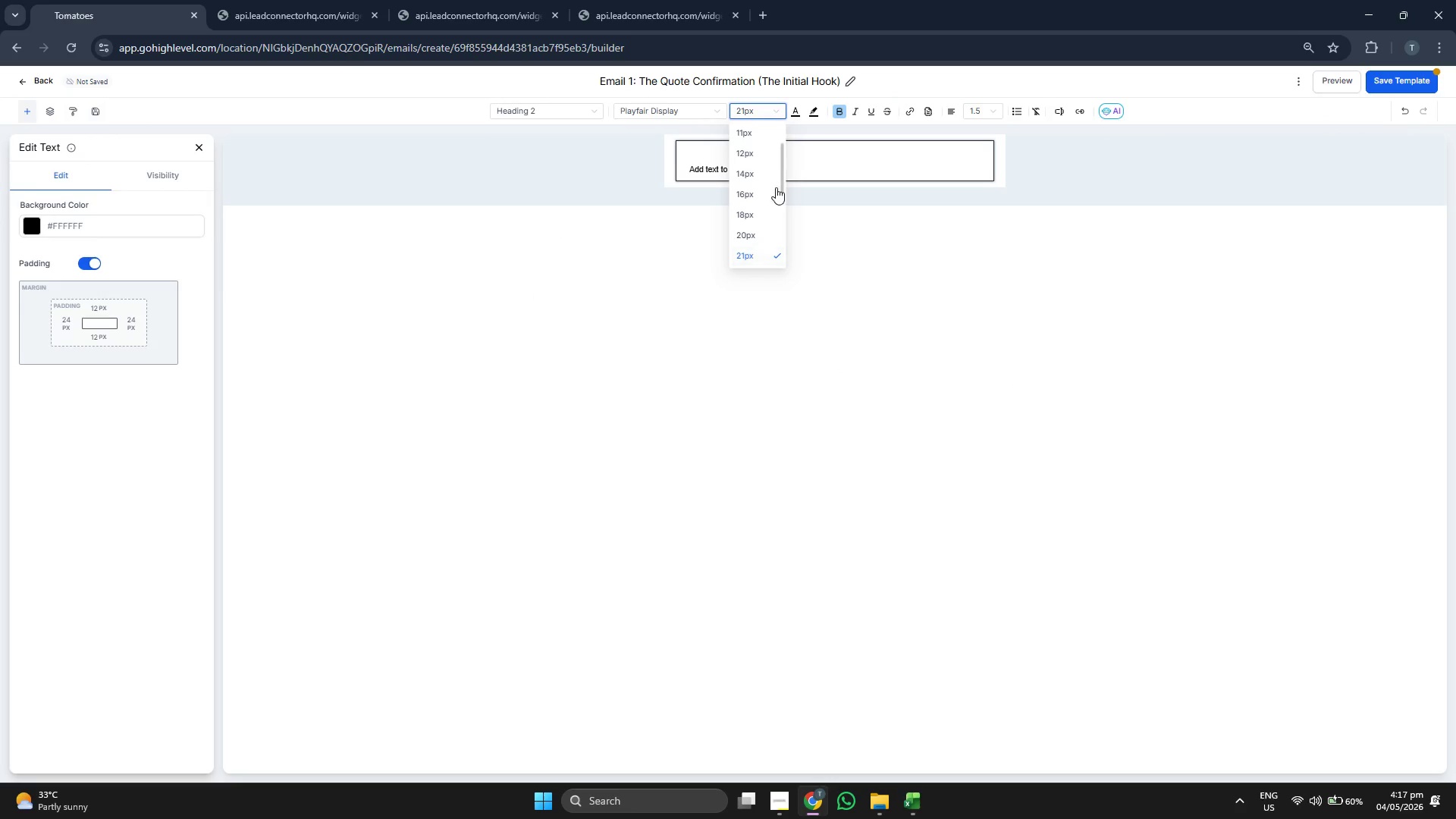 
scroll: coordinate [776, 187], scroll_direction: down, amount: 1.0
 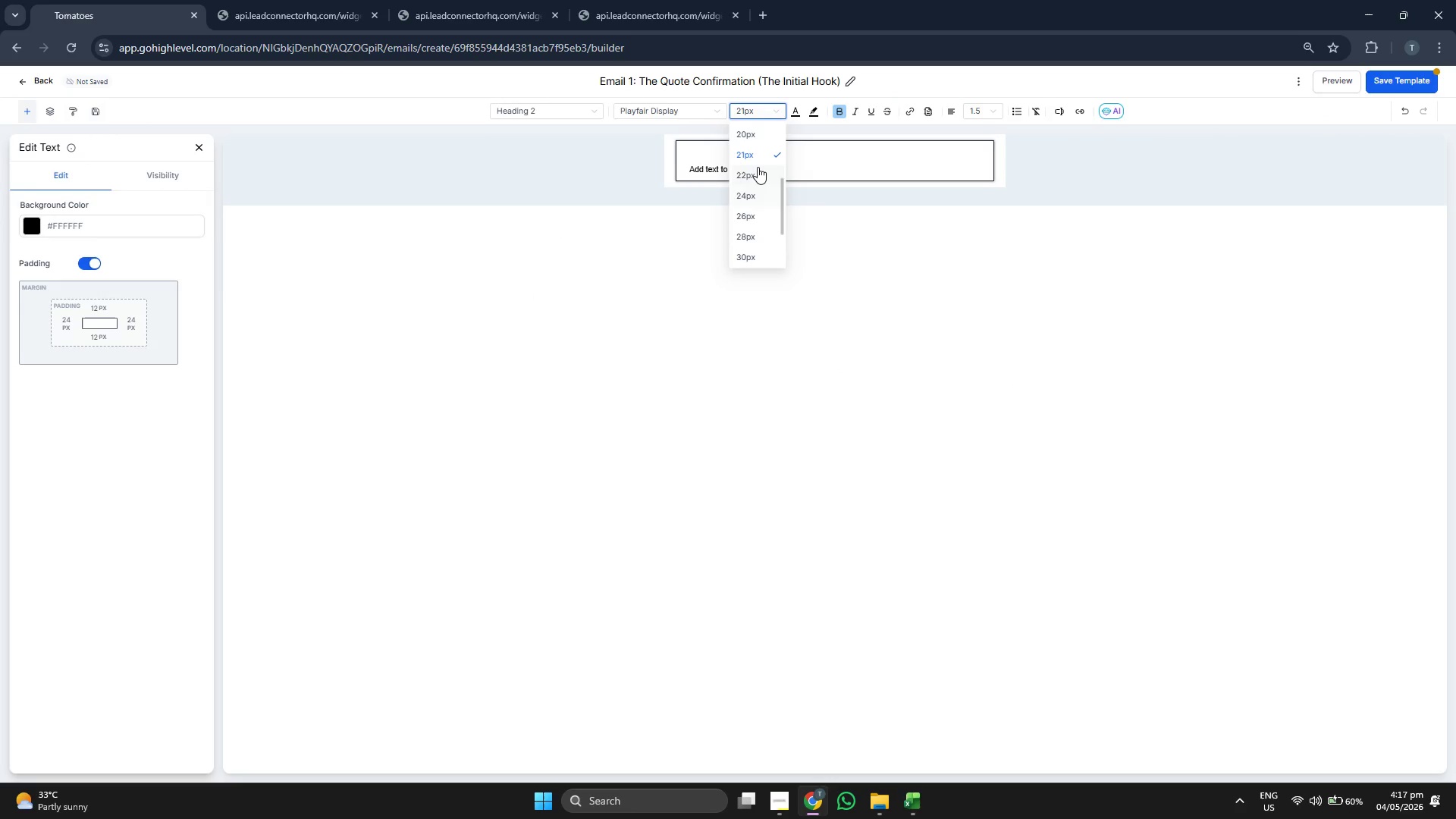 
left_click([757, 168])
 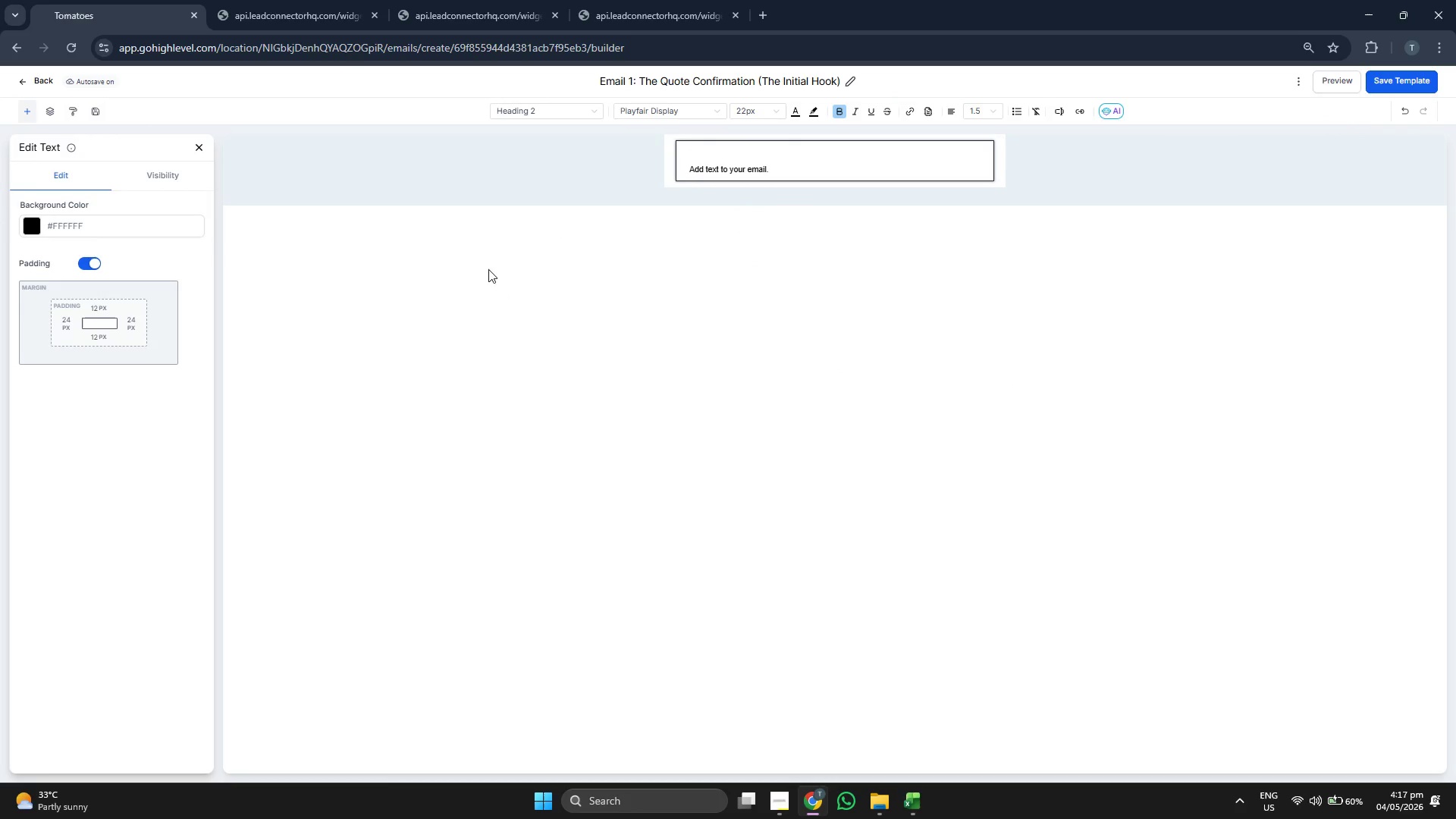 
wait(5.56)
 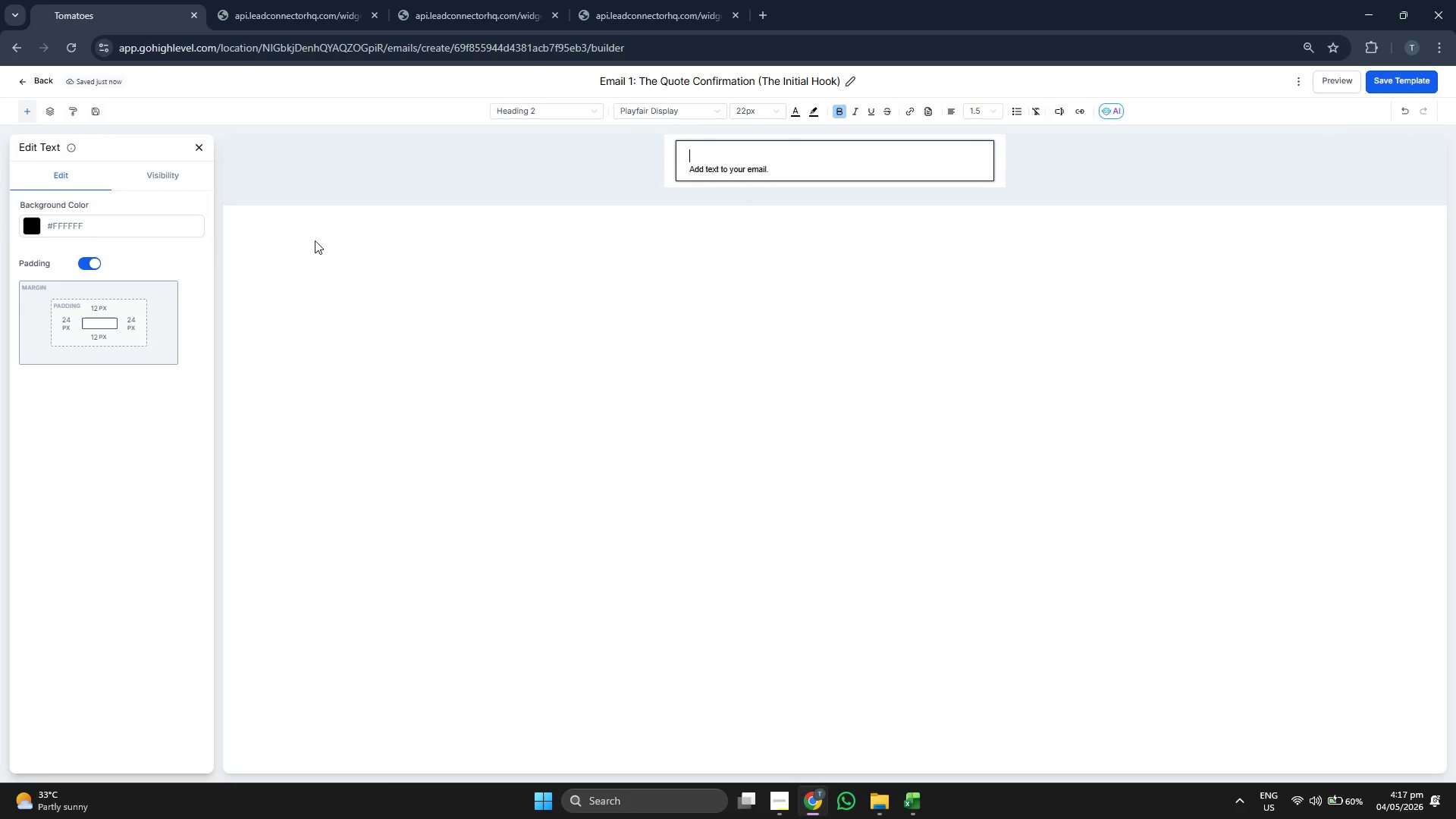 
type(Dear {{contact.first_name}},)
 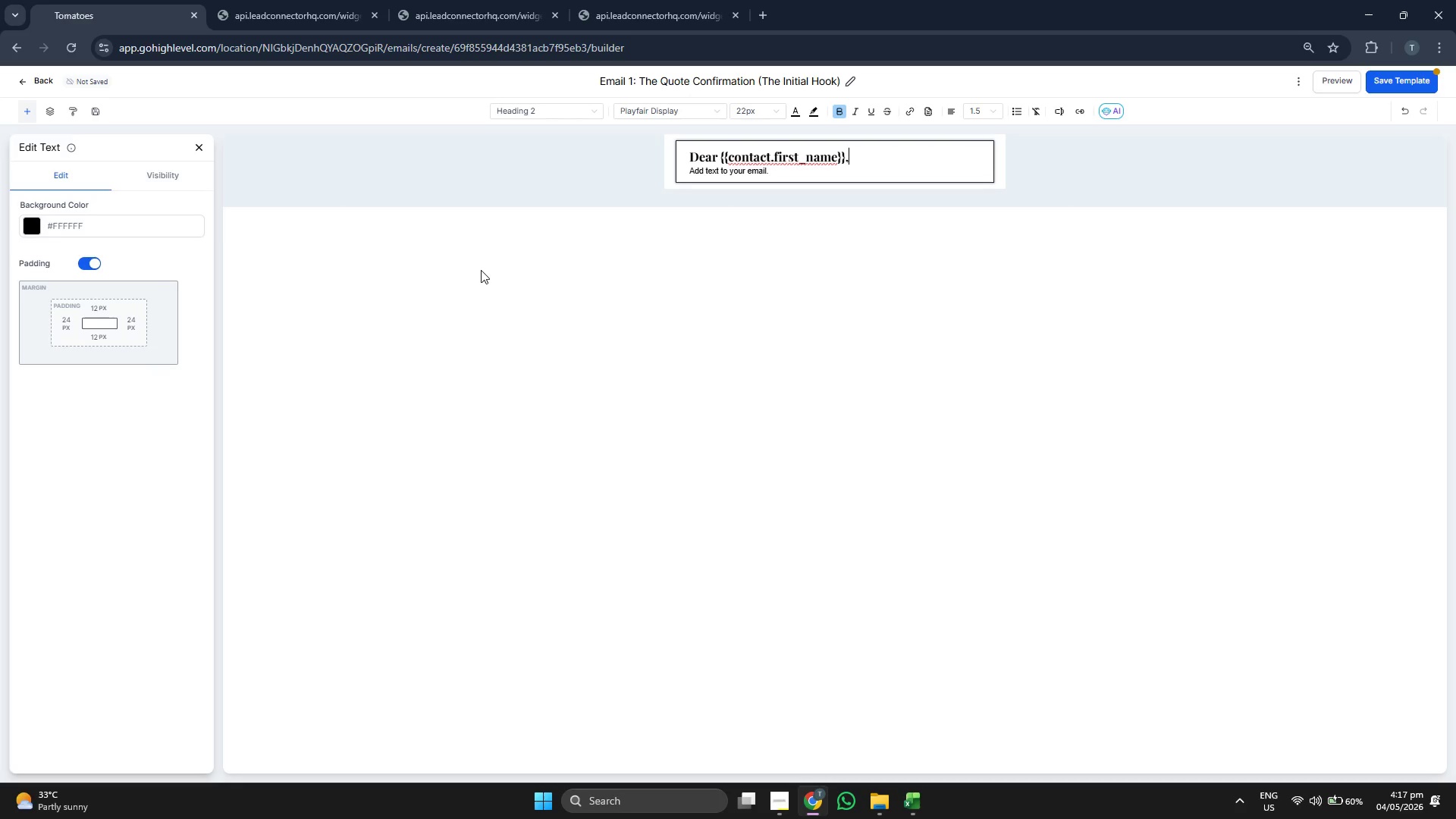 
left_click([196, 145])
 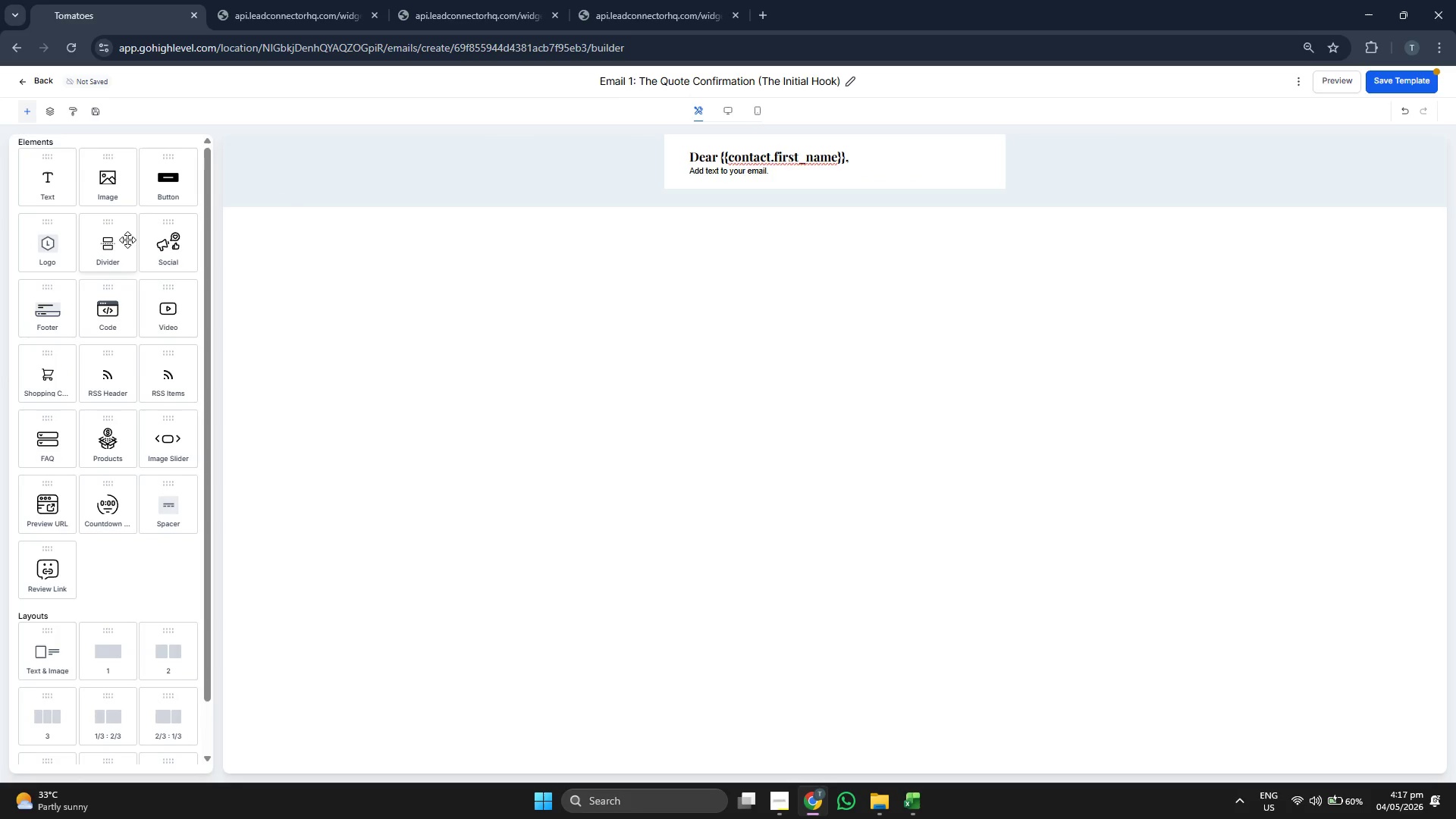 
left_click_drag(start_coordinate=[116, 199], to_coordinate=[761, 155])
 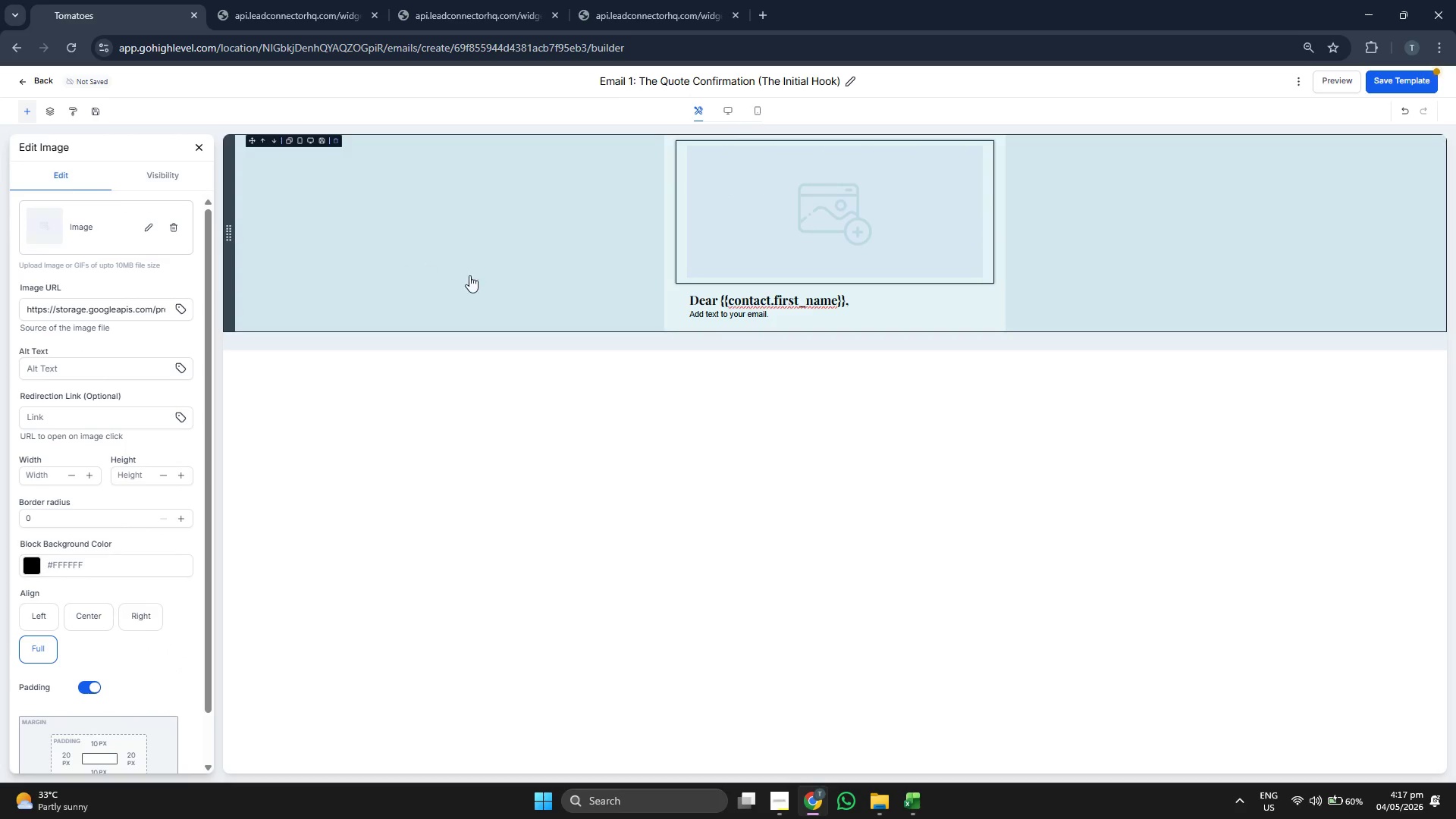 
left_click([737, 237])
 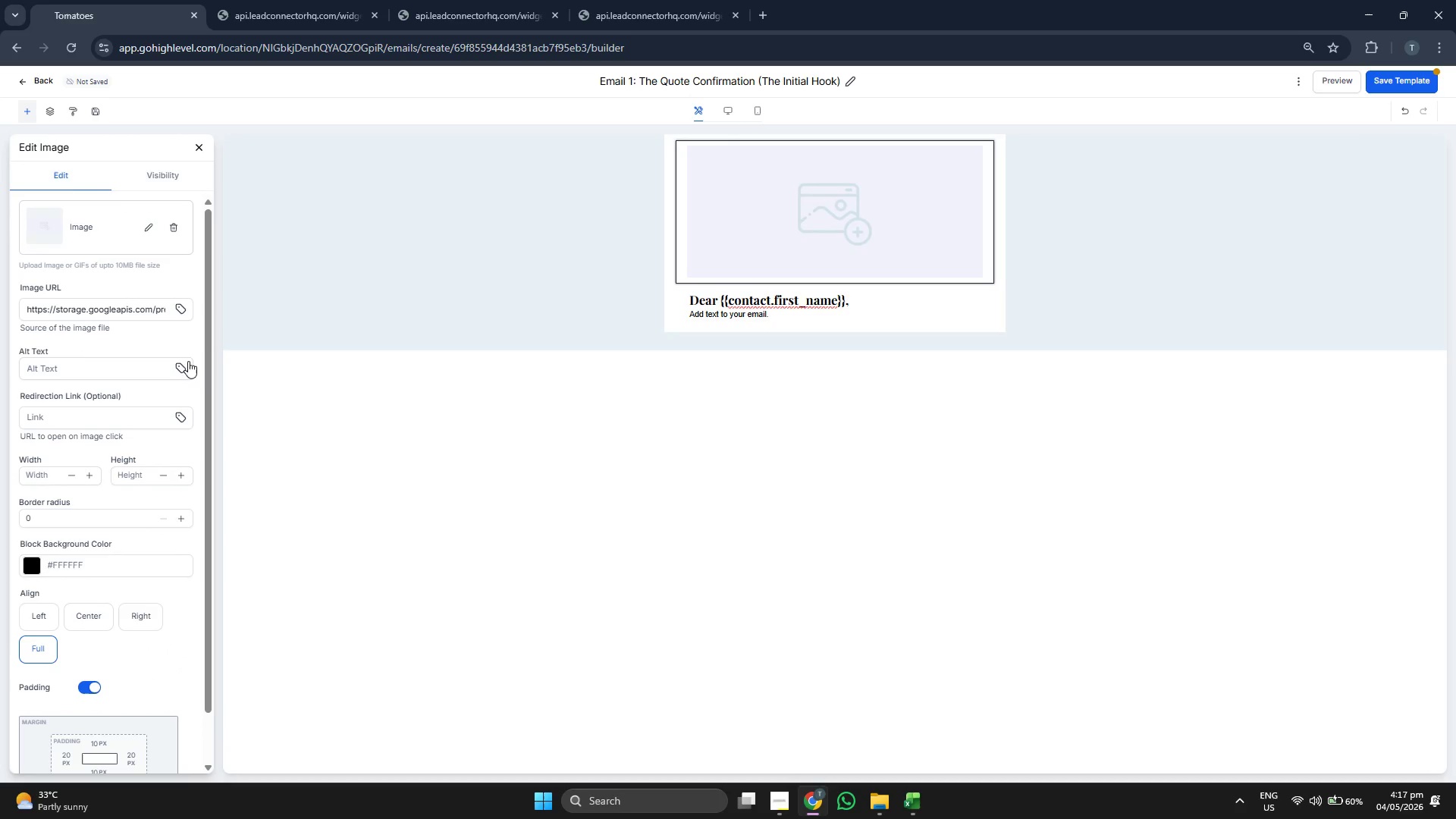 
scroll: coordinate [200, 347], scroll_direction: down, amount: 2.0
 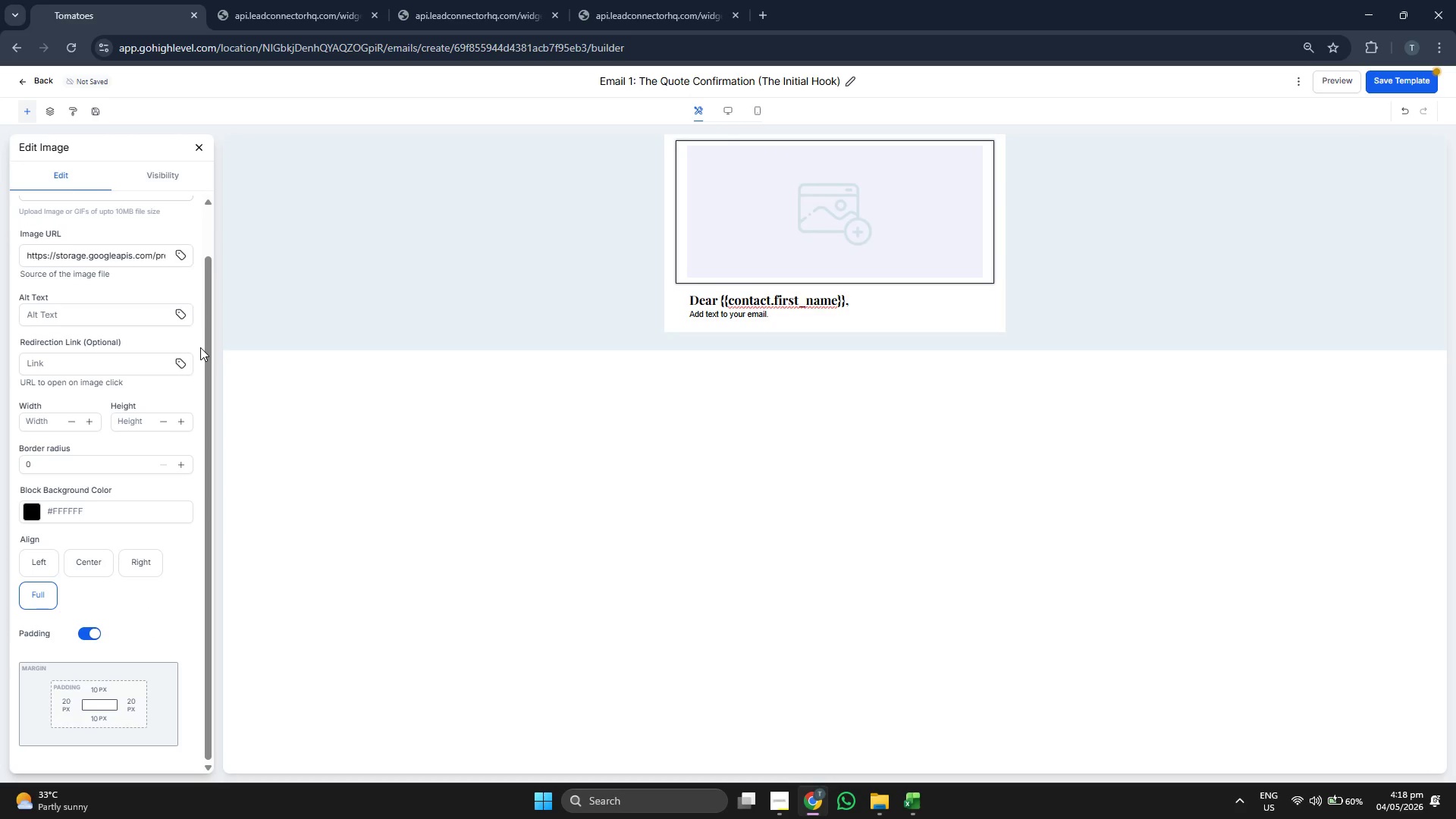 
scroll: coordinate [200, 347], scroll_direction: up, amount: 2.0
 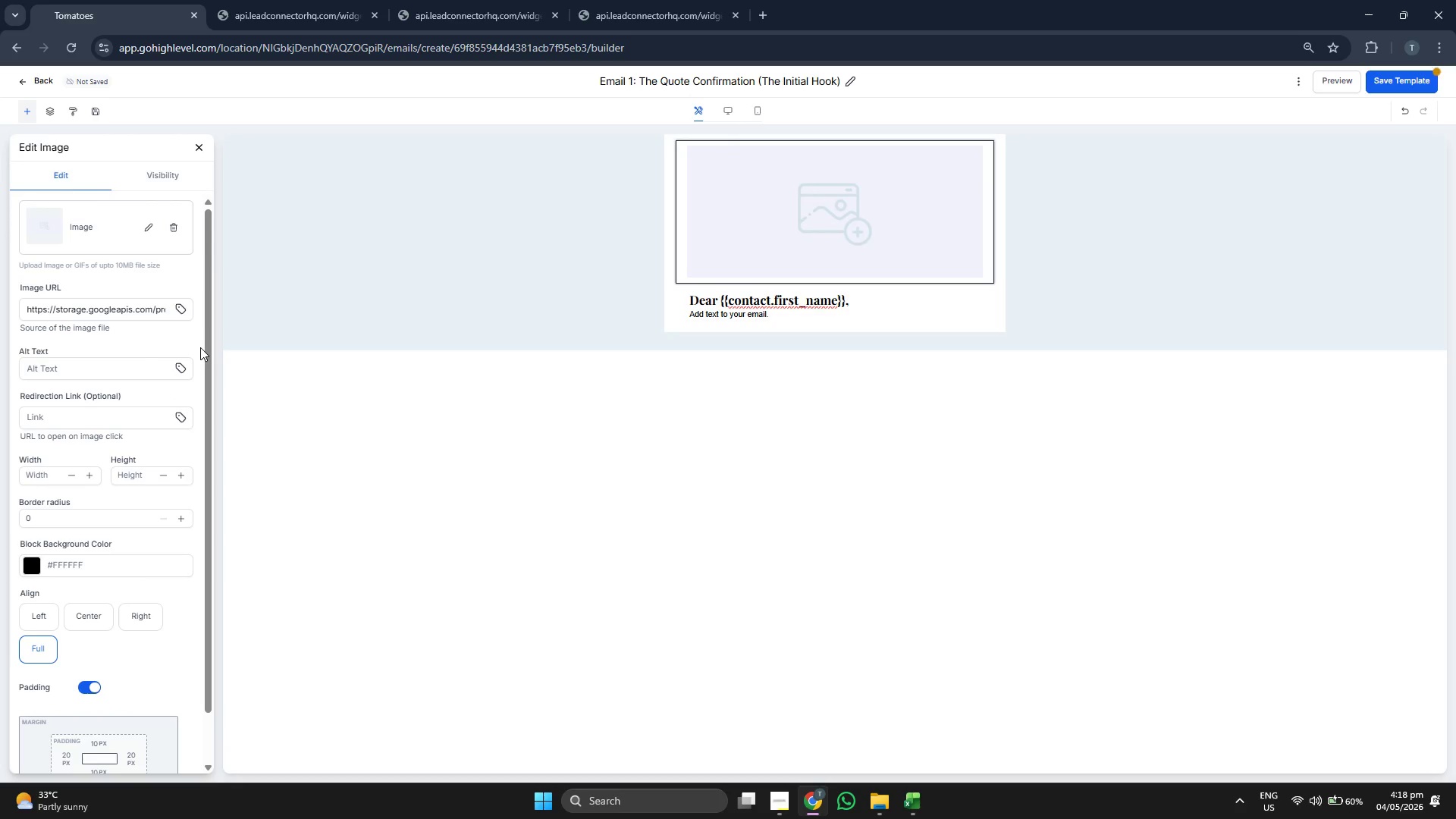 
scroll: coordinate [199, 349], scroll_direction: down, amount: 1.0
 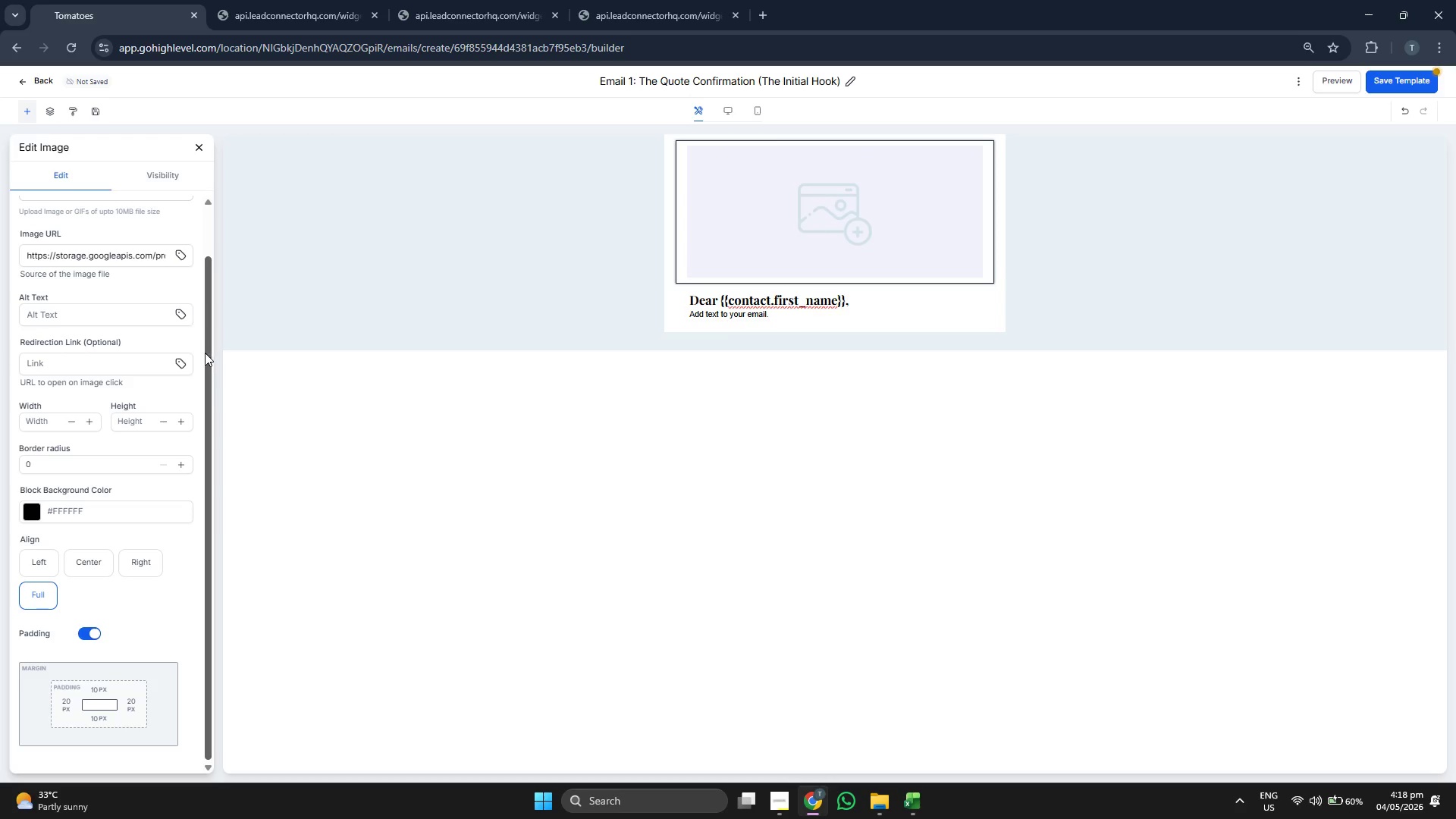 
scroll: coordinate [199, 357], scroll_direction: up, amount: 2.0
 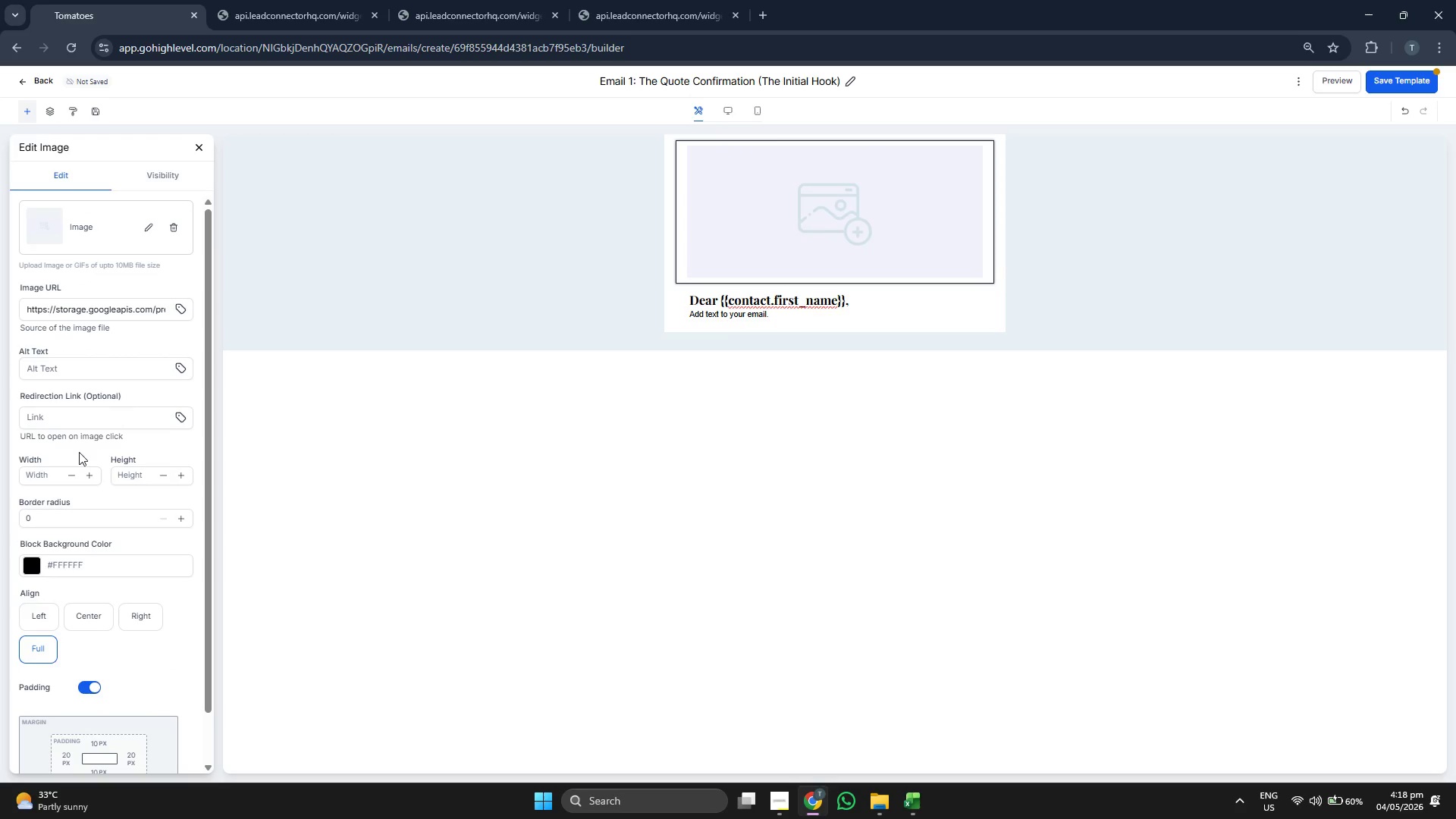 
left_click([47, 480])
 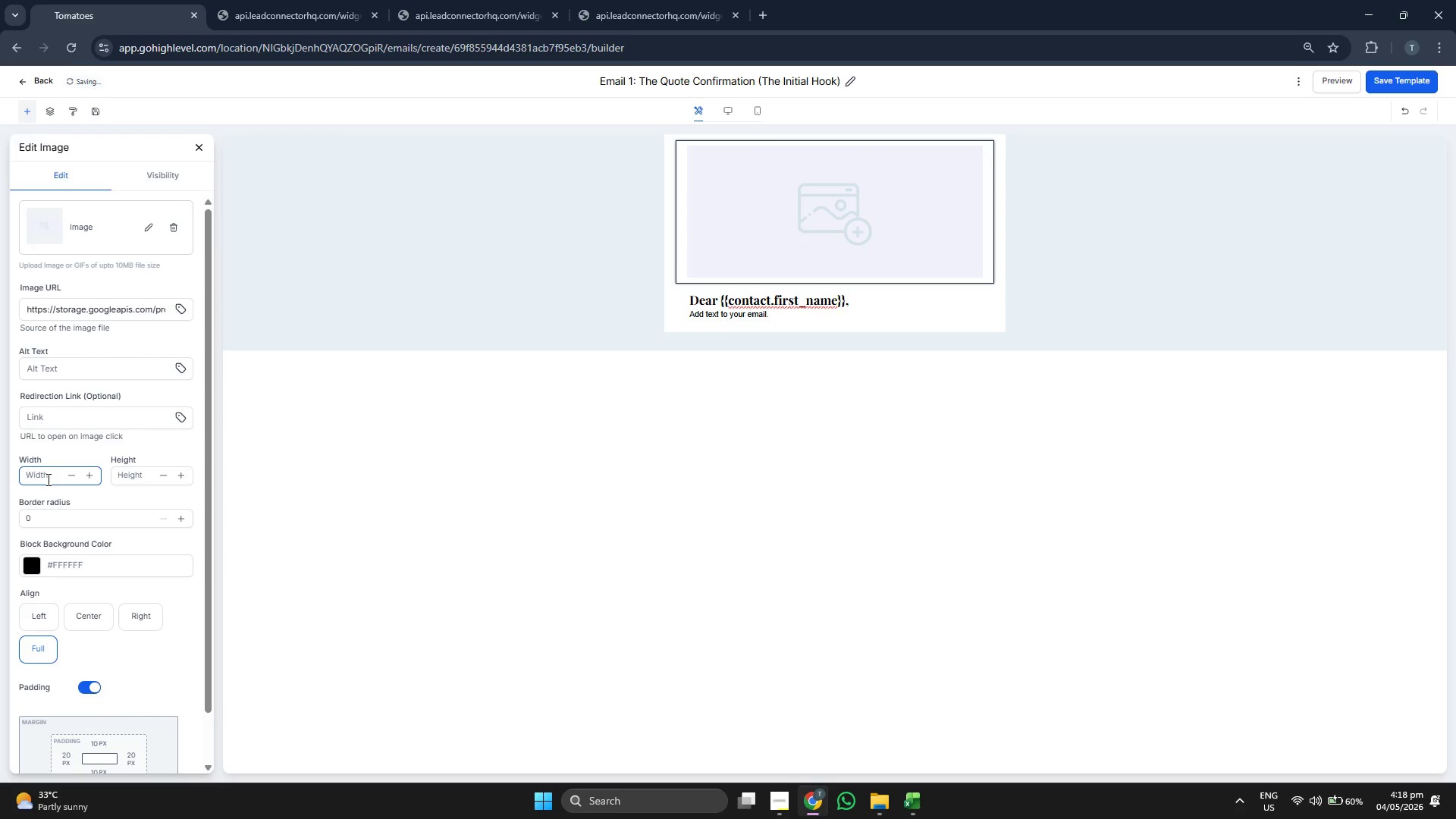 
type(500)
key(Backspace)
key(Backspace)
key(Backspace)
type(500)
 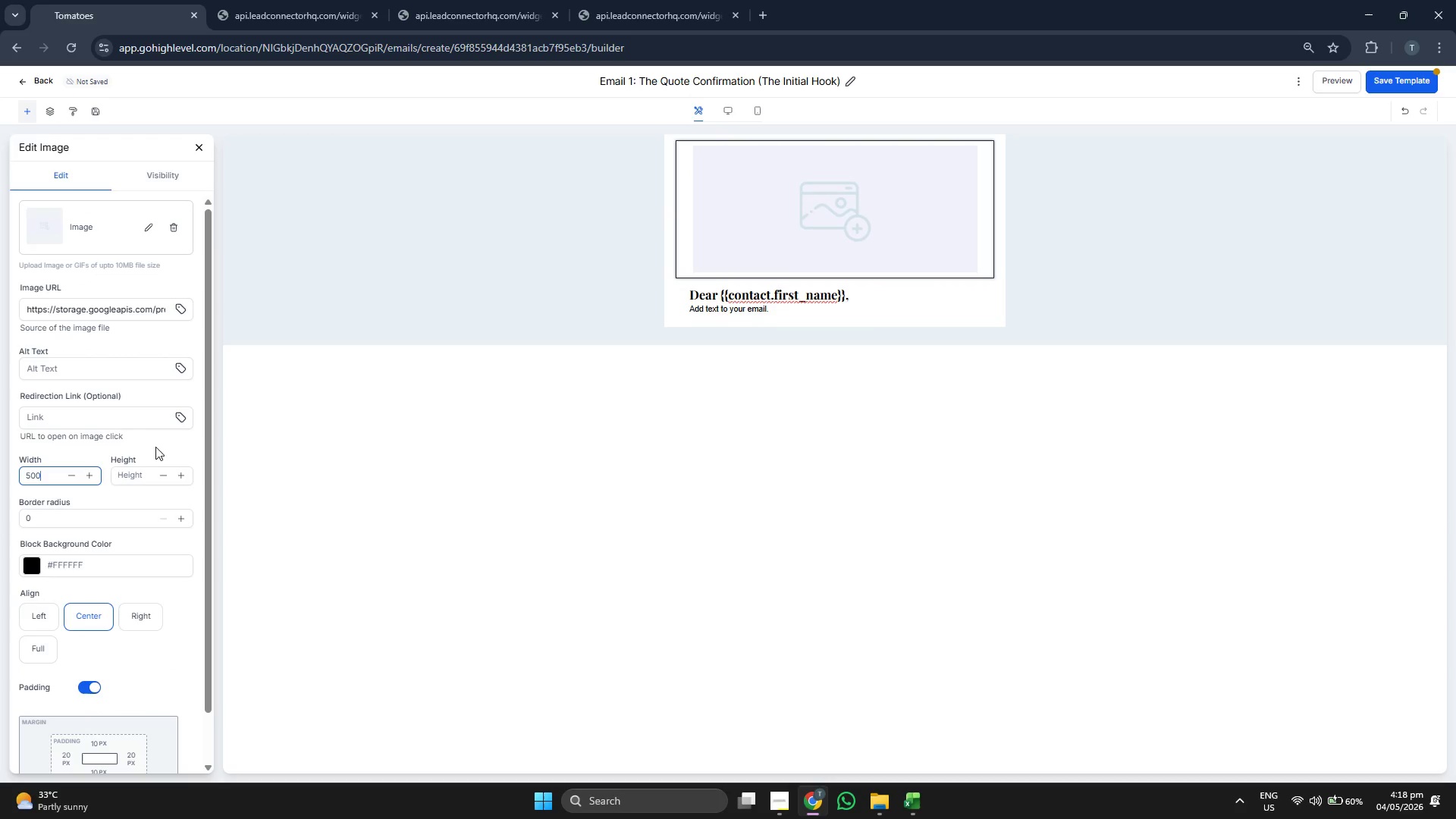 
left_click([136, 472])
 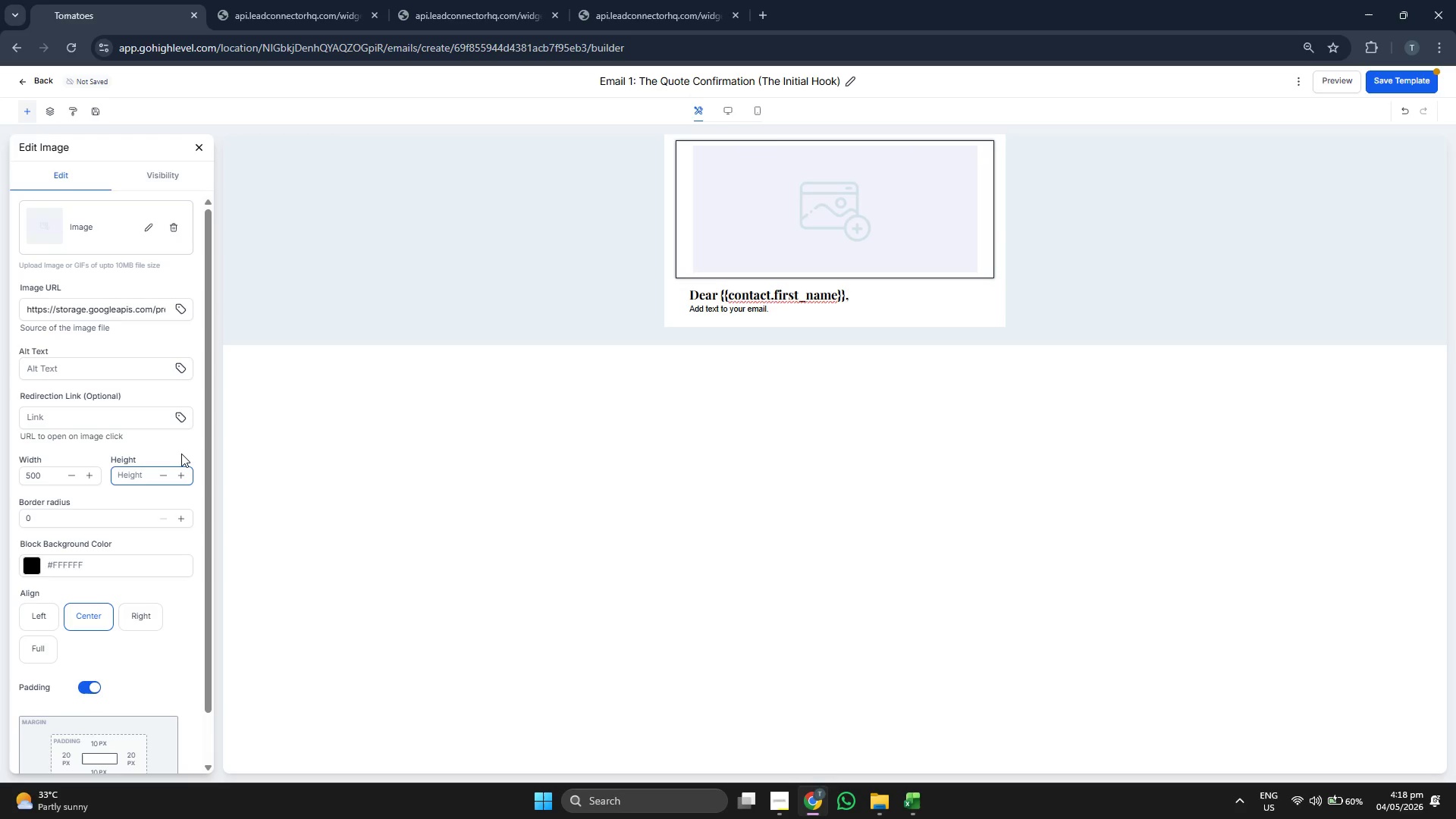 
type(150)
key(Backspace)
key(Backspace)
key(Backspace)
type(200)
 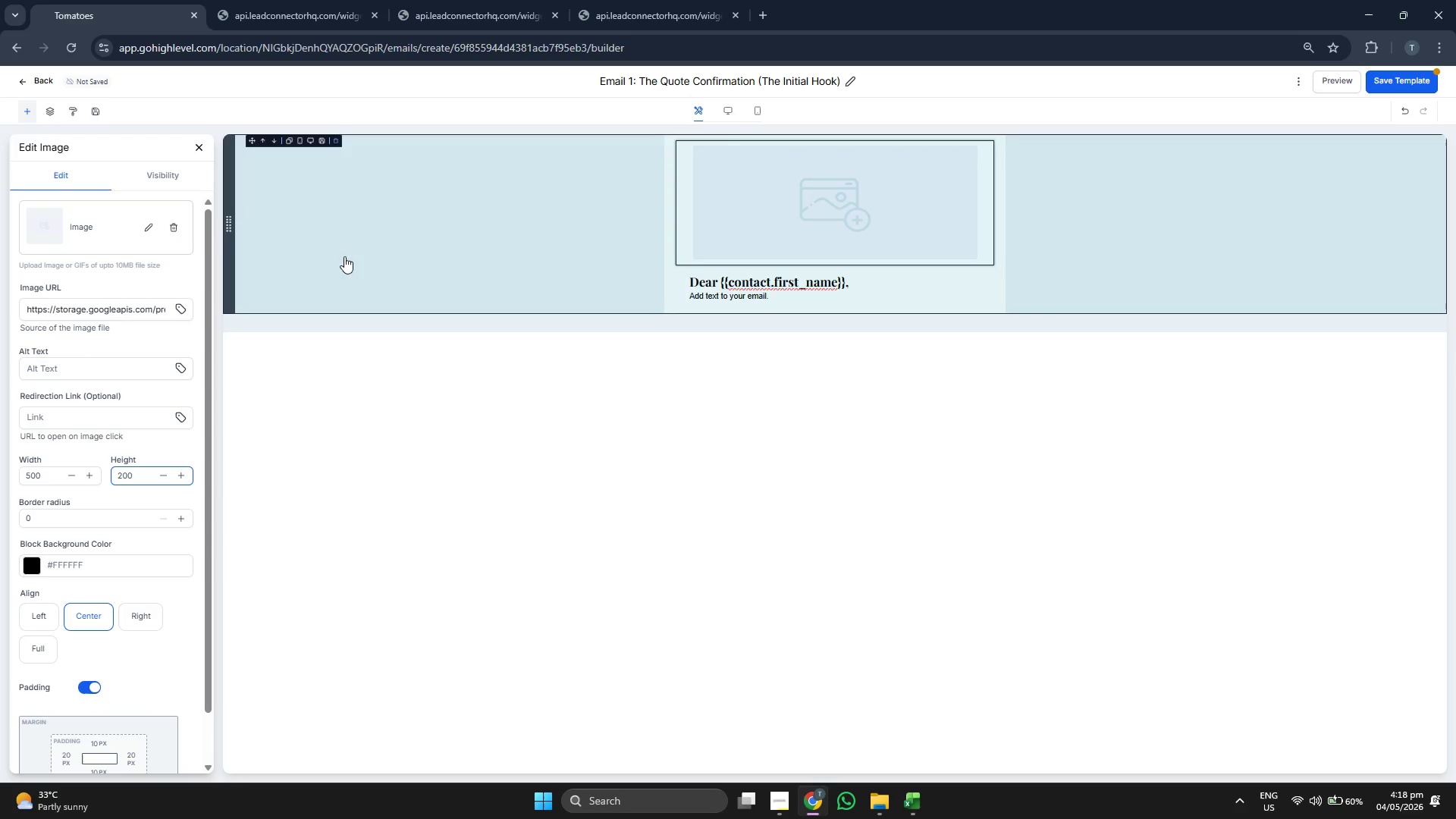 
left_click([145, 234])
 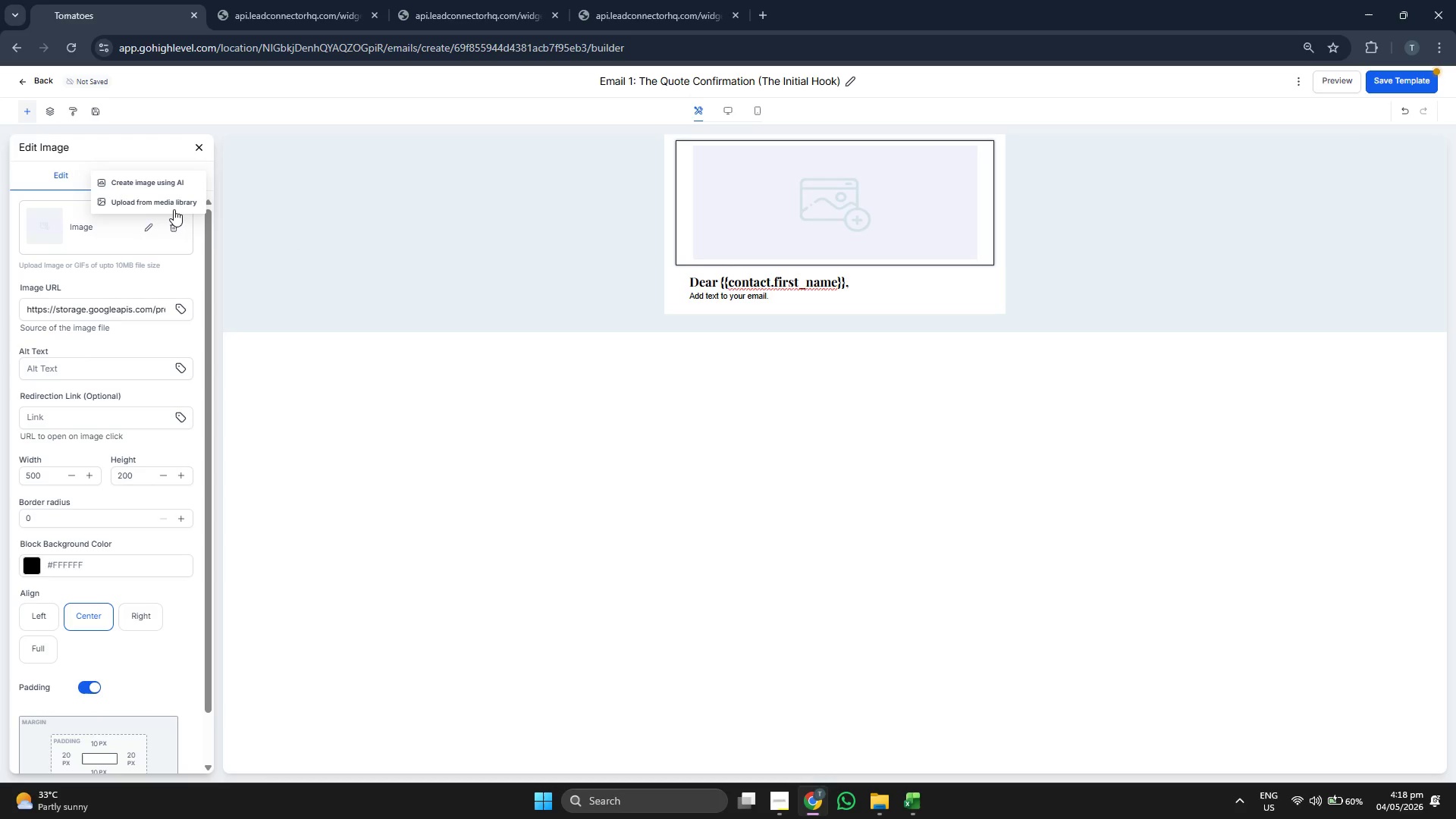 
left_click([172, 208])
 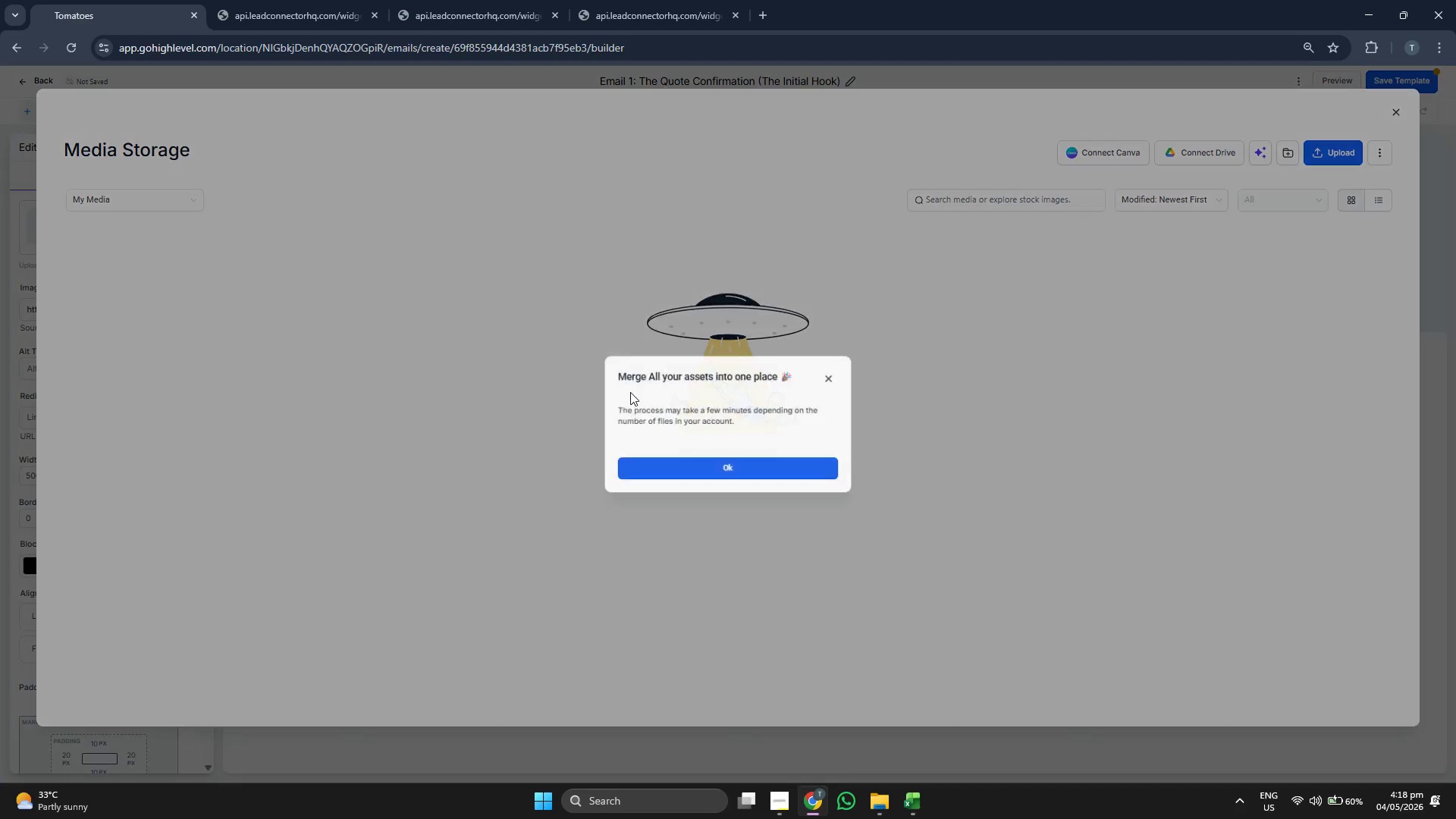 
left_click([748, 476])
 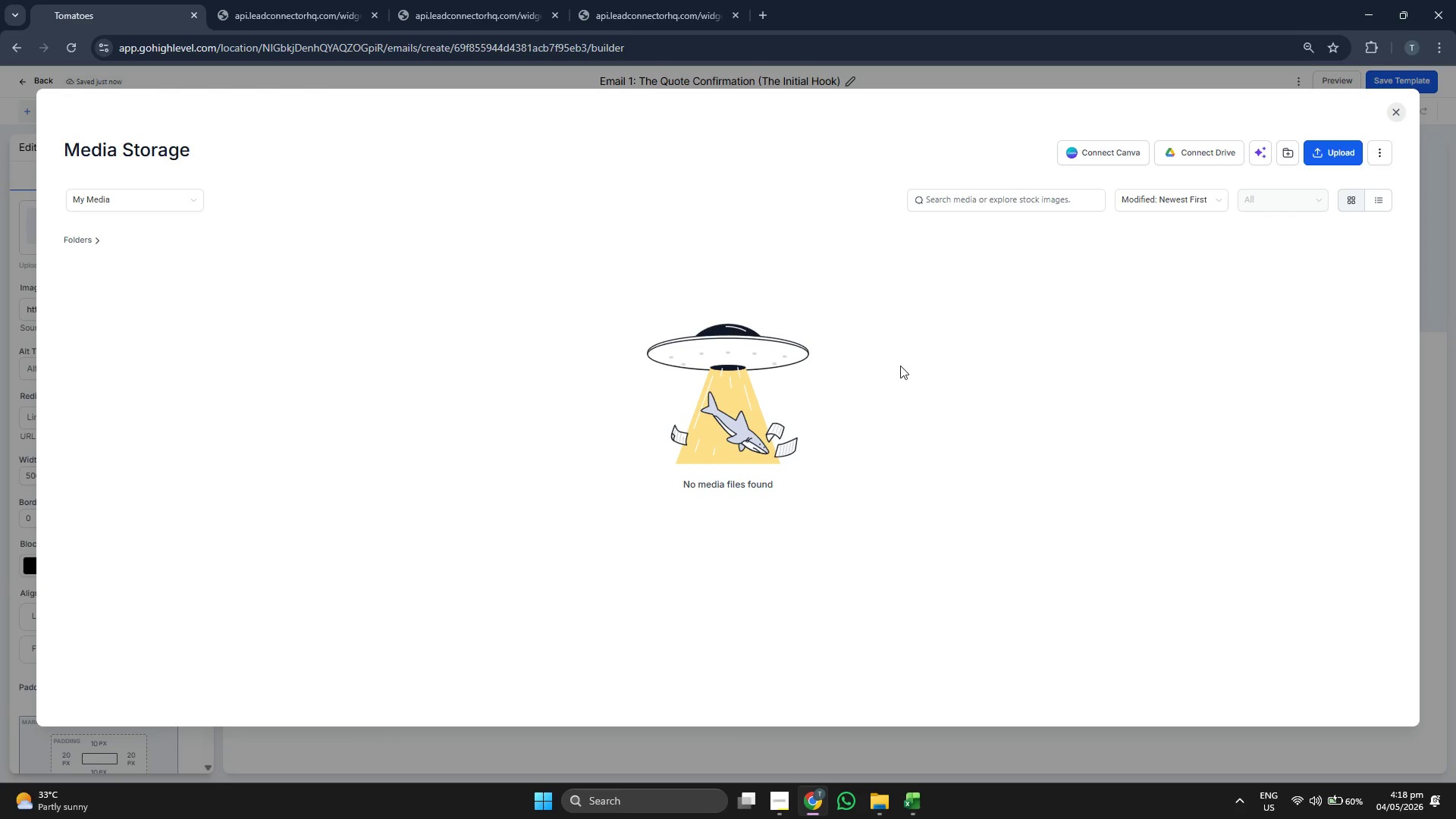 
left_click([1321, 160])
 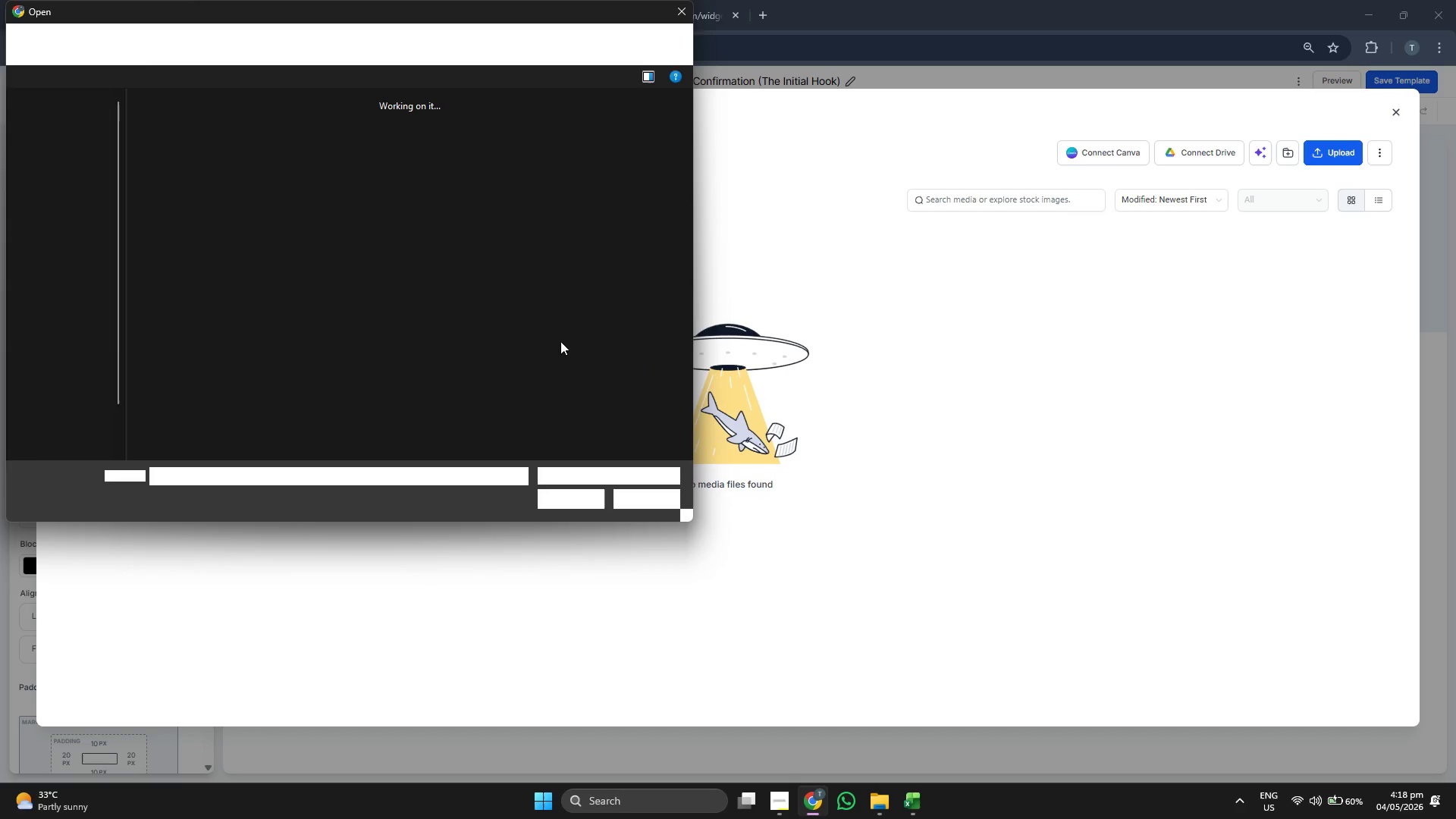 
left_click_drag(start_coordinate=[282, 16], to_coordinate=[385, 52])
 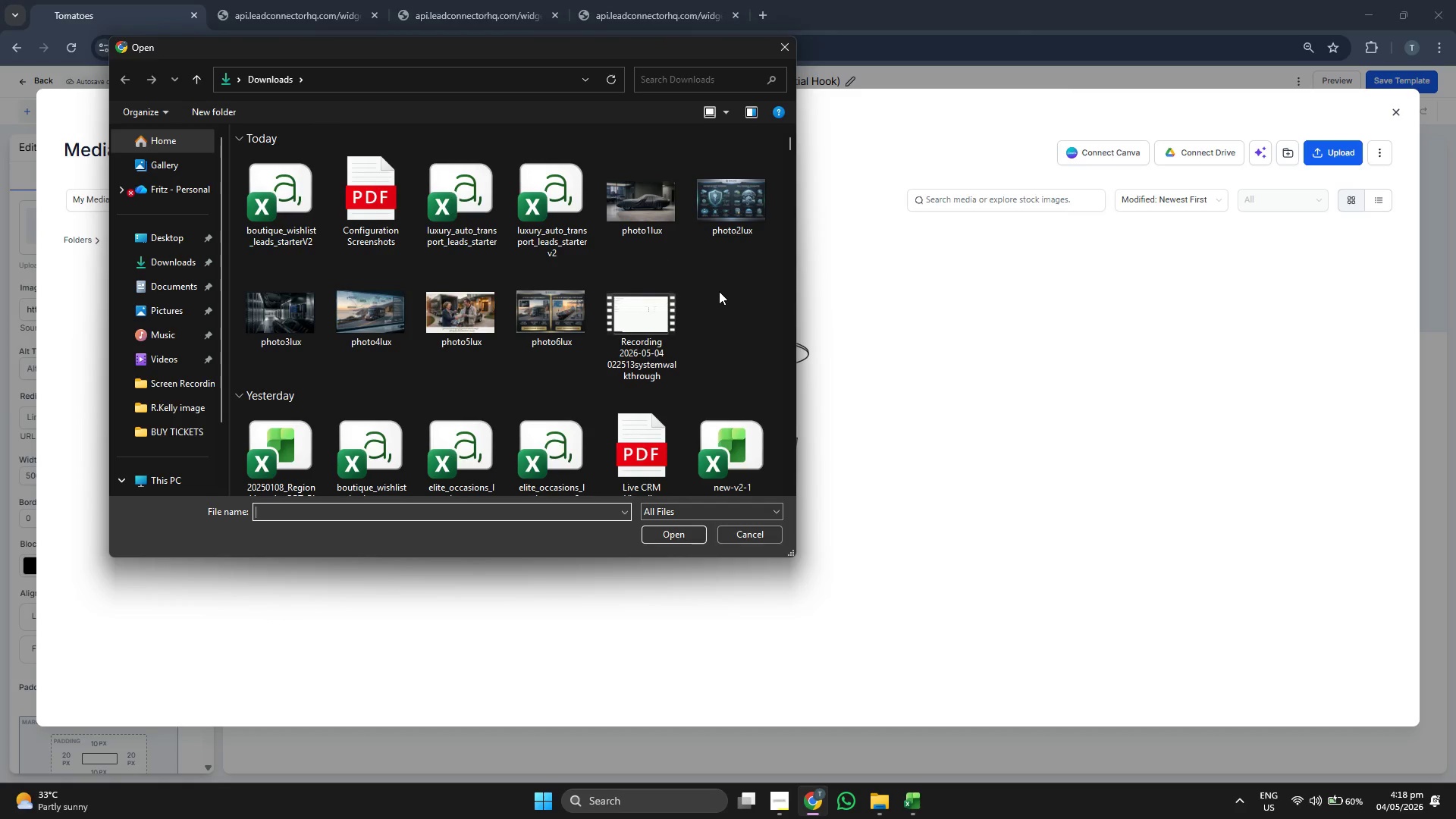 
double_click([655, 227])
 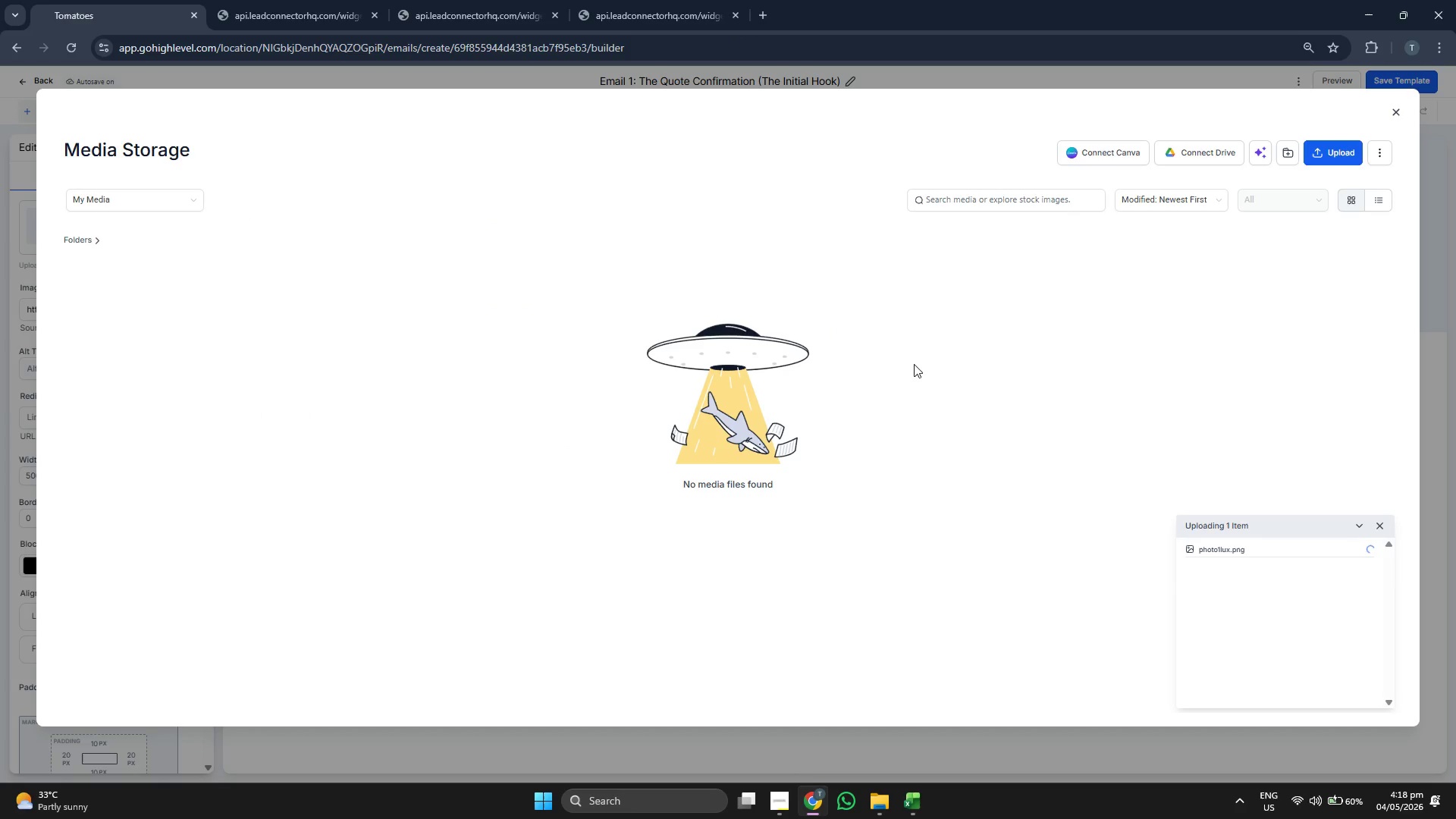 
wait(9.7)
 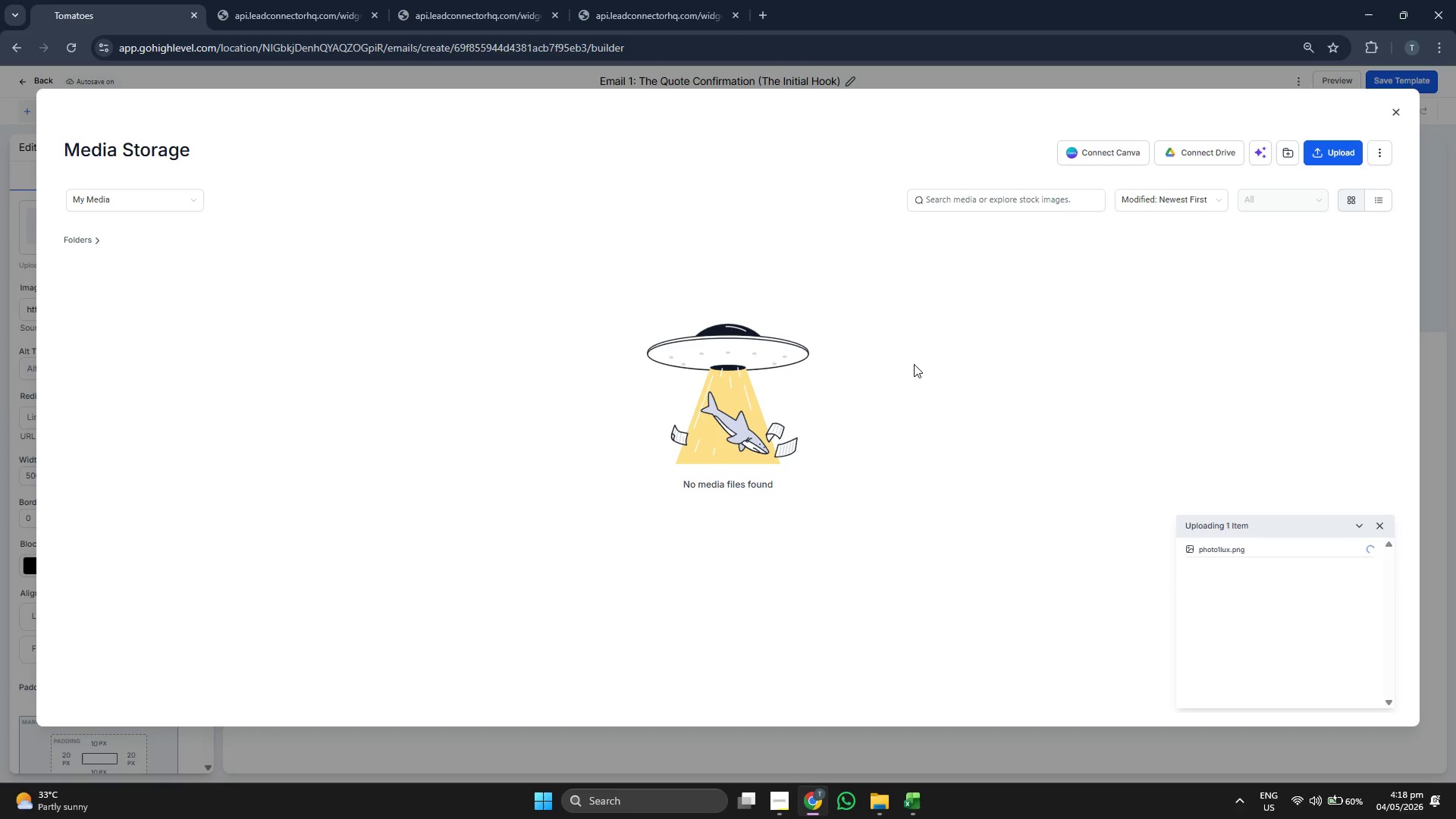 
double_click([265, 412])
 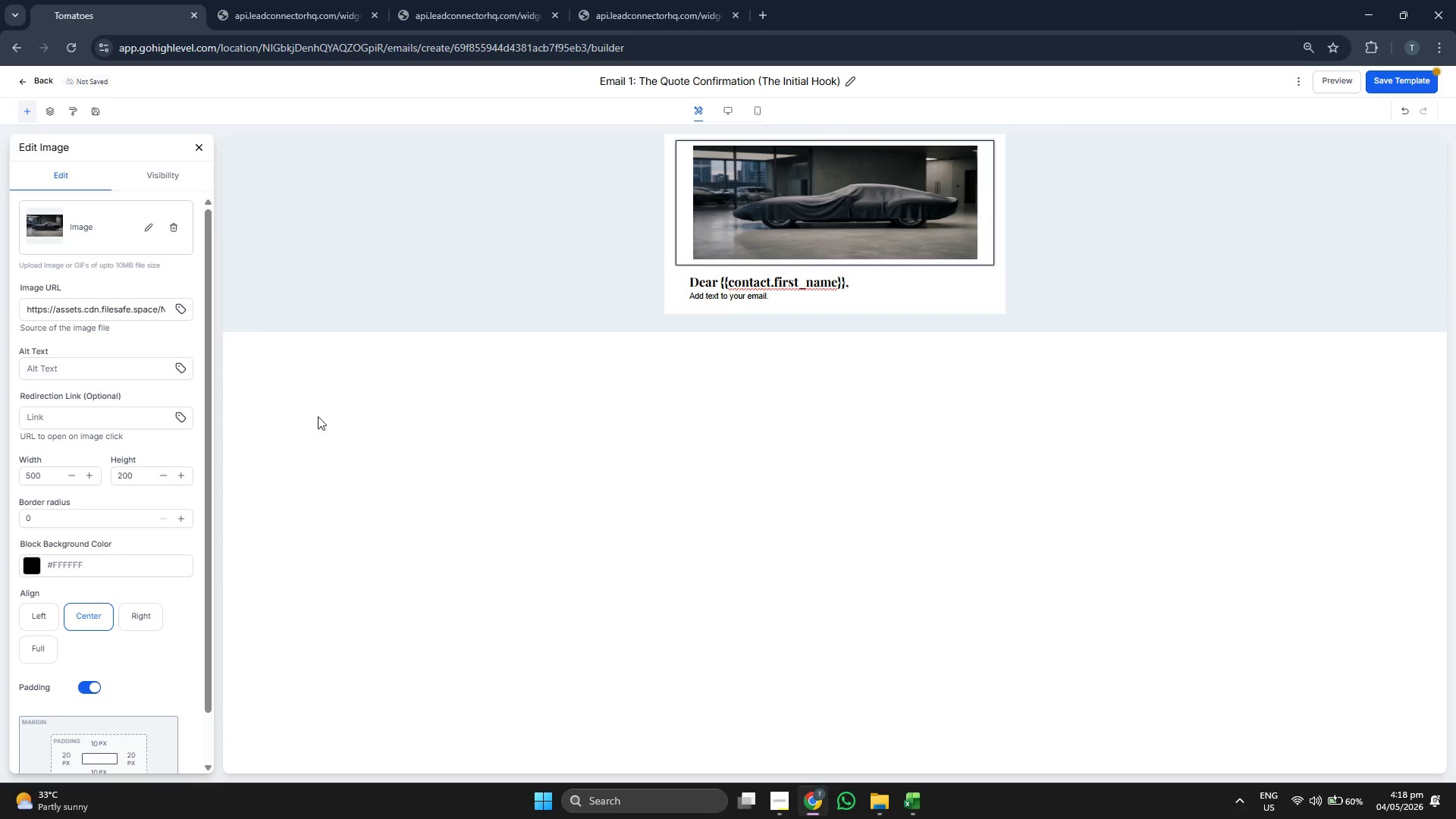 
wait(5.73)
 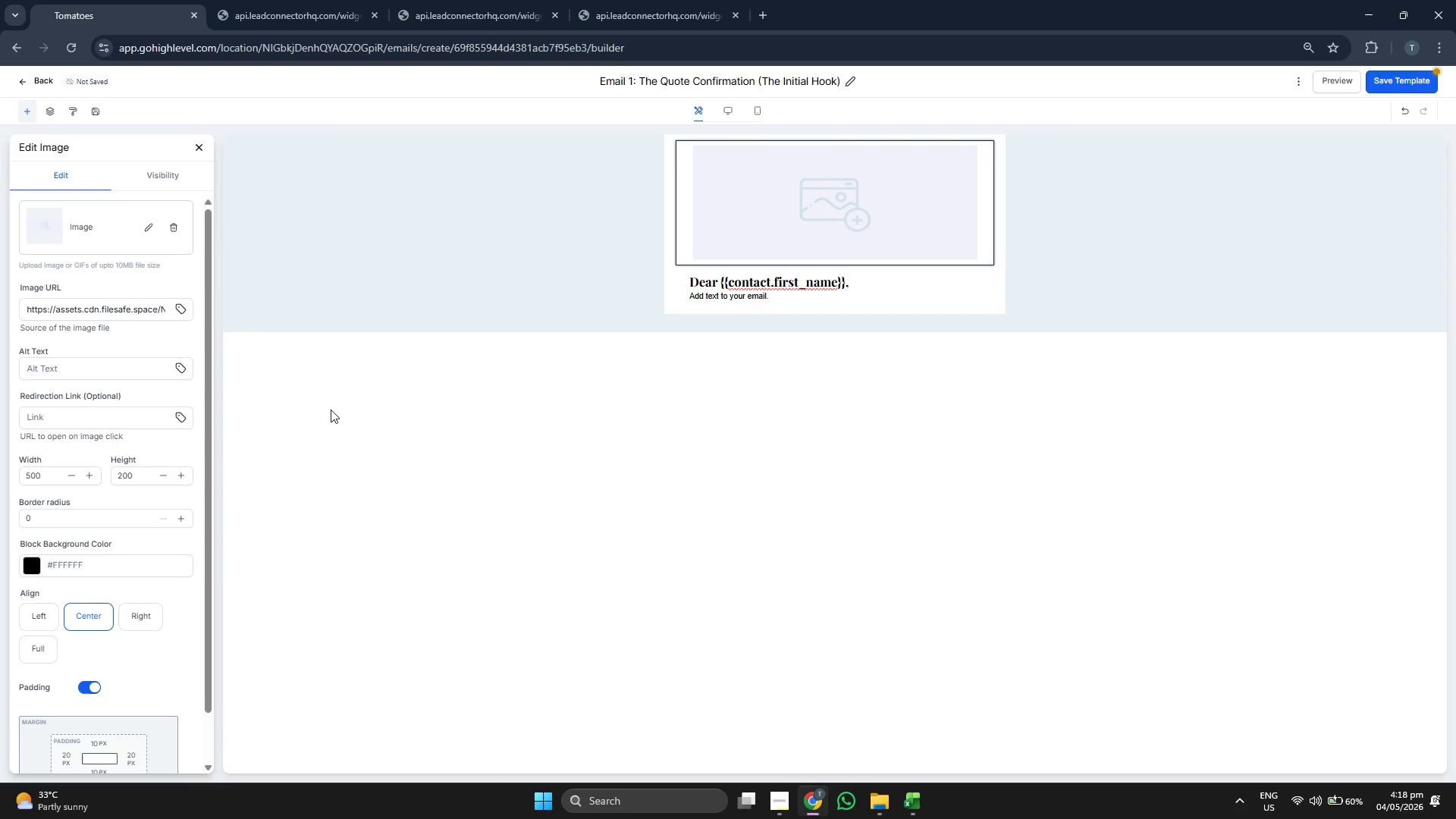 
scroll: coordinate [199, 386], scroll_direction: down, amount: 2.0
 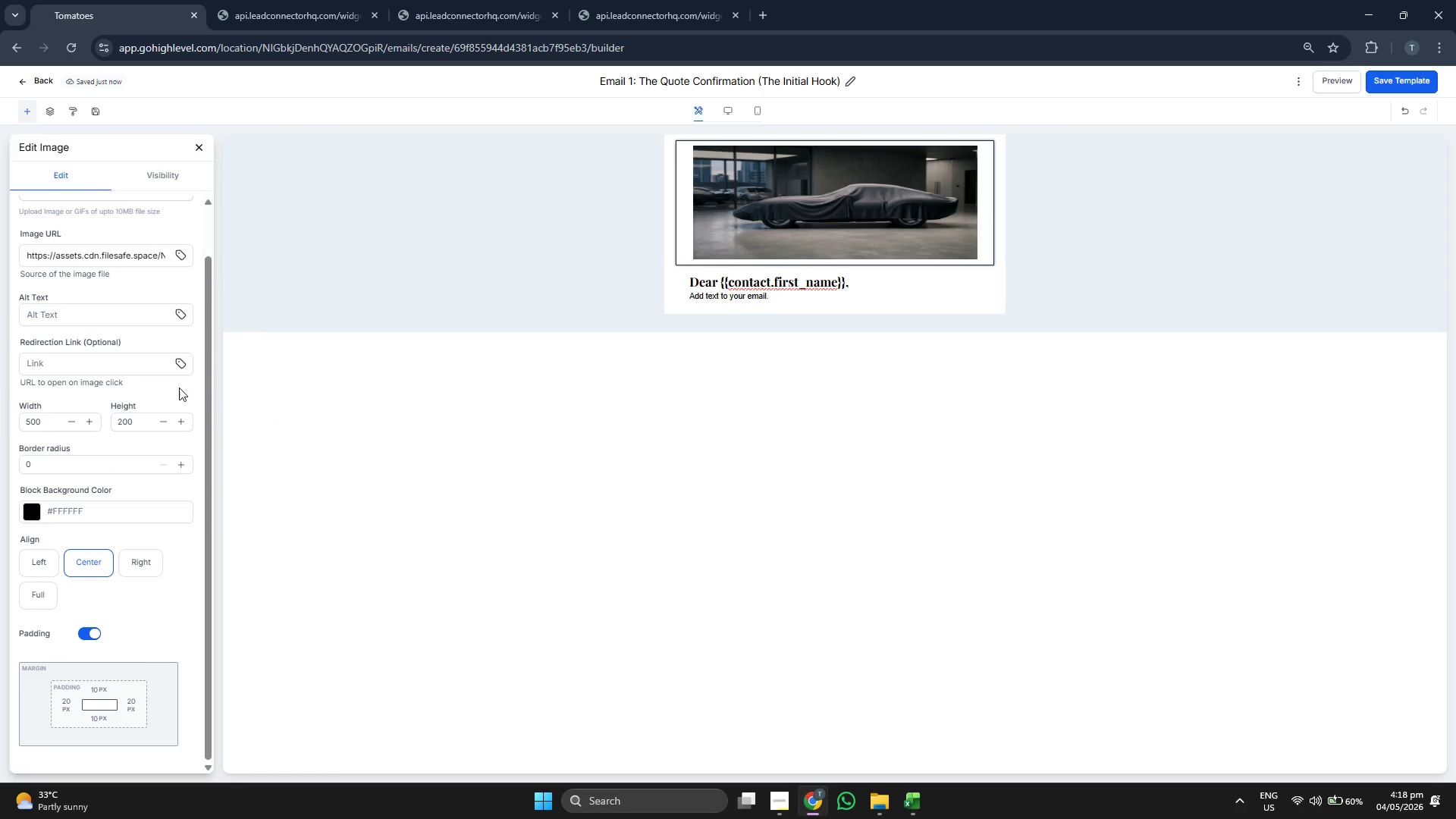 
scroll: coordinate [176, 389], scroll_direction: up, amount: 1.0
 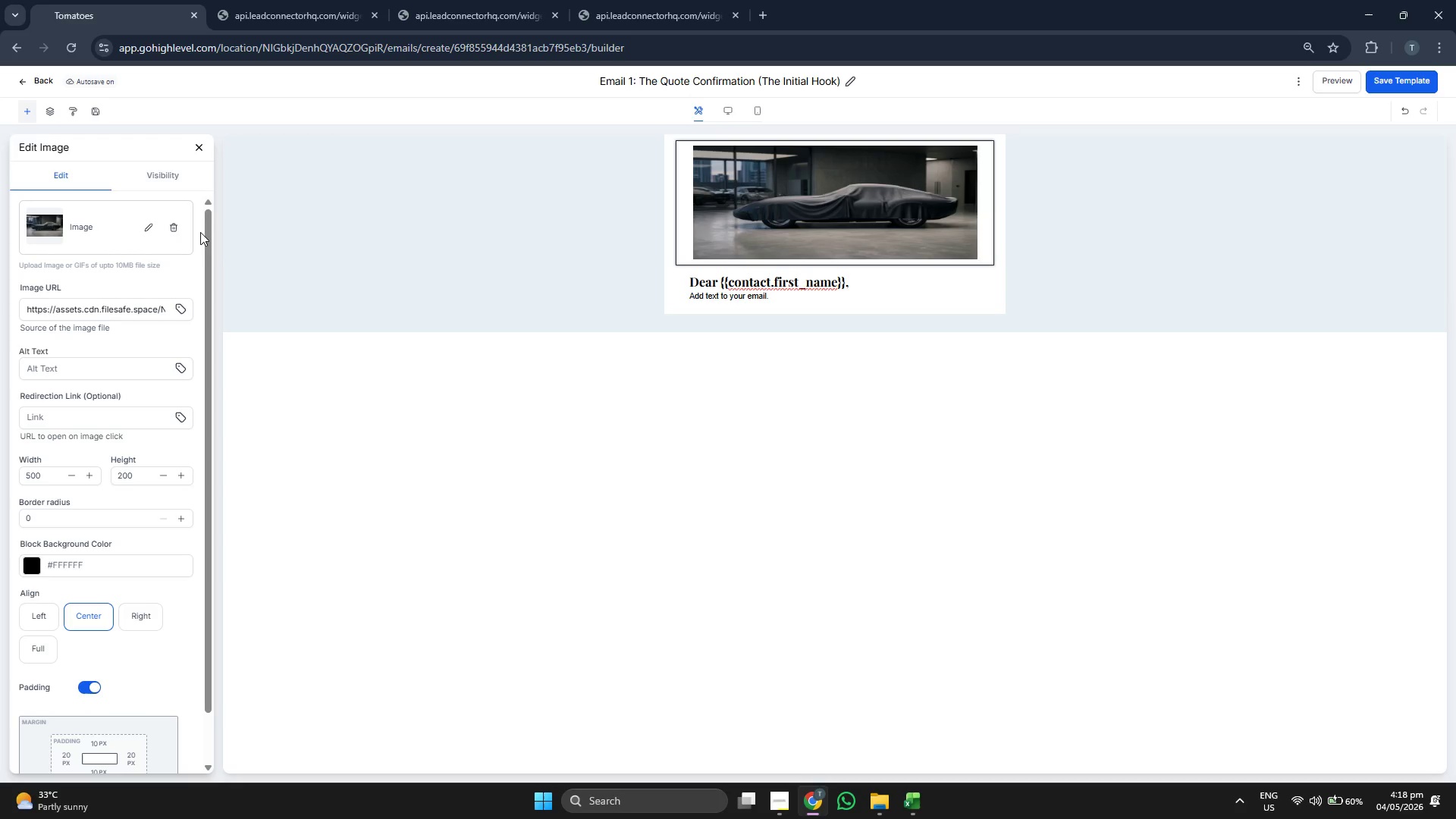 
left_click([198, 154])
 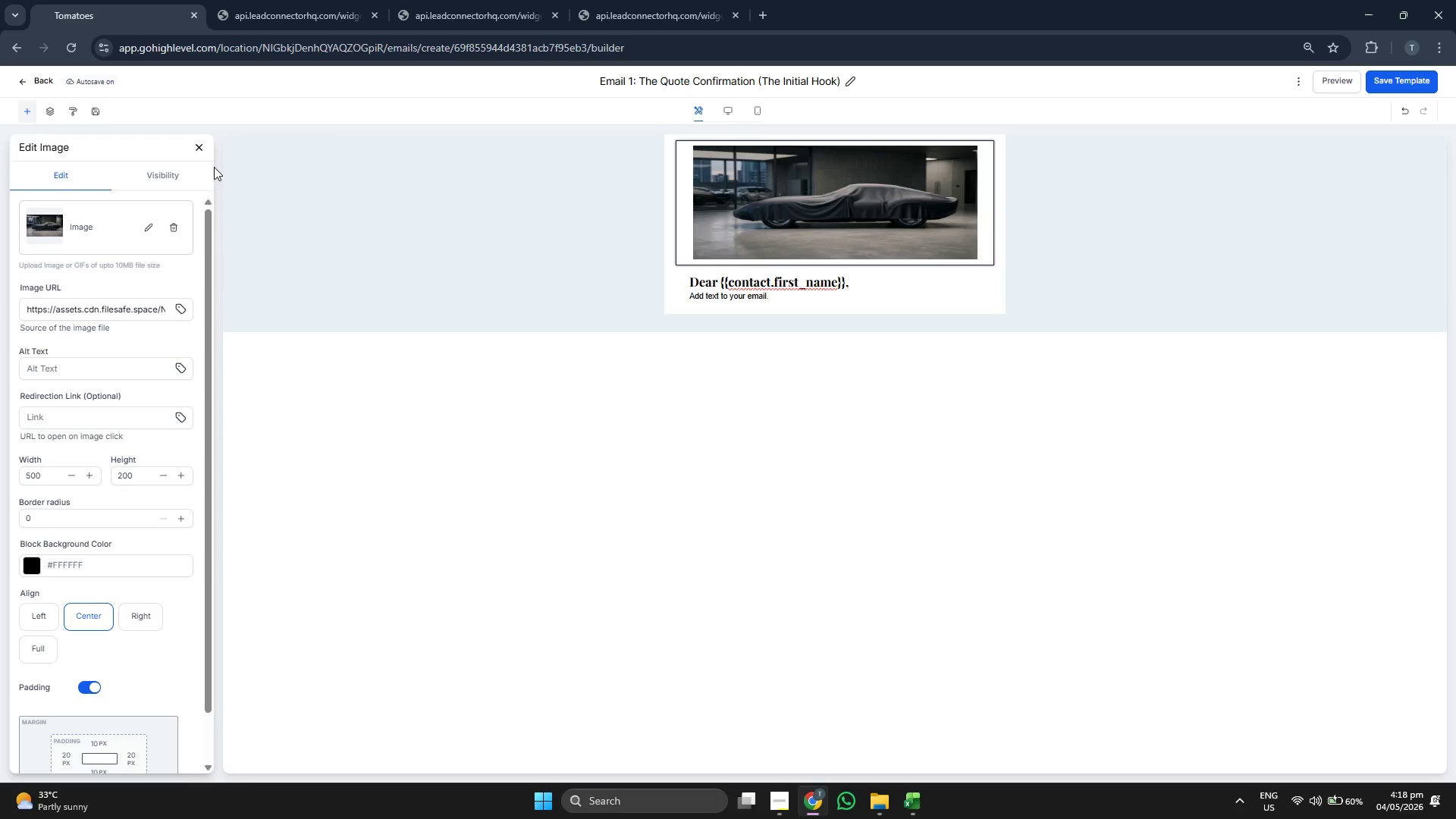 
left_click([202, 146])
 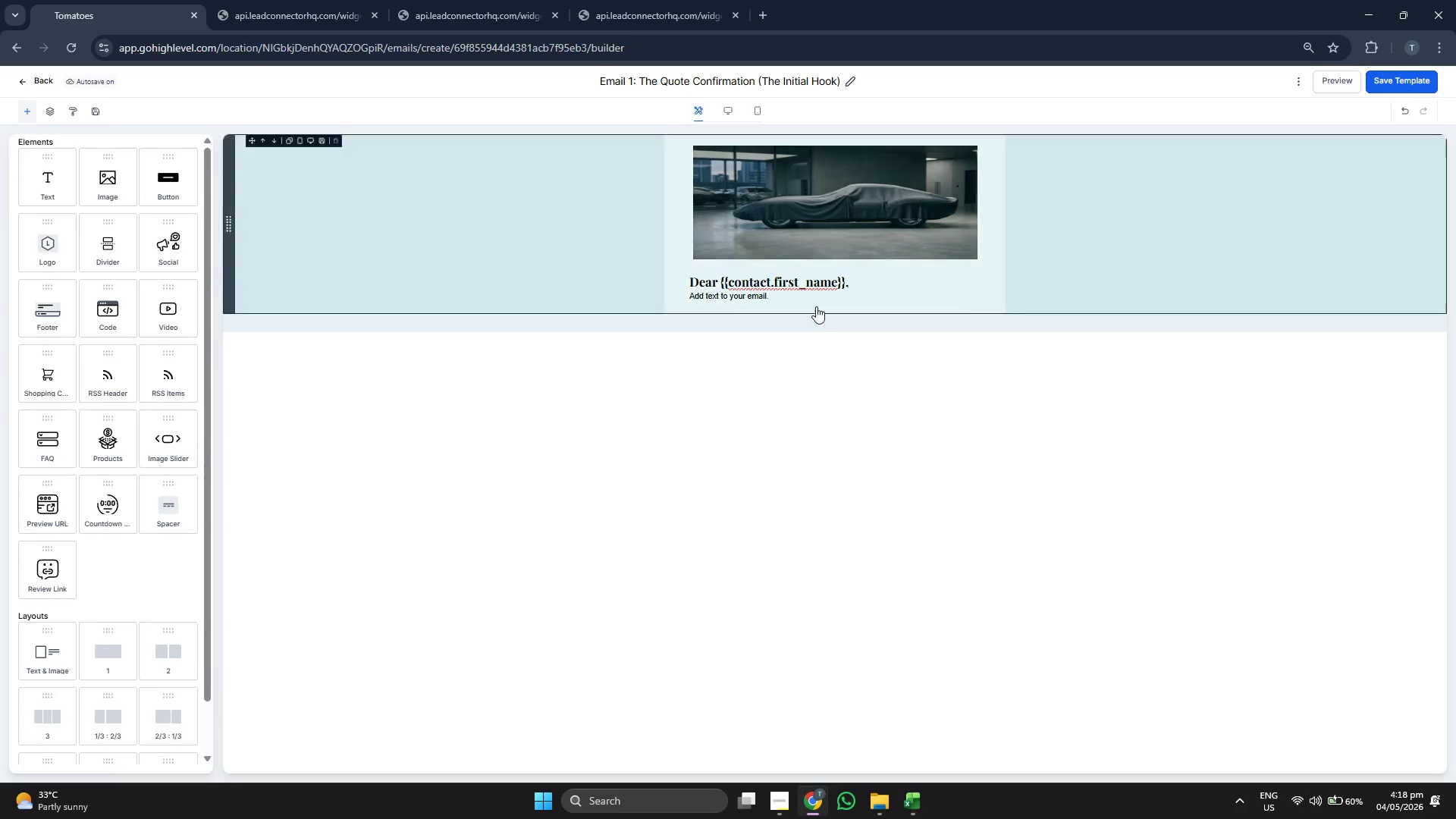 
left_click([805, 302])
 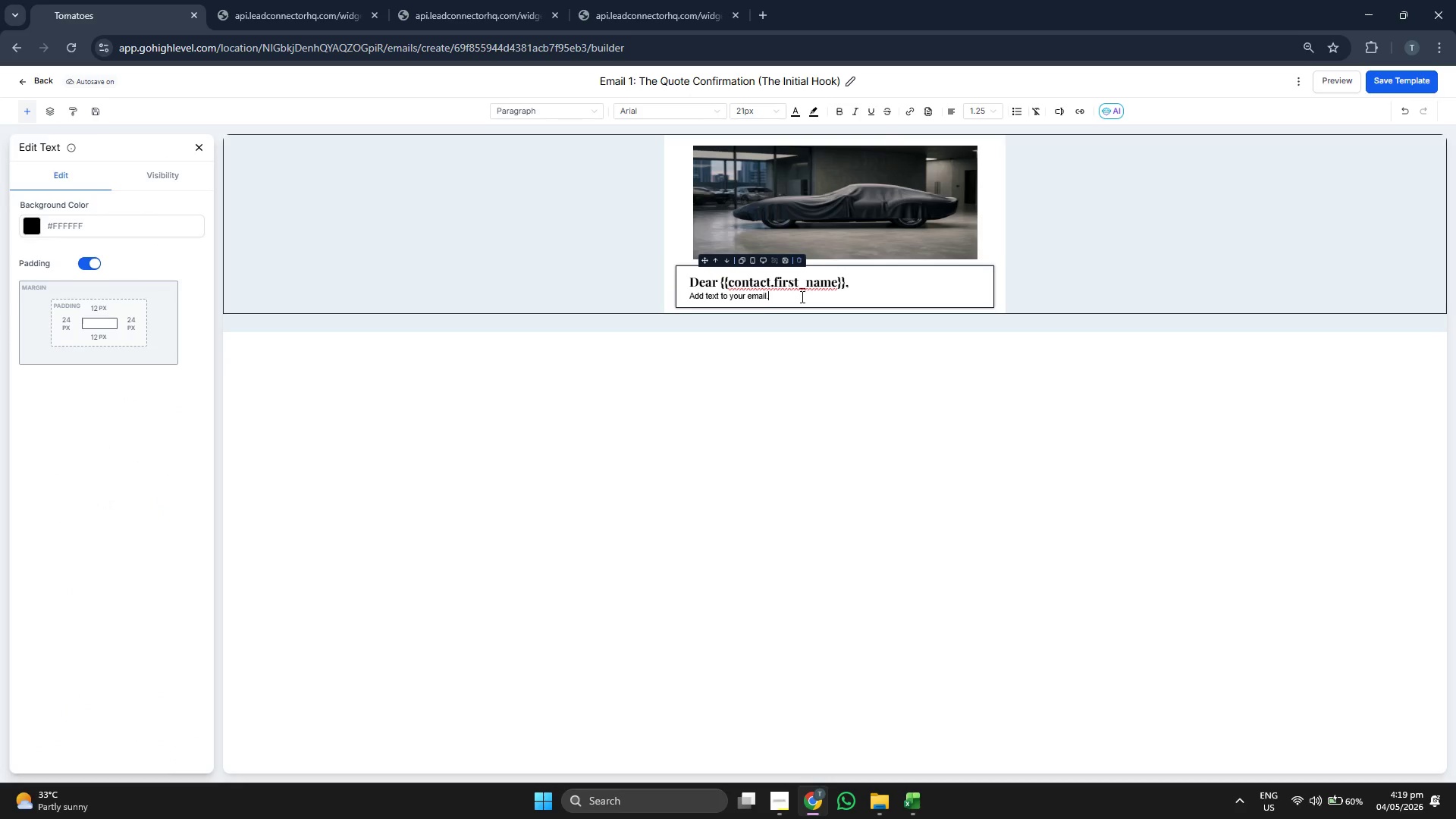 
key(Backspace)
 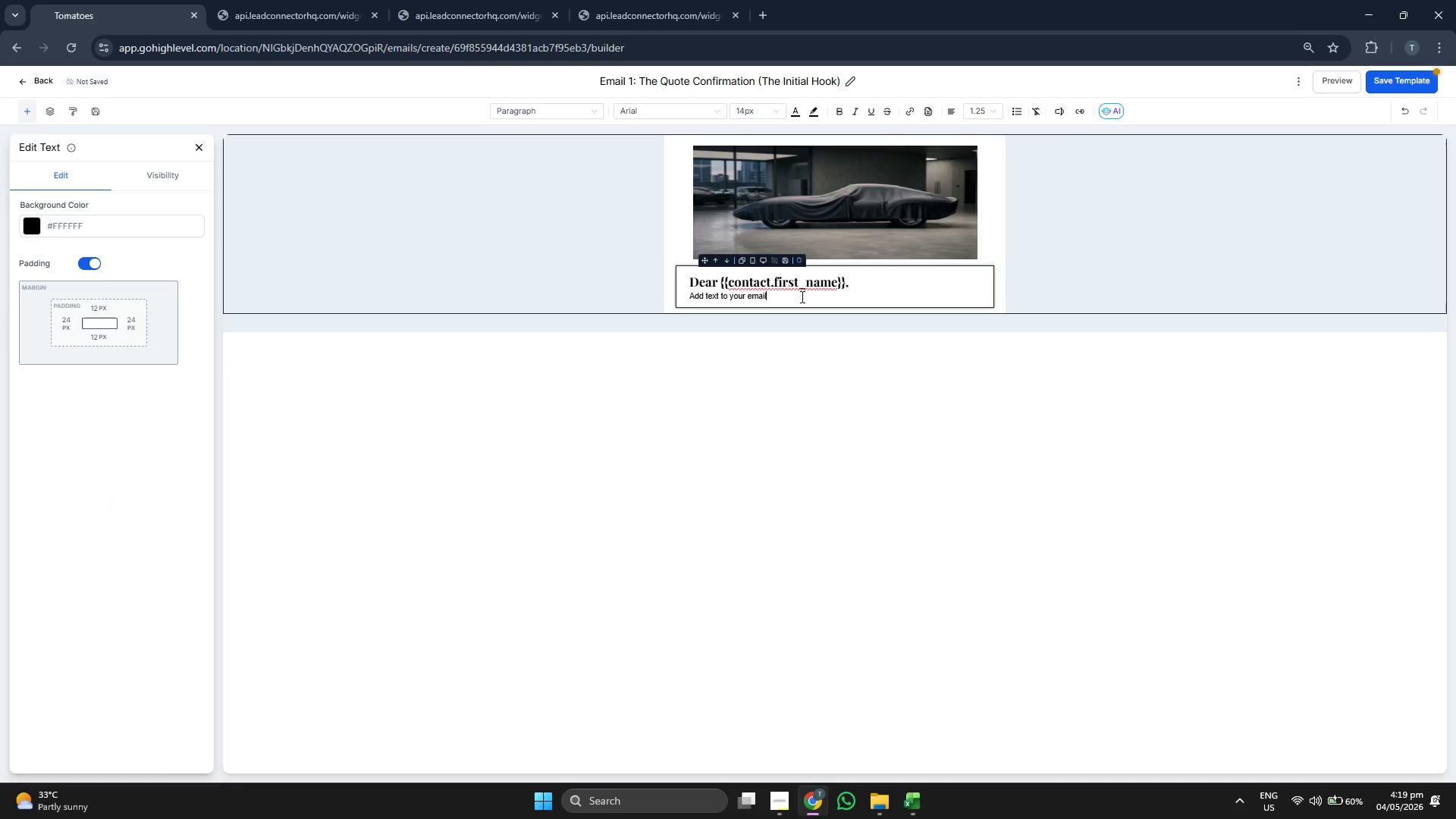 
key(Backspace)
 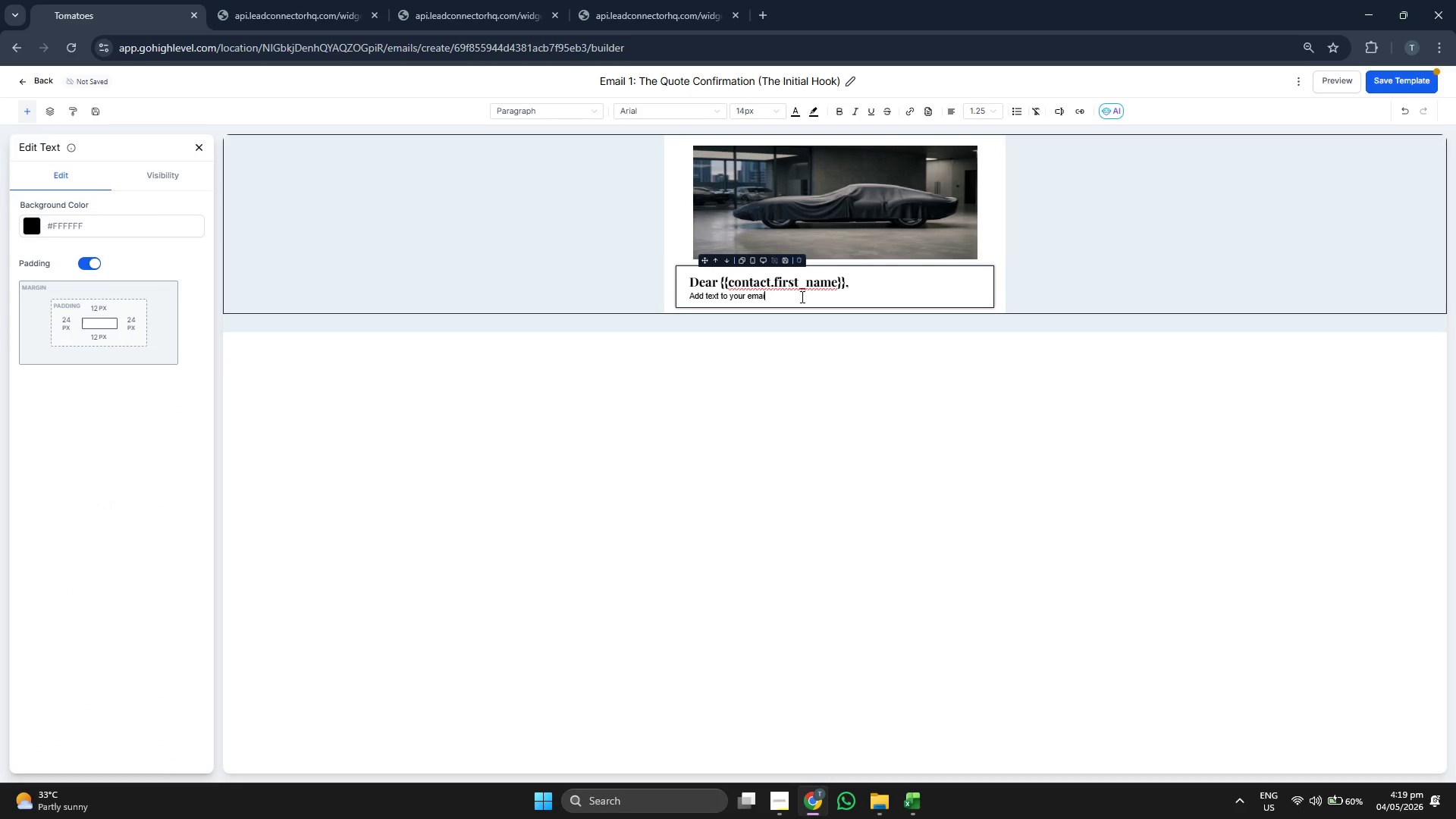 
key(Backspace)
 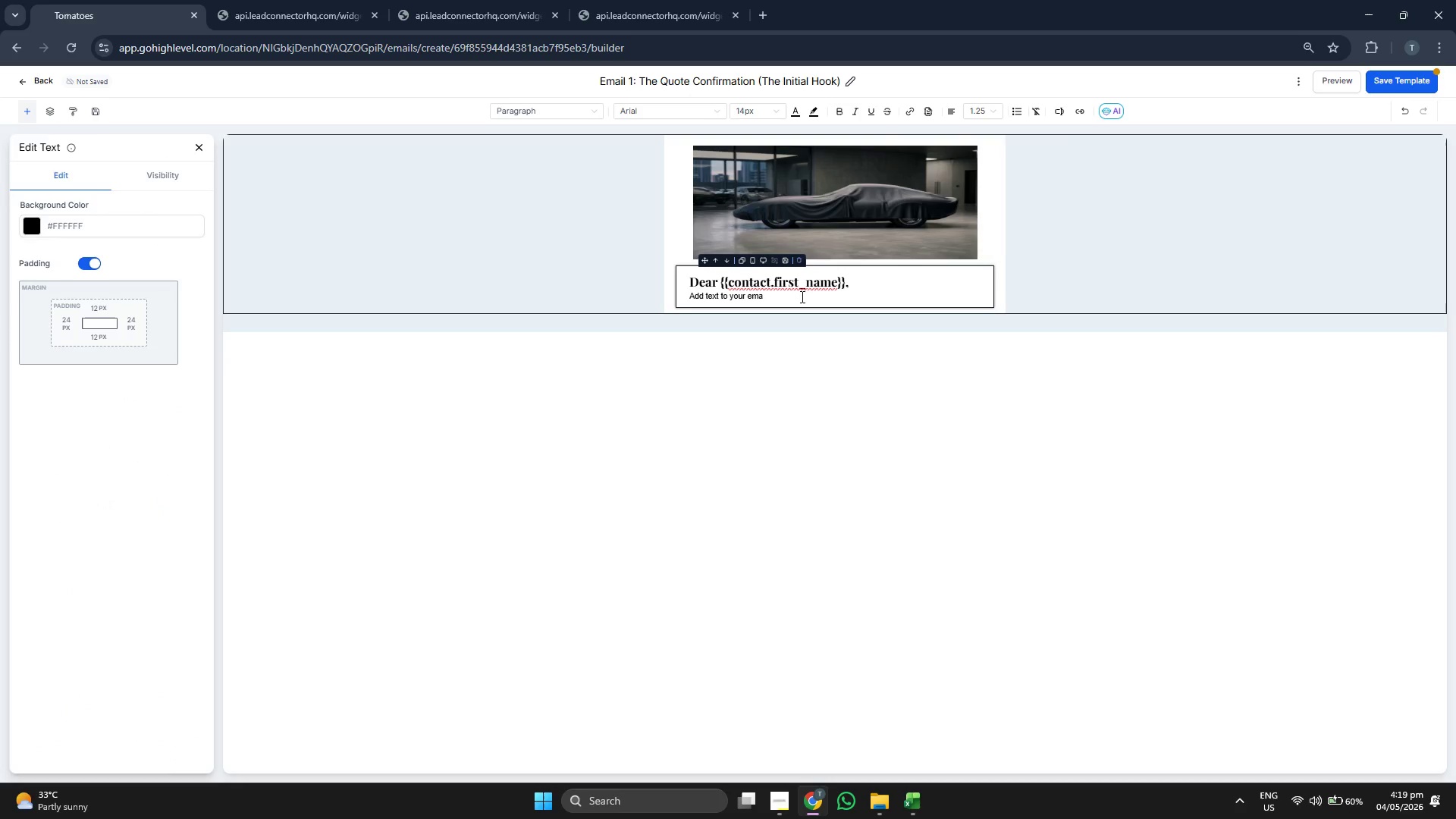 
key(Backspace)
 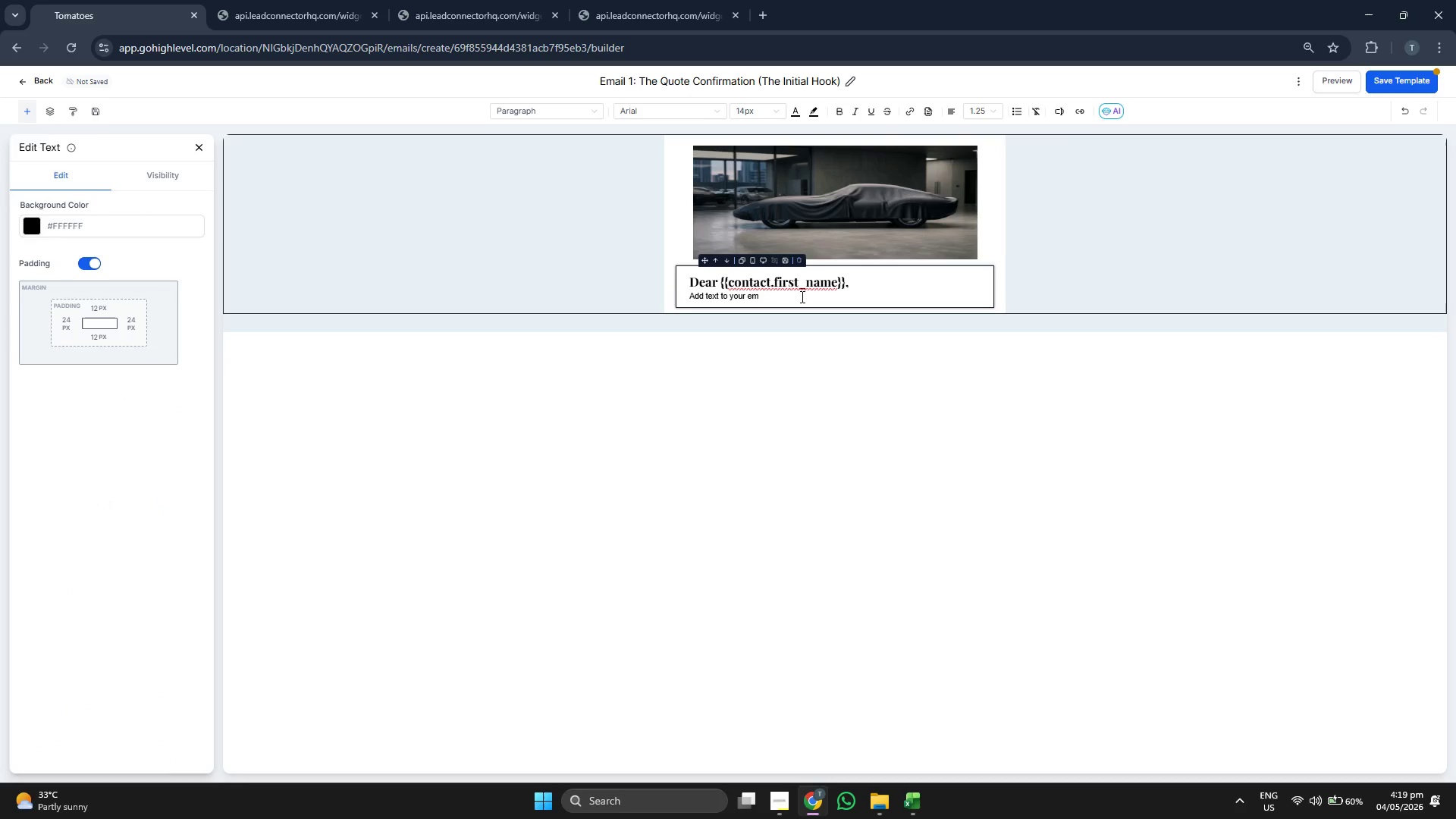 
key(Backspace)
 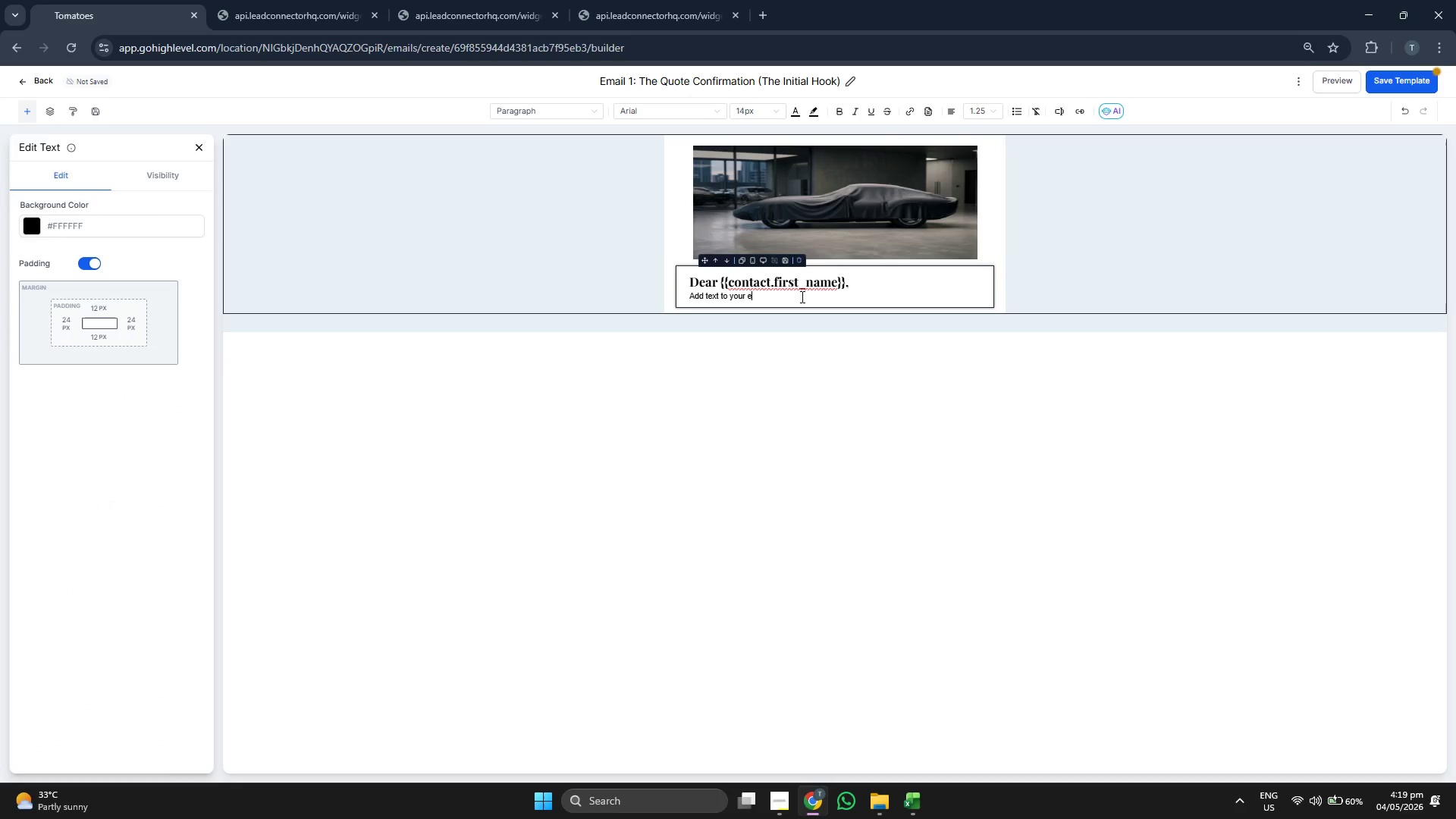 
key(Backspace)
 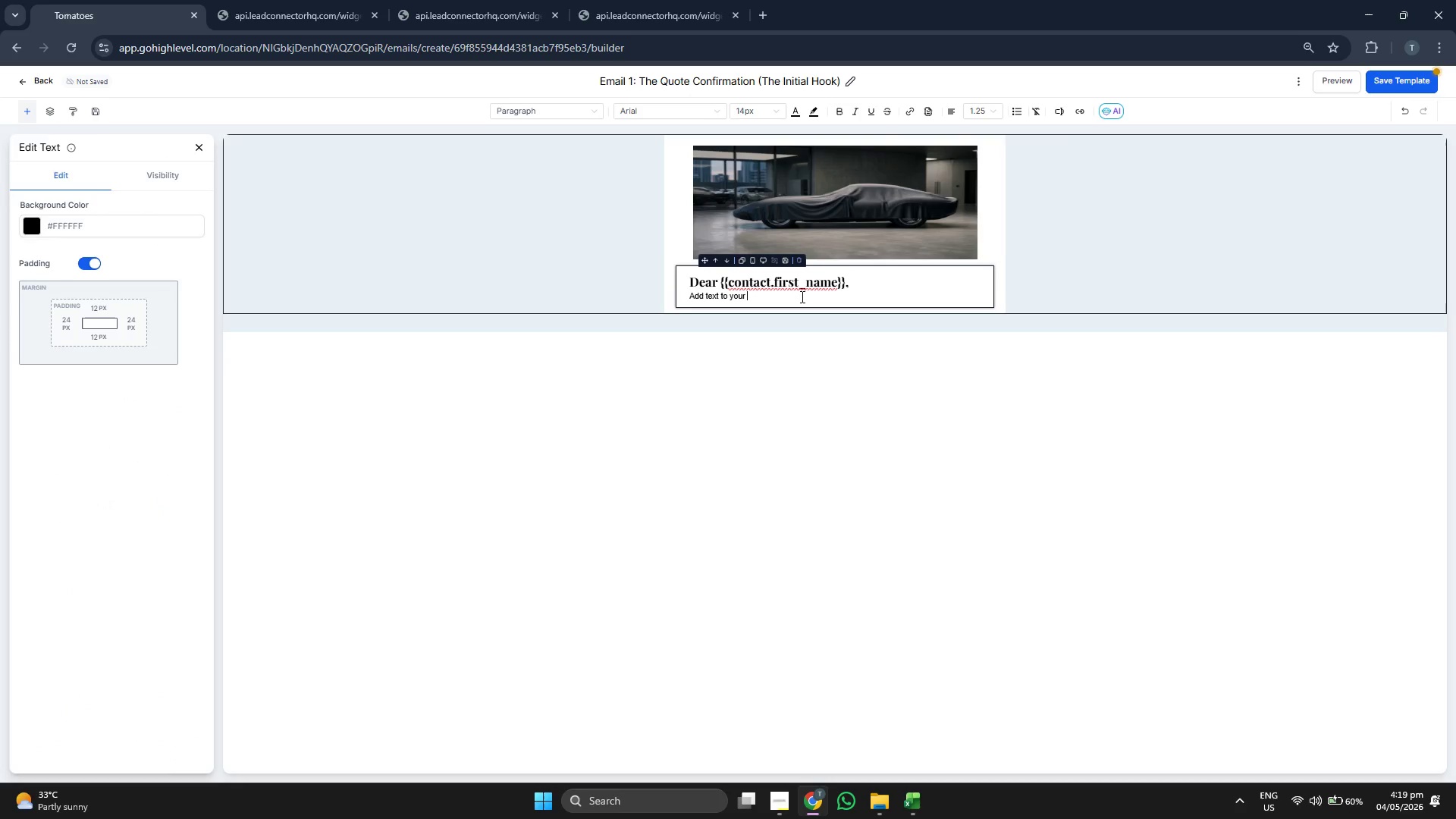 
key(Backspace)
 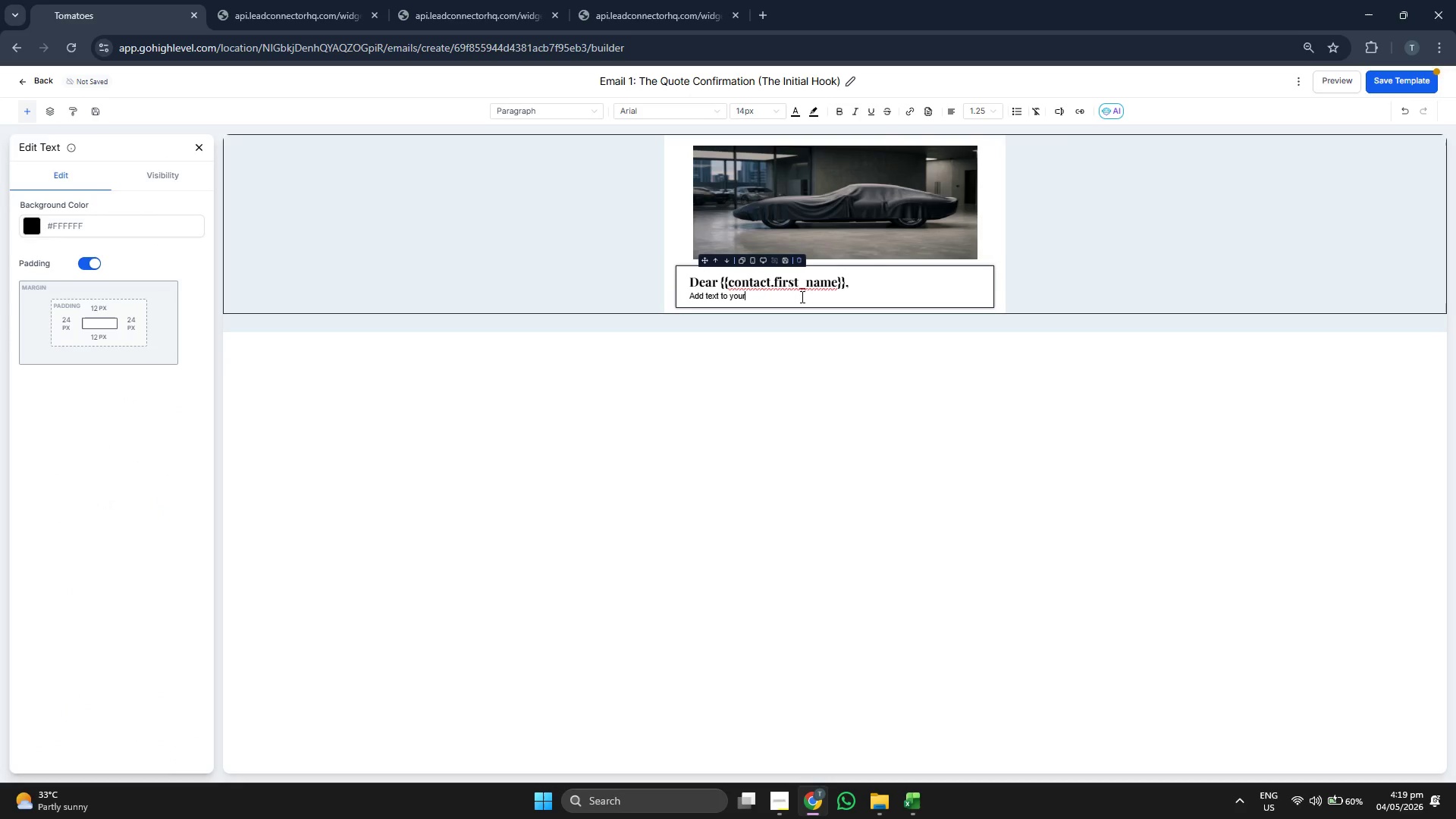 
key(Backspace)
 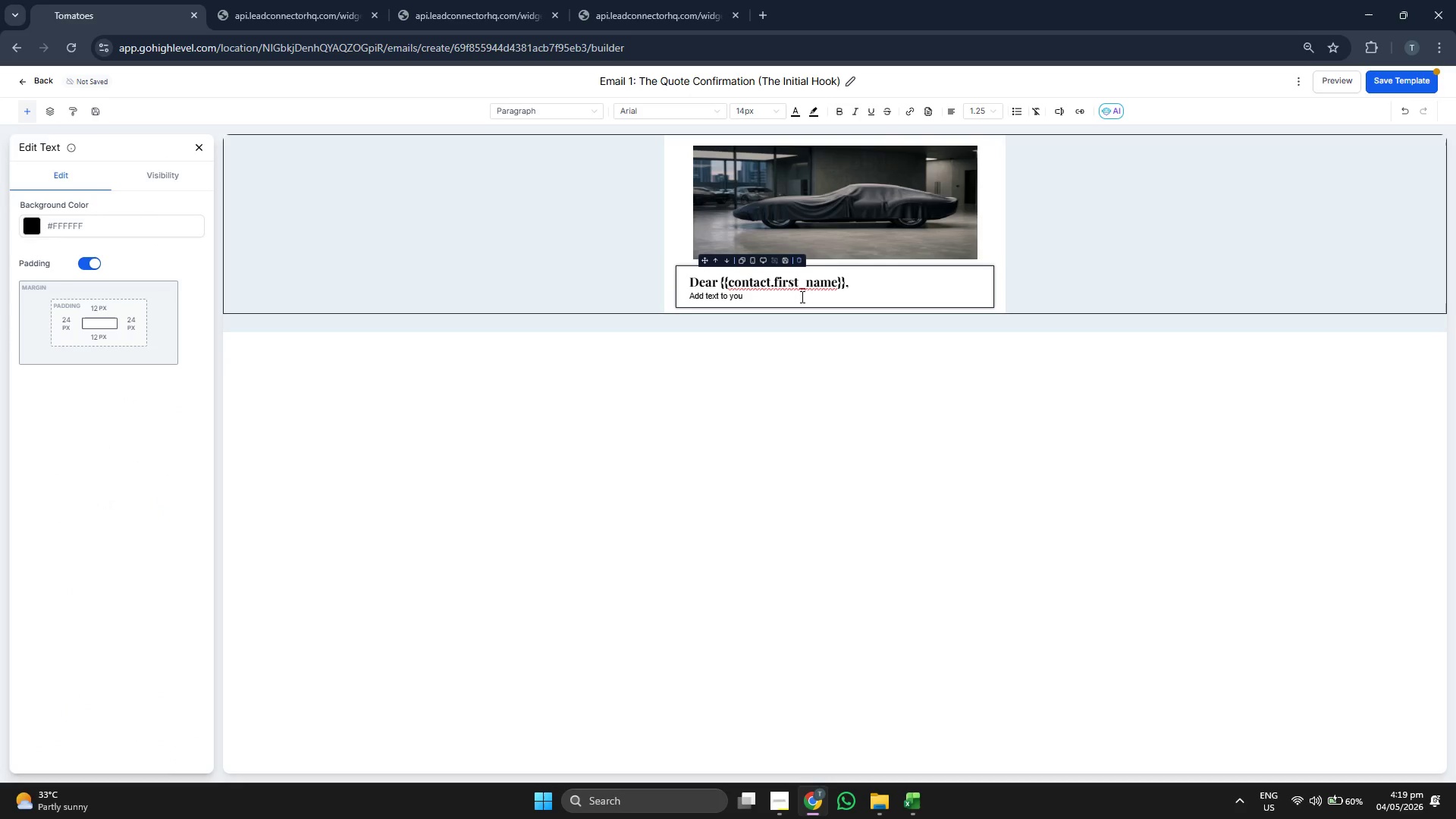 
key(Backspace)
 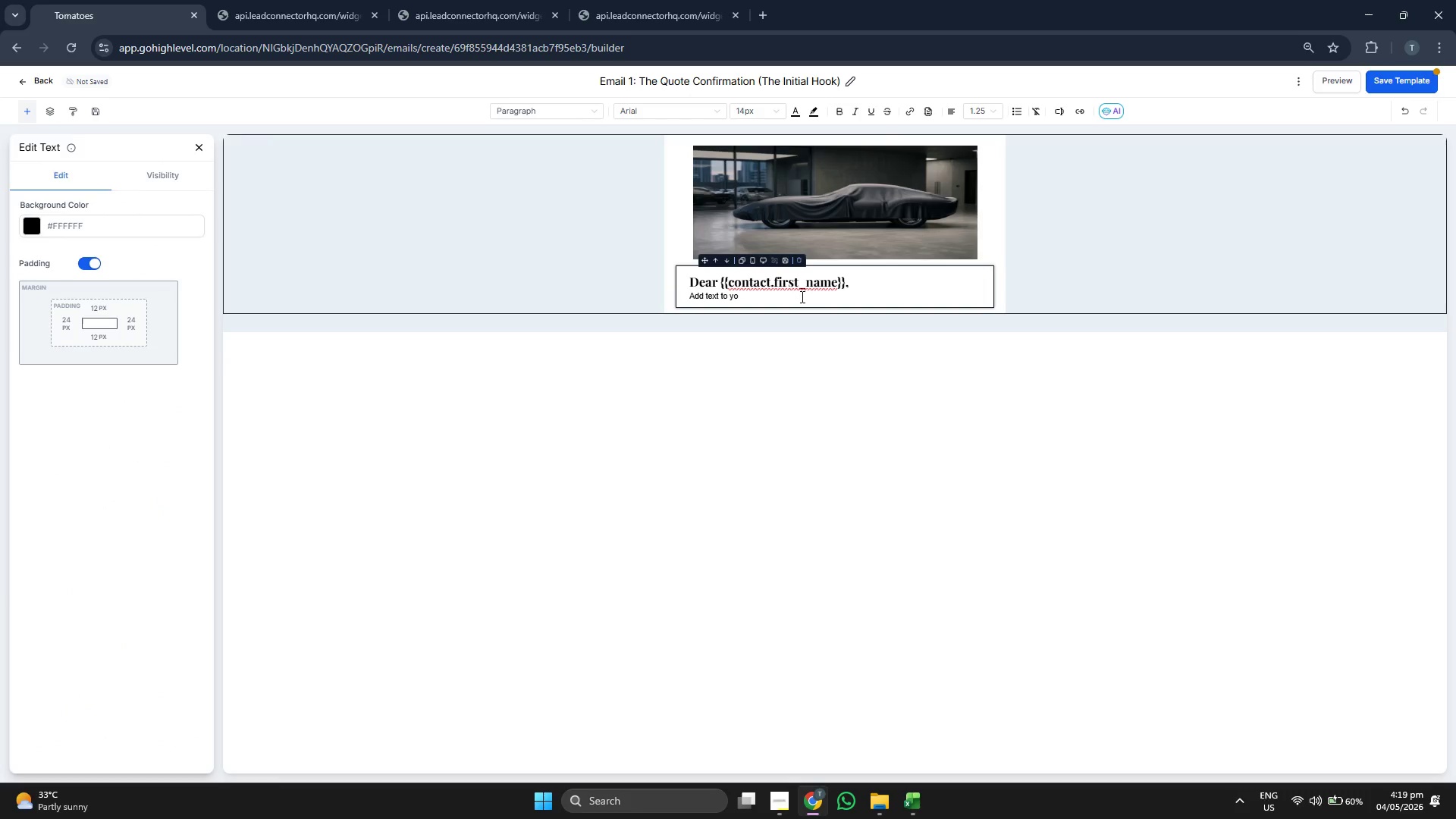 
key(Backspace)
 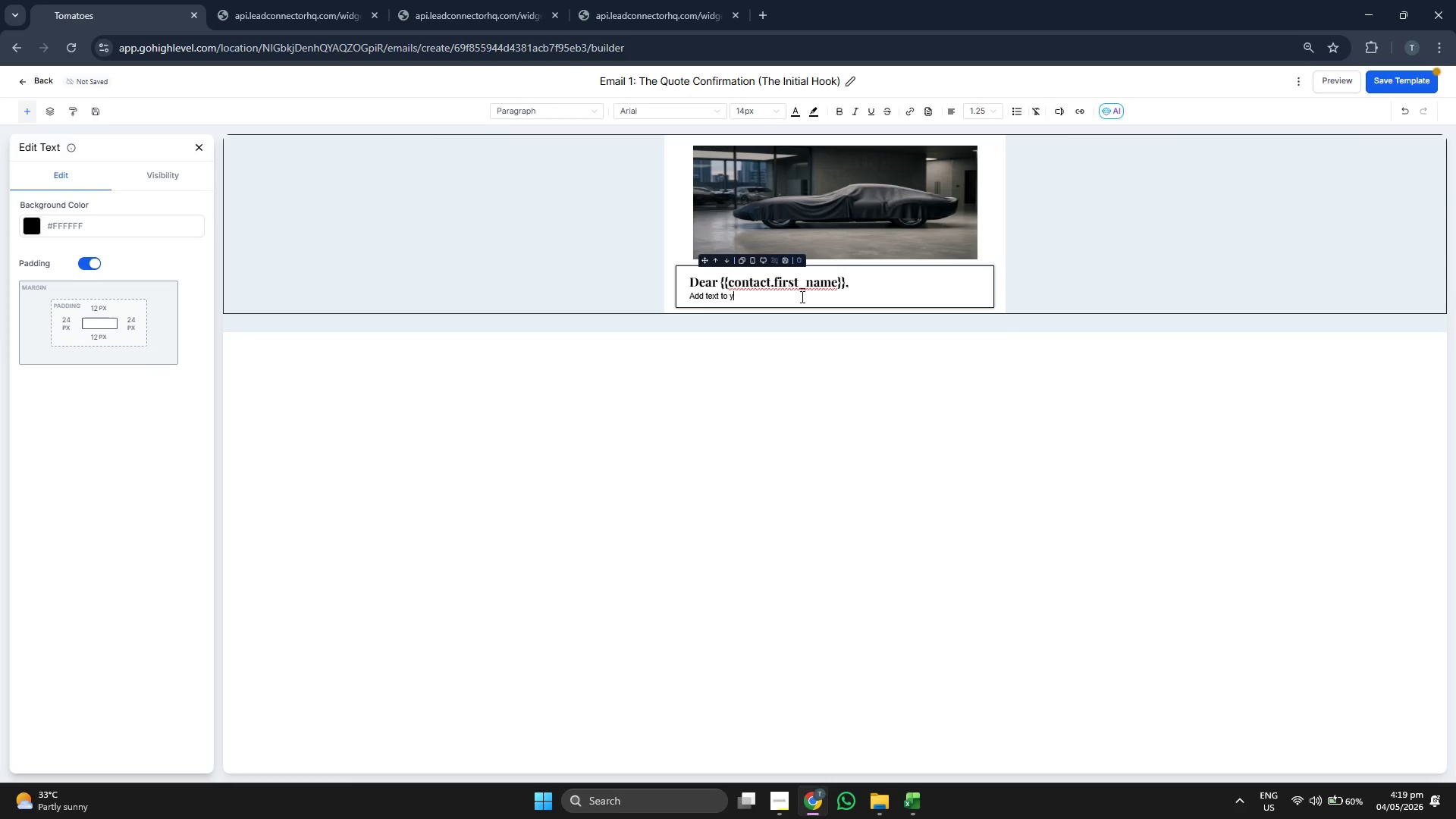 
key(Backspace)
 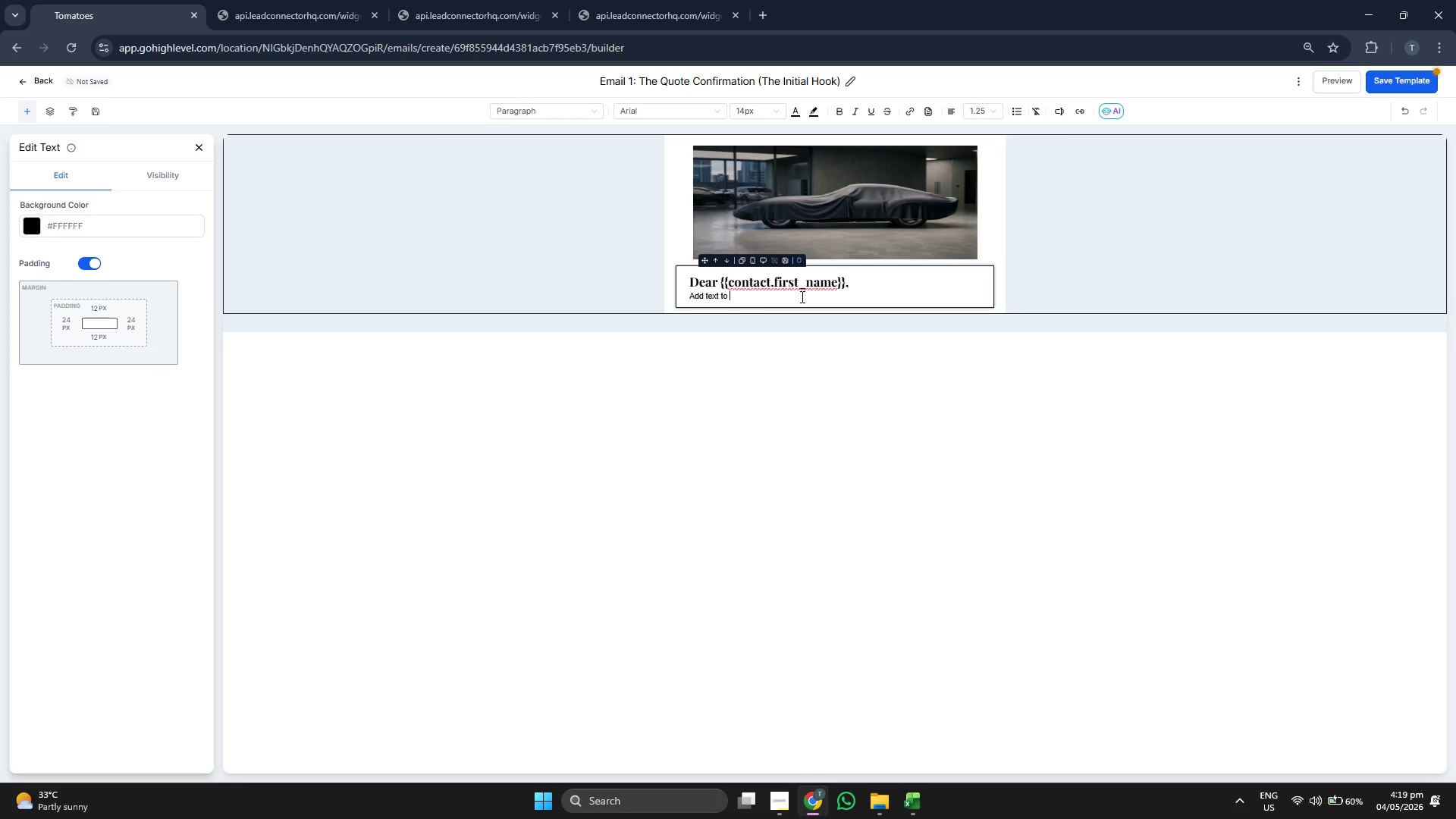 
key(Backspace)
 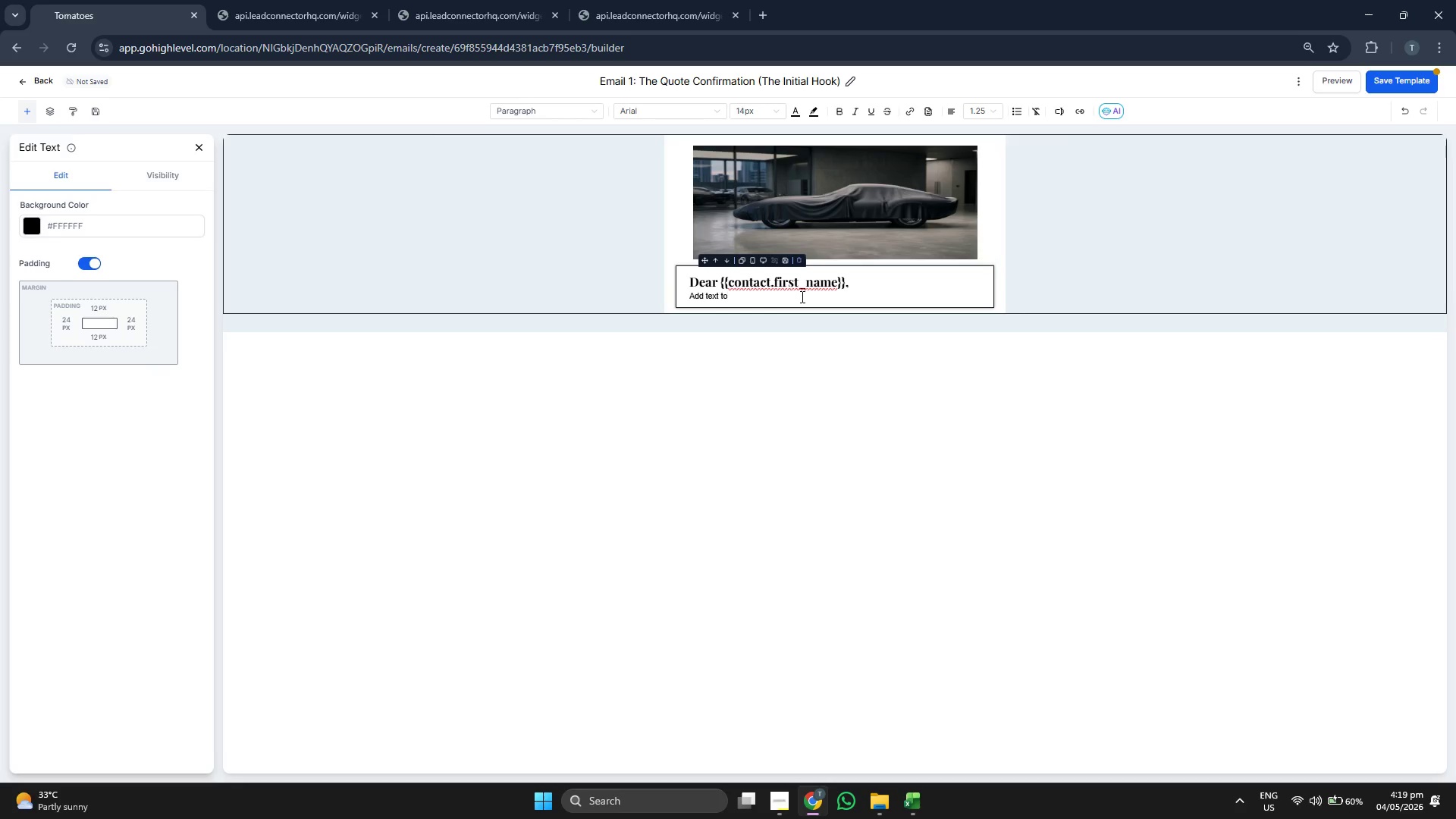 
key(Backspace)
 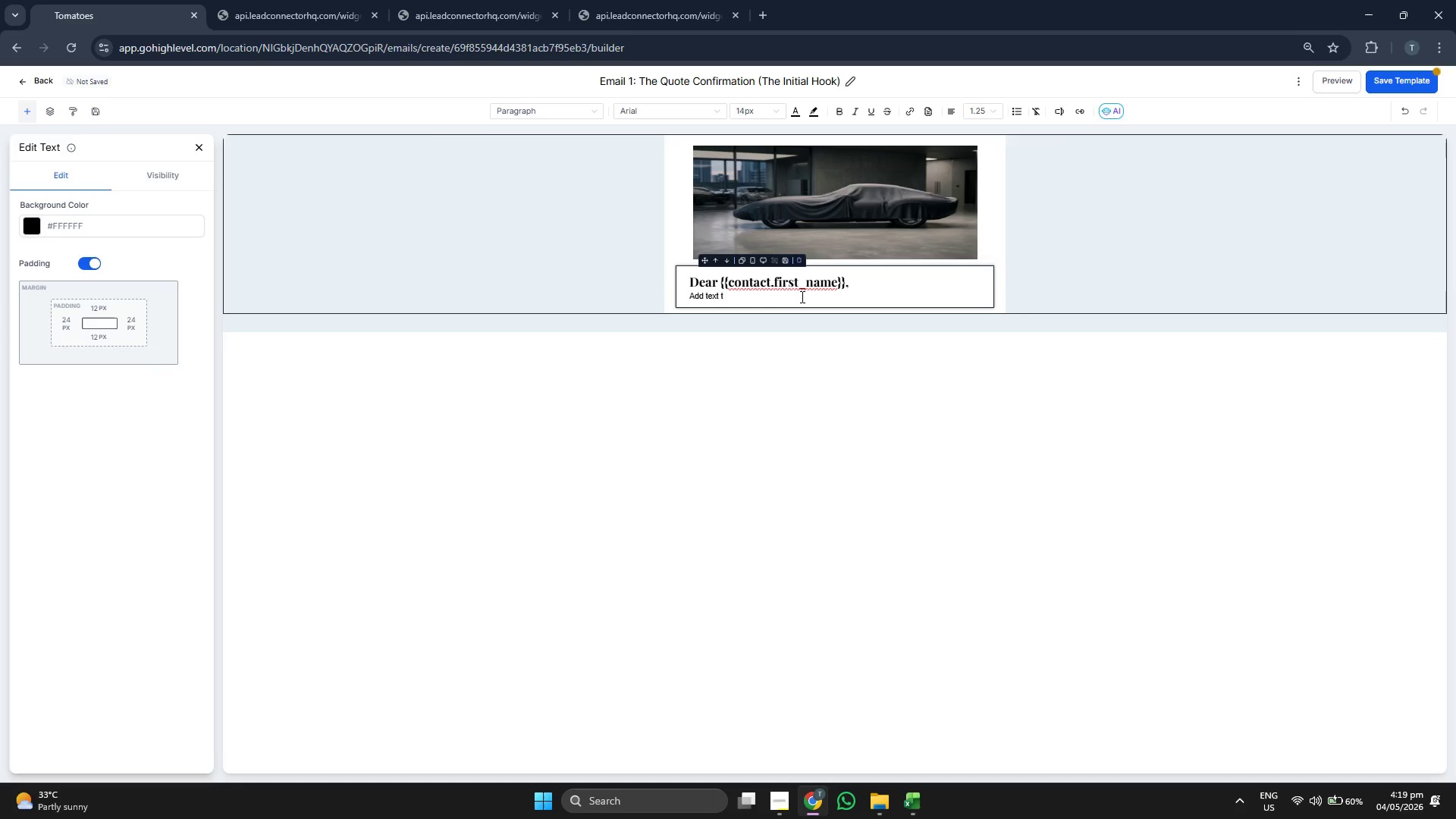 
key(Backspace)
 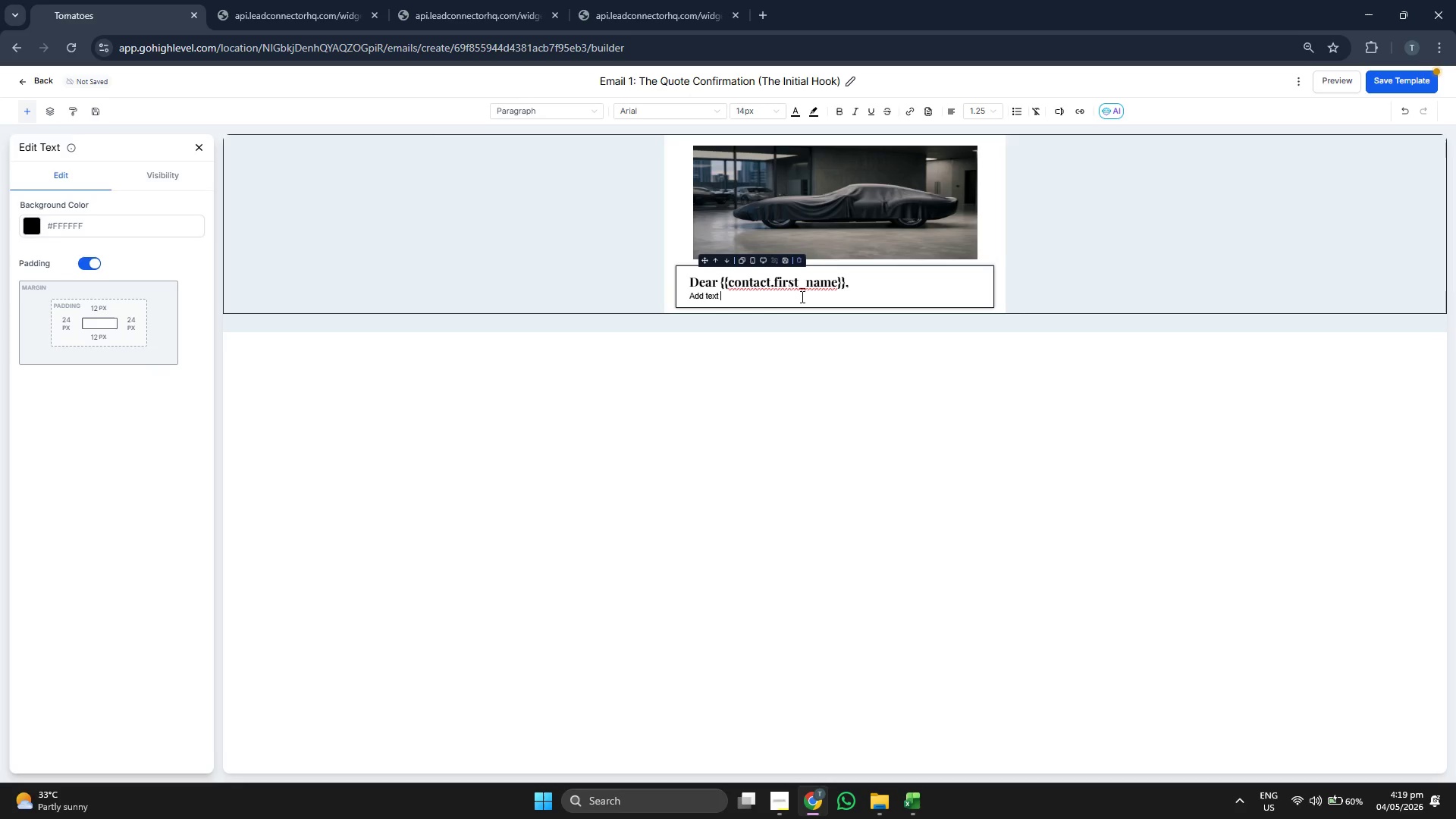 
key(Backspace)
 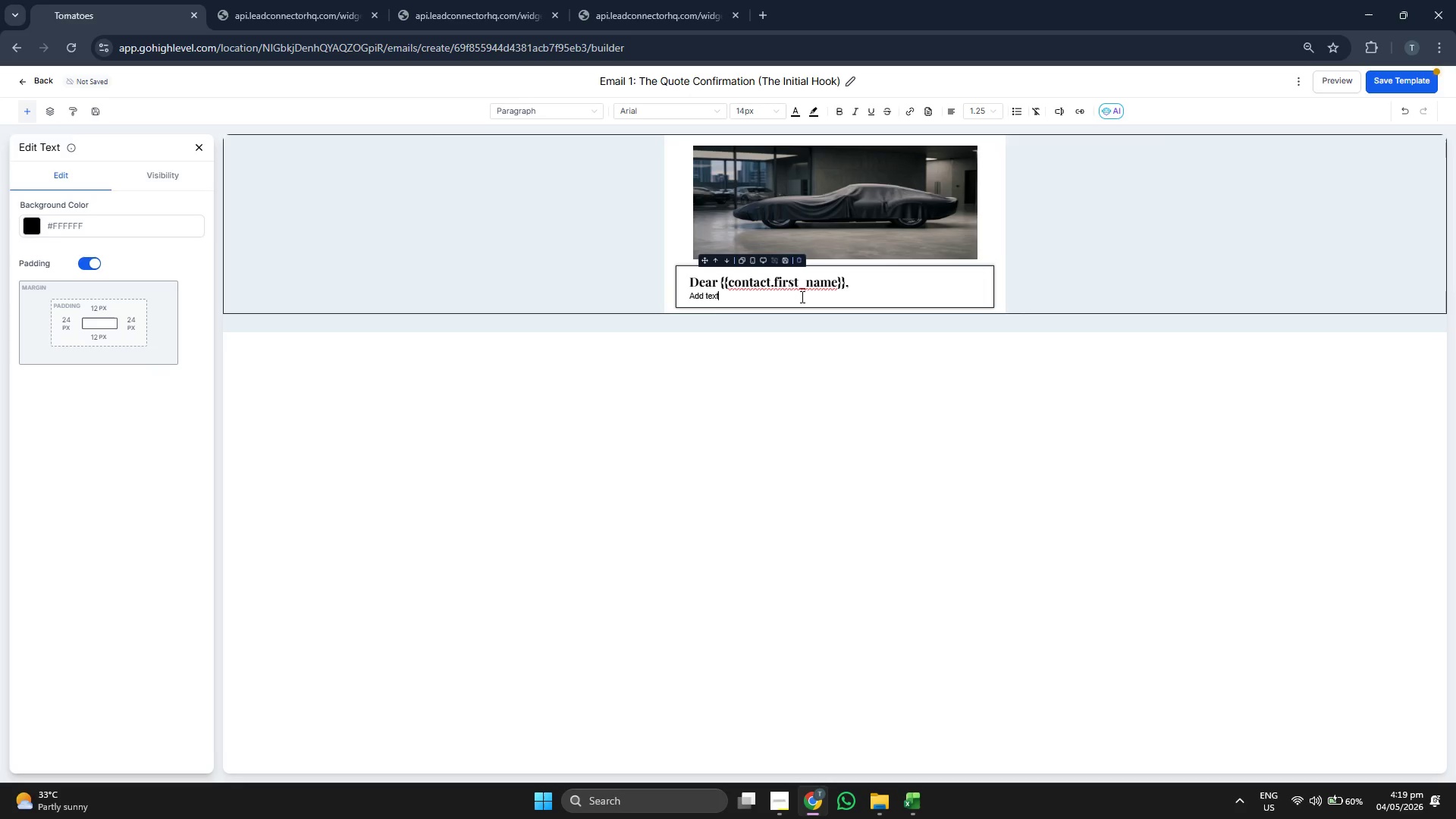 
key(Backspace)
 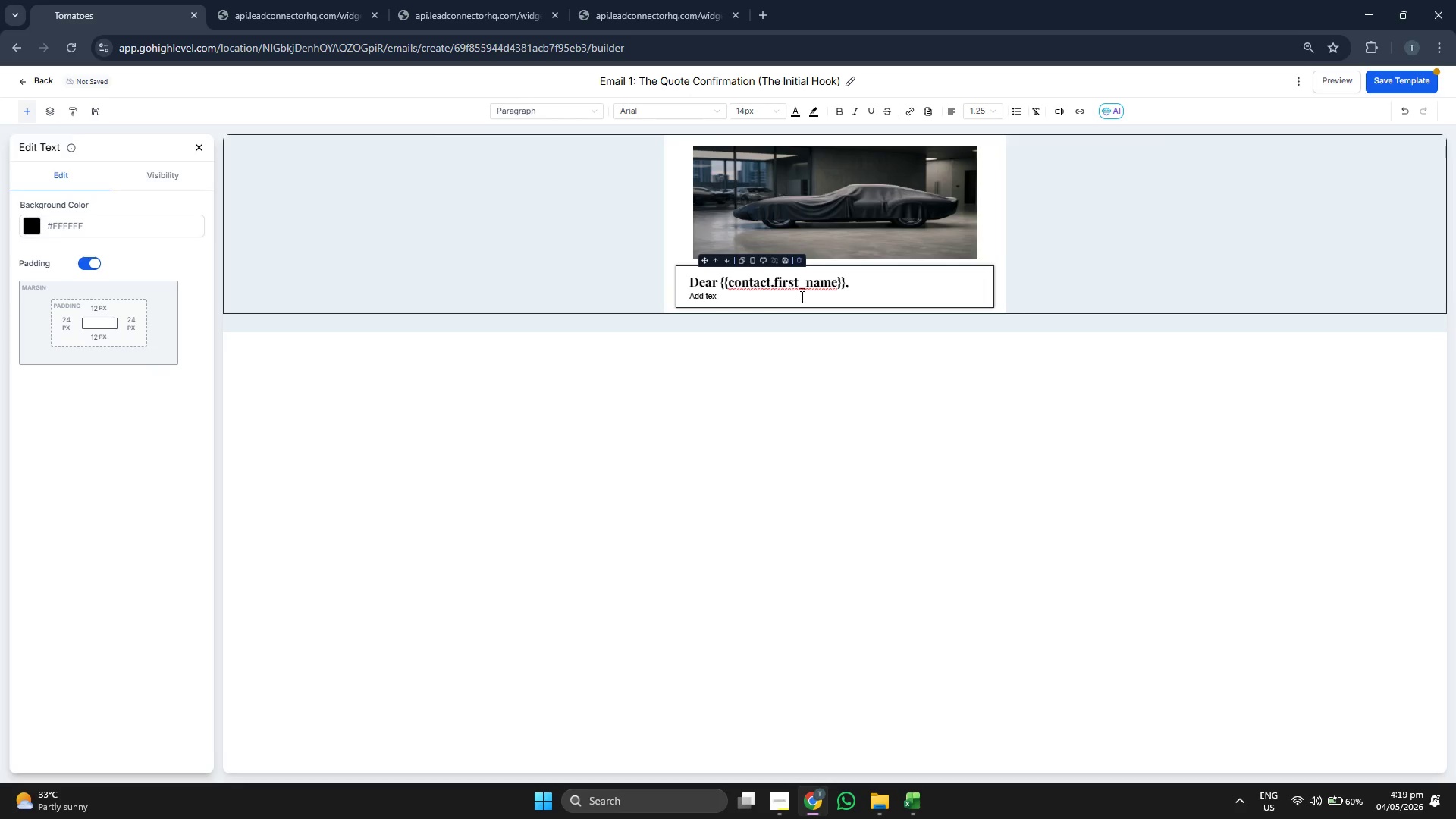 
key(Backspace)
 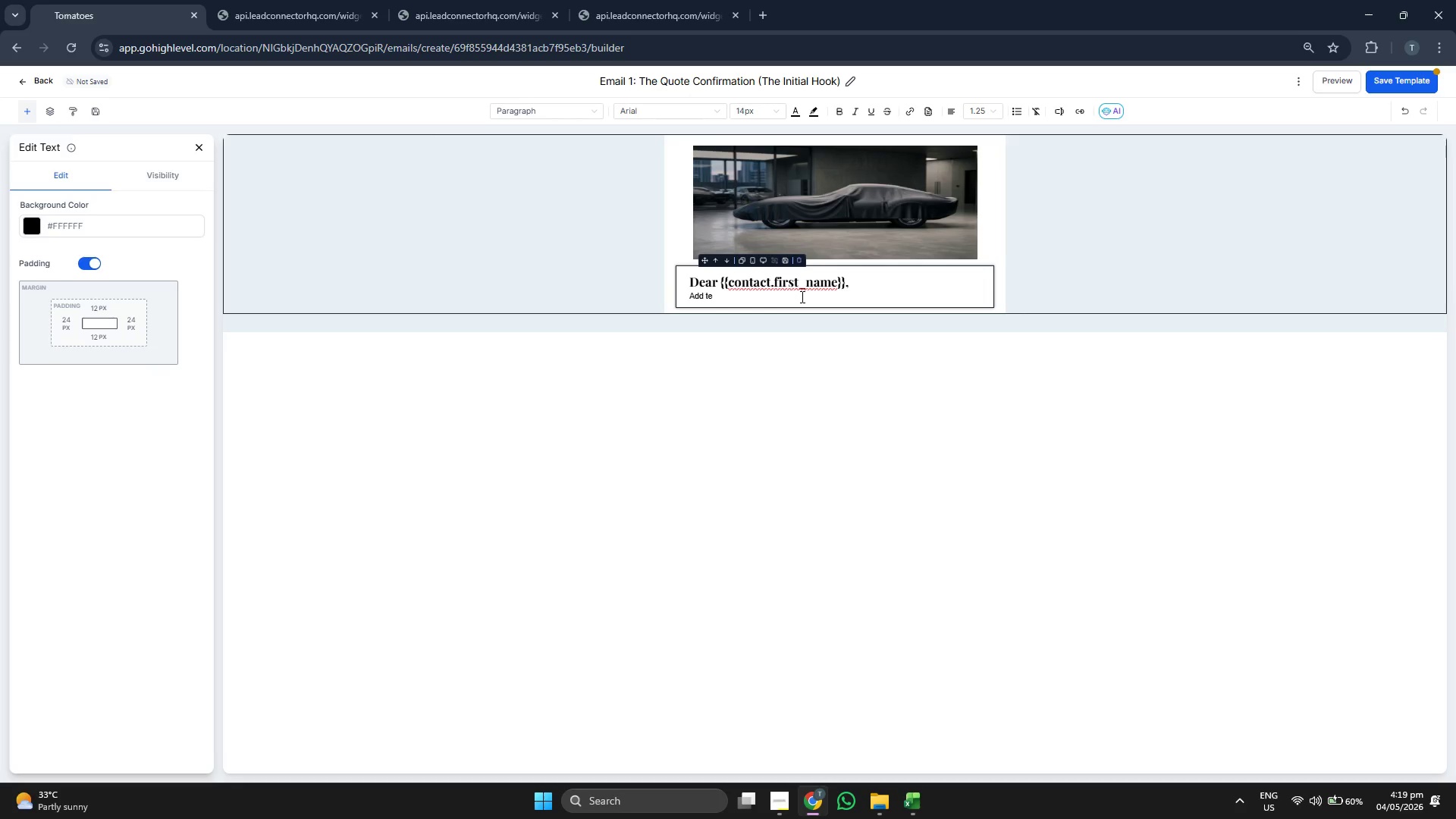 
key(Backspace)
 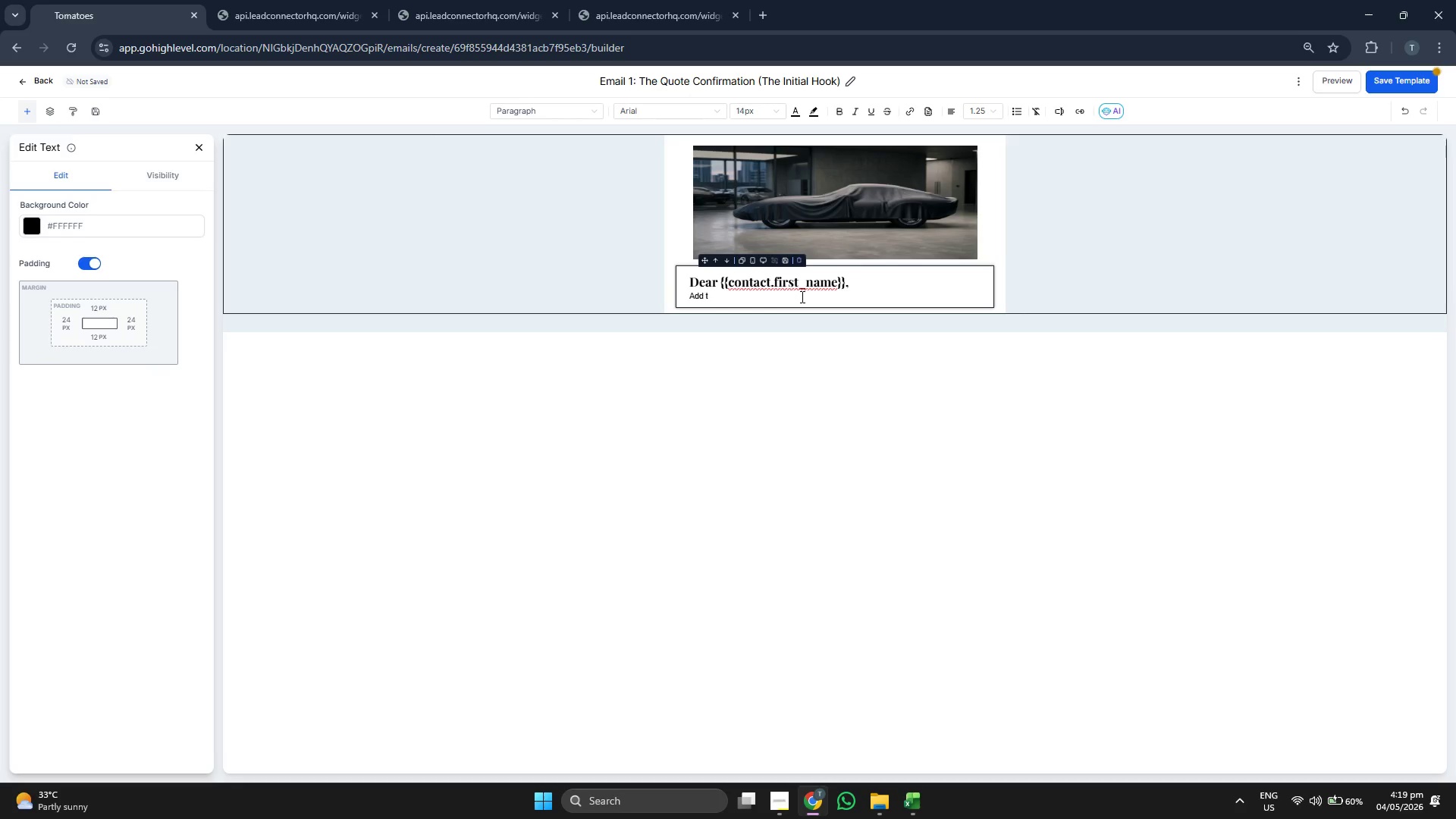 
key(Backspace)
 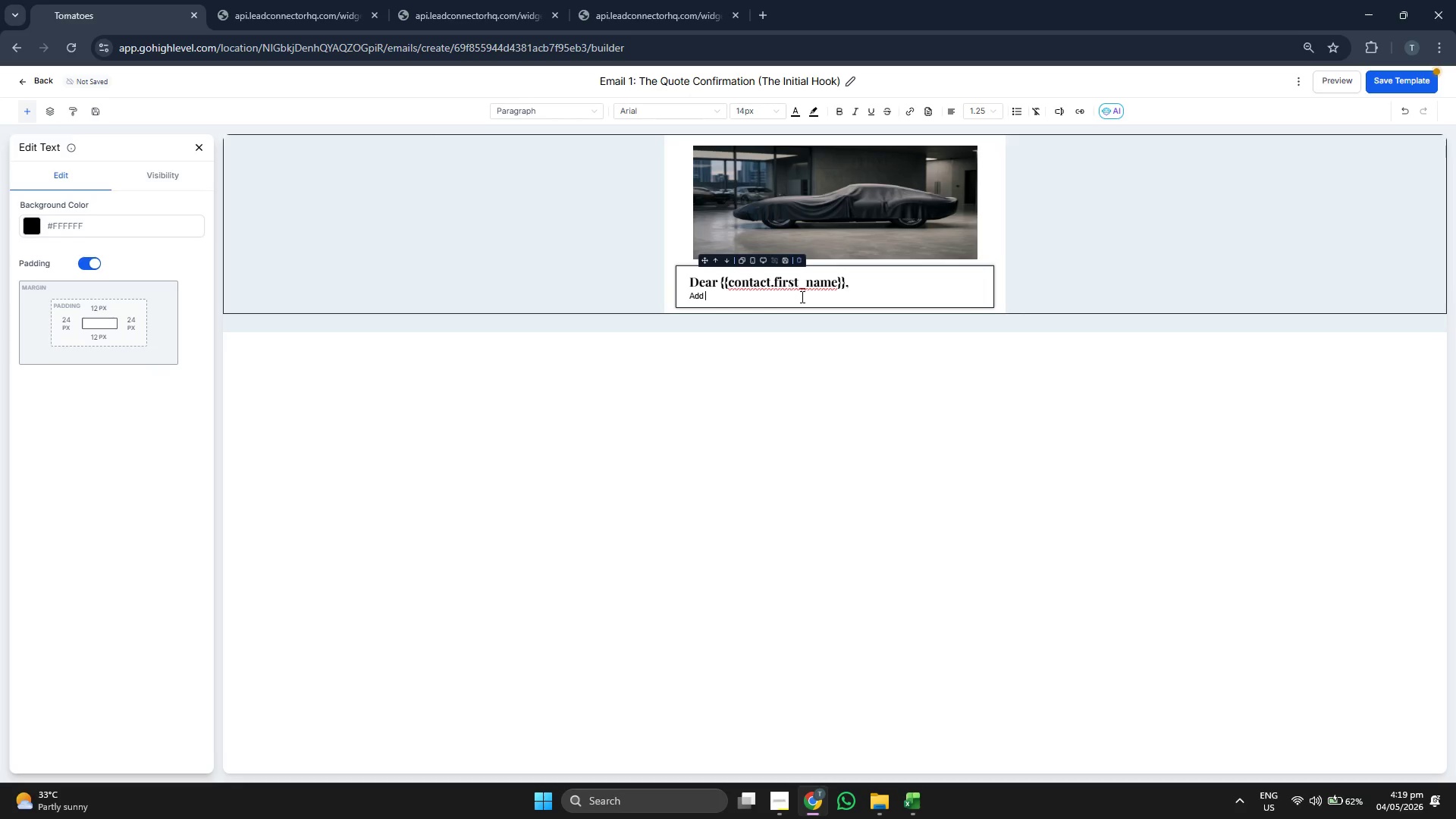 
key(Backspace)
 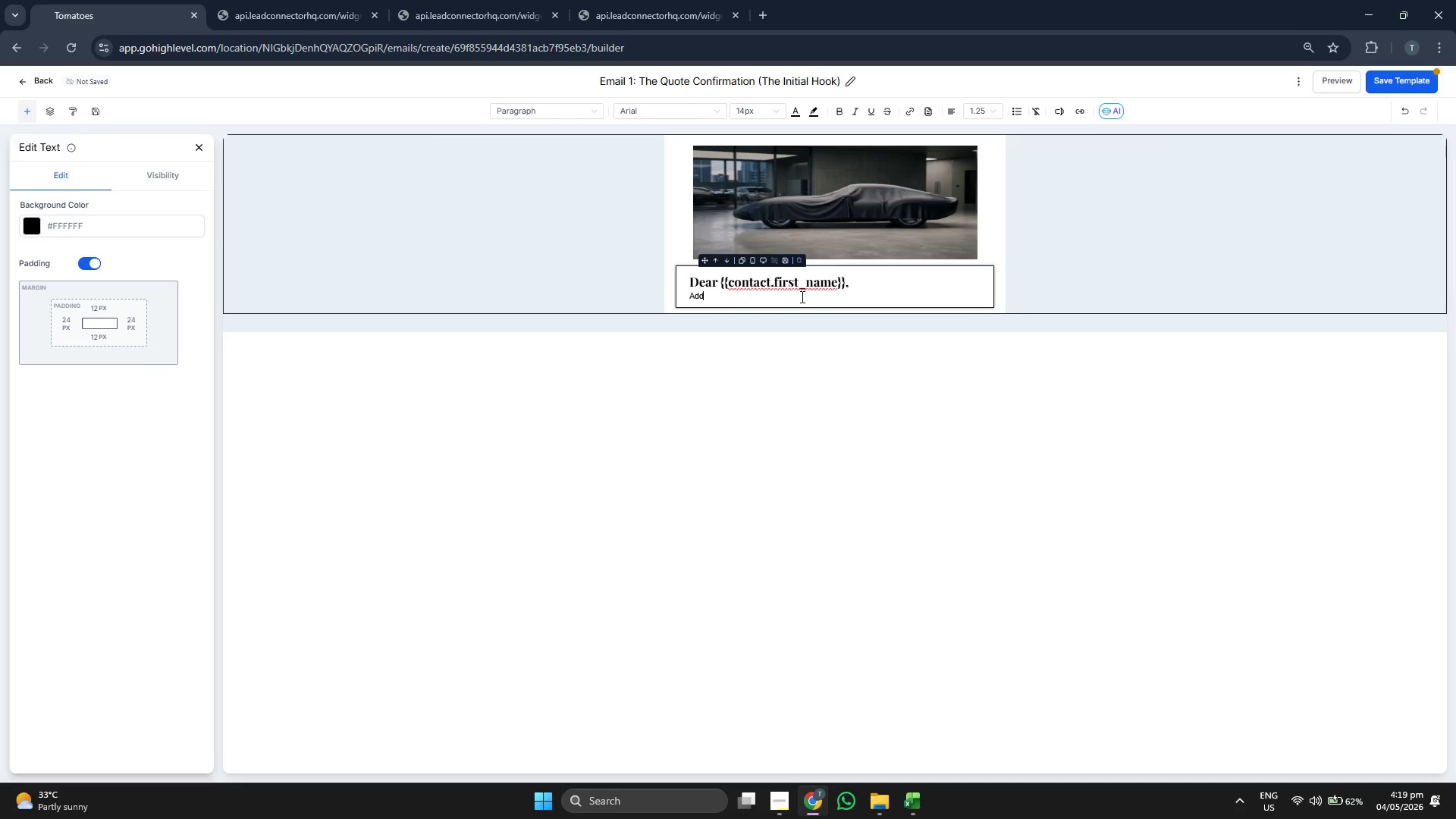 
key(Backspace)
 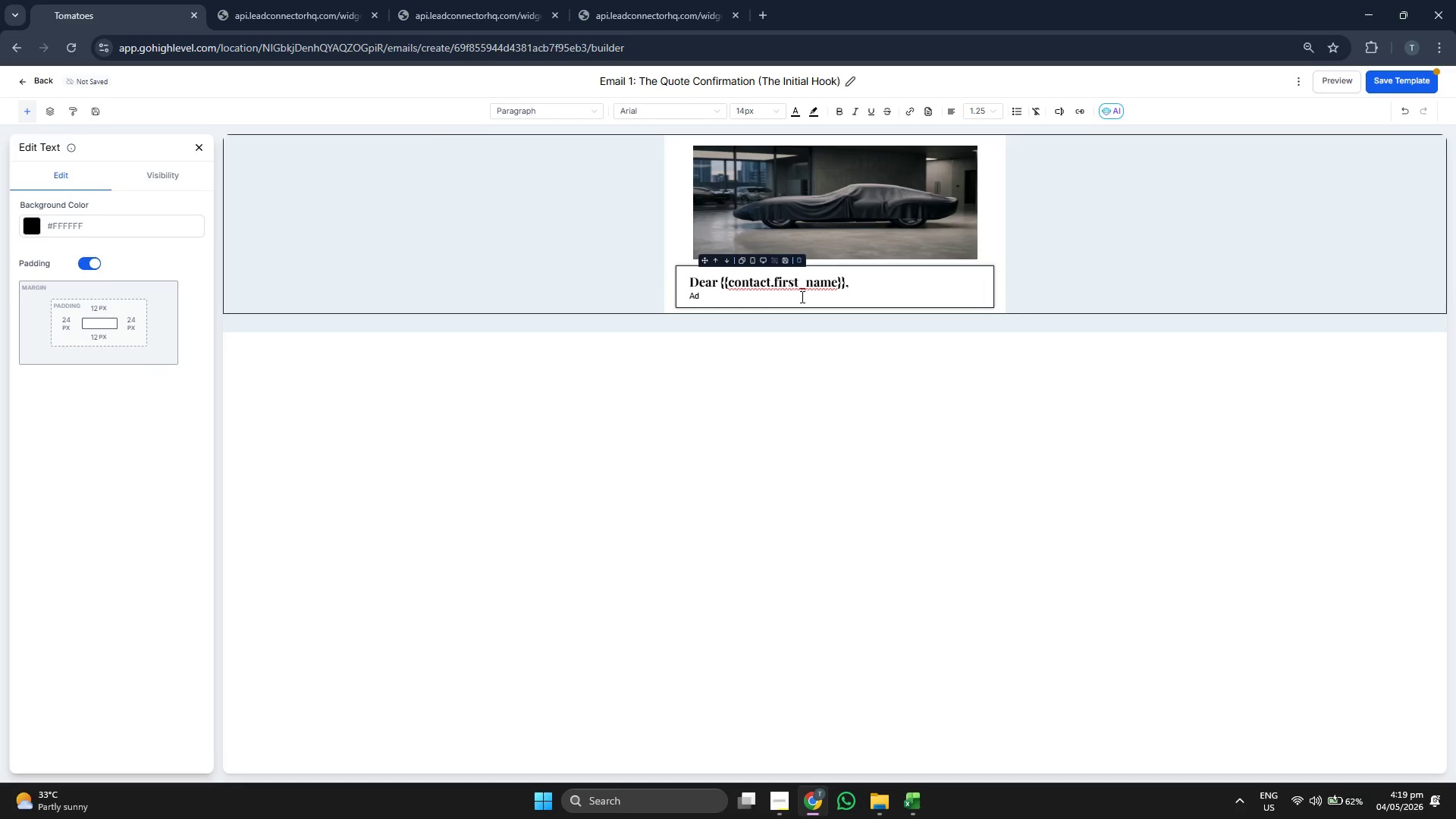 
key(Backspace)
 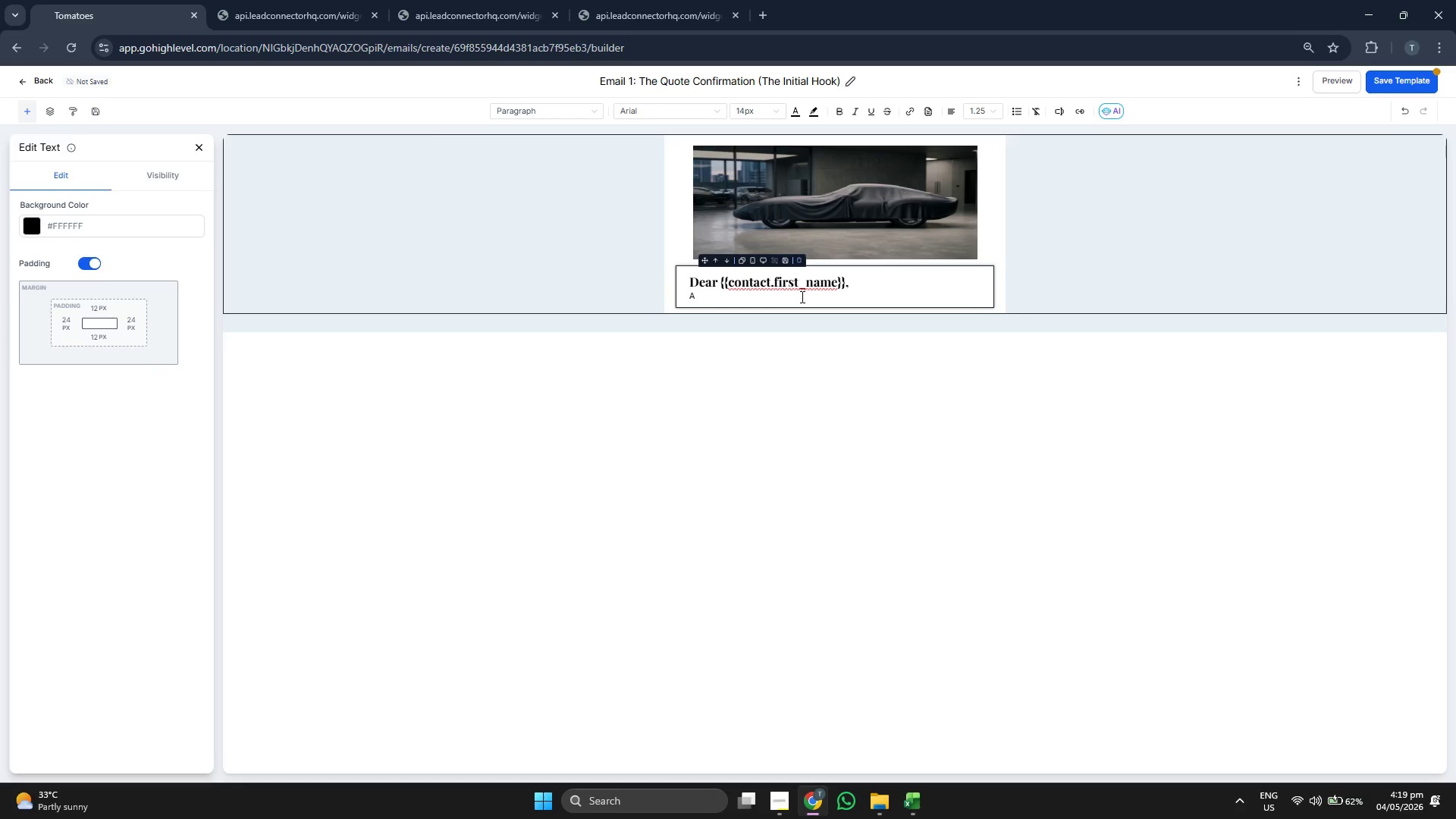 
key(Backspace)
 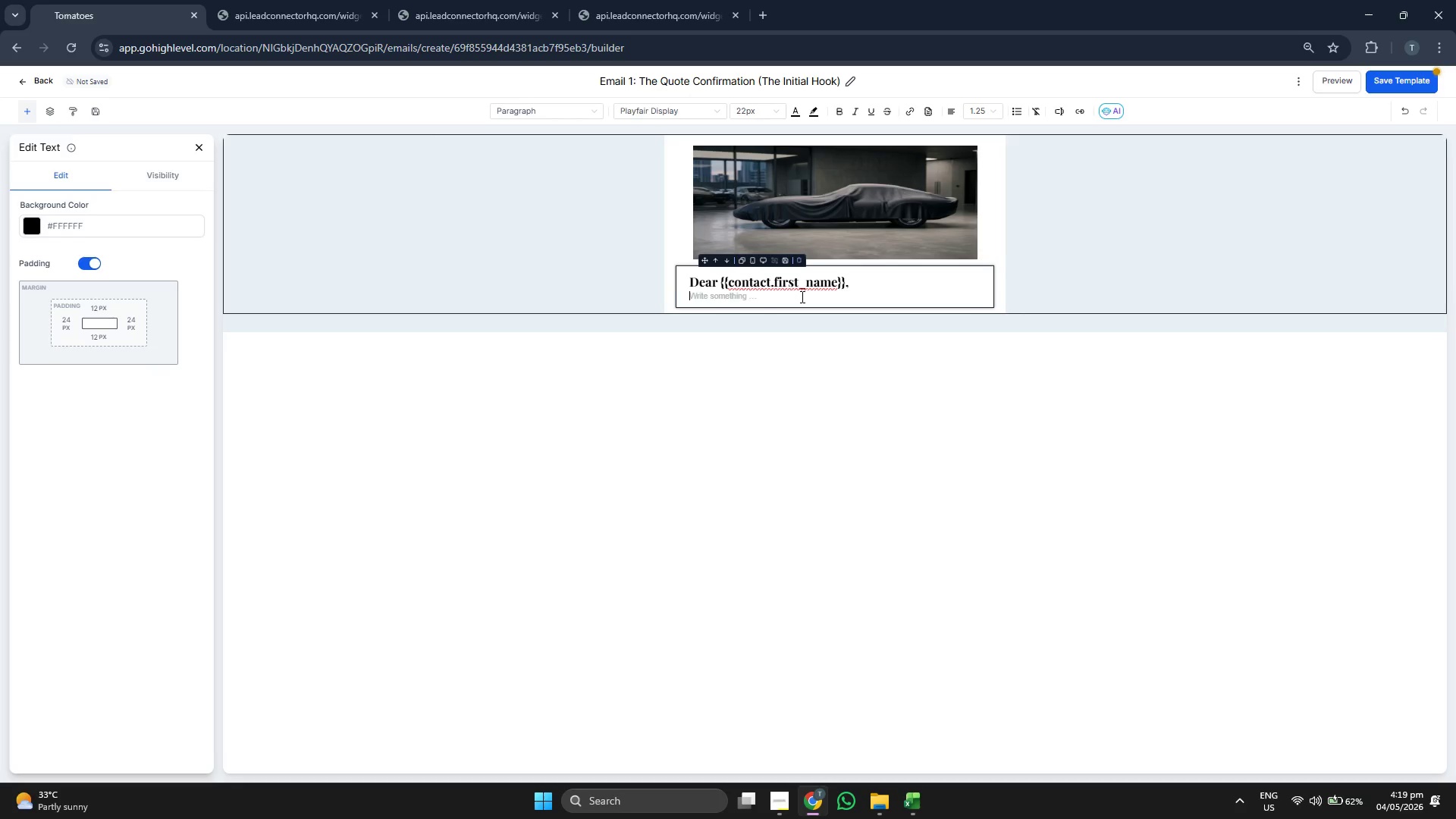 
key(Backspace)
 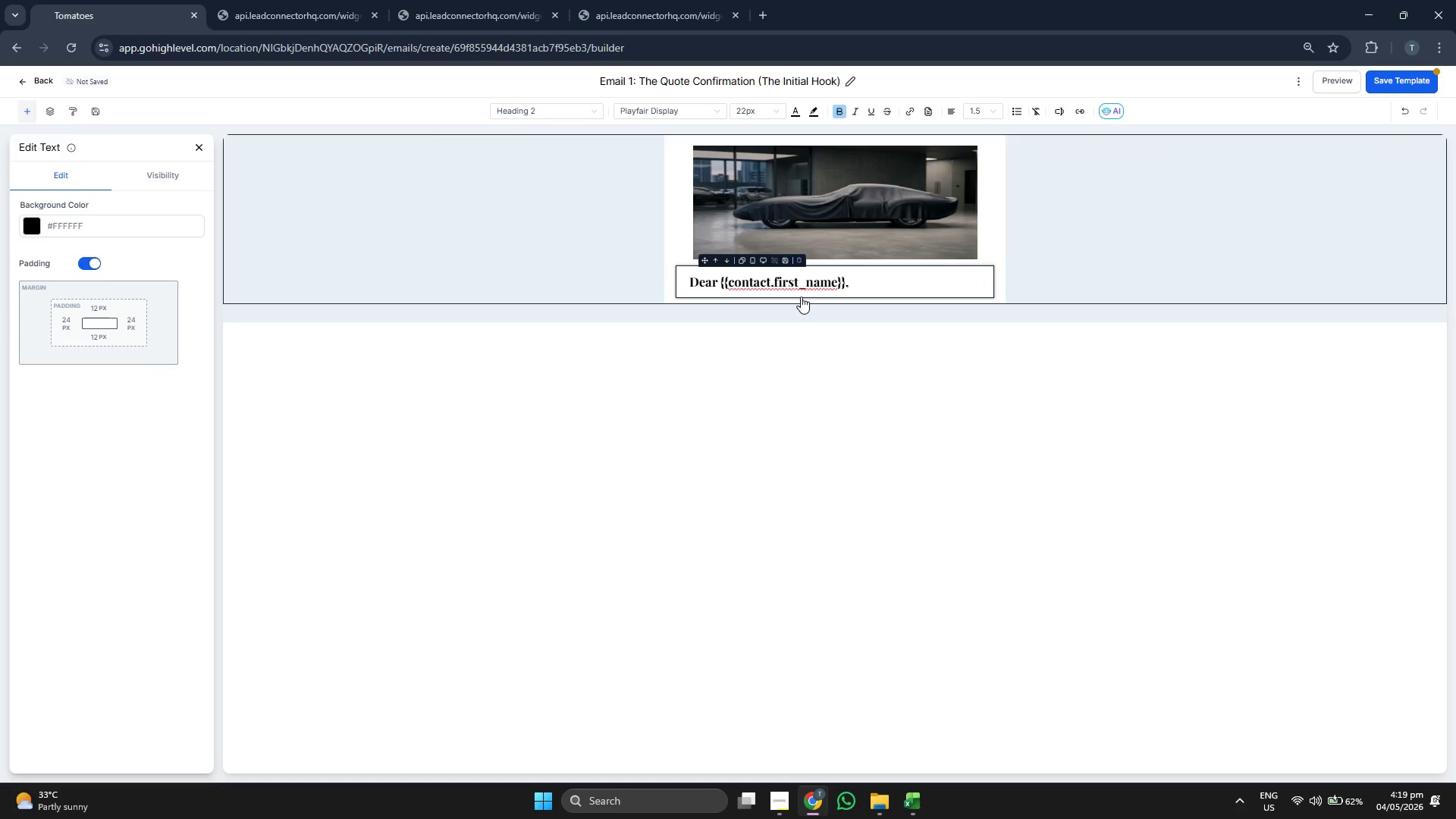 
key(Enter)
 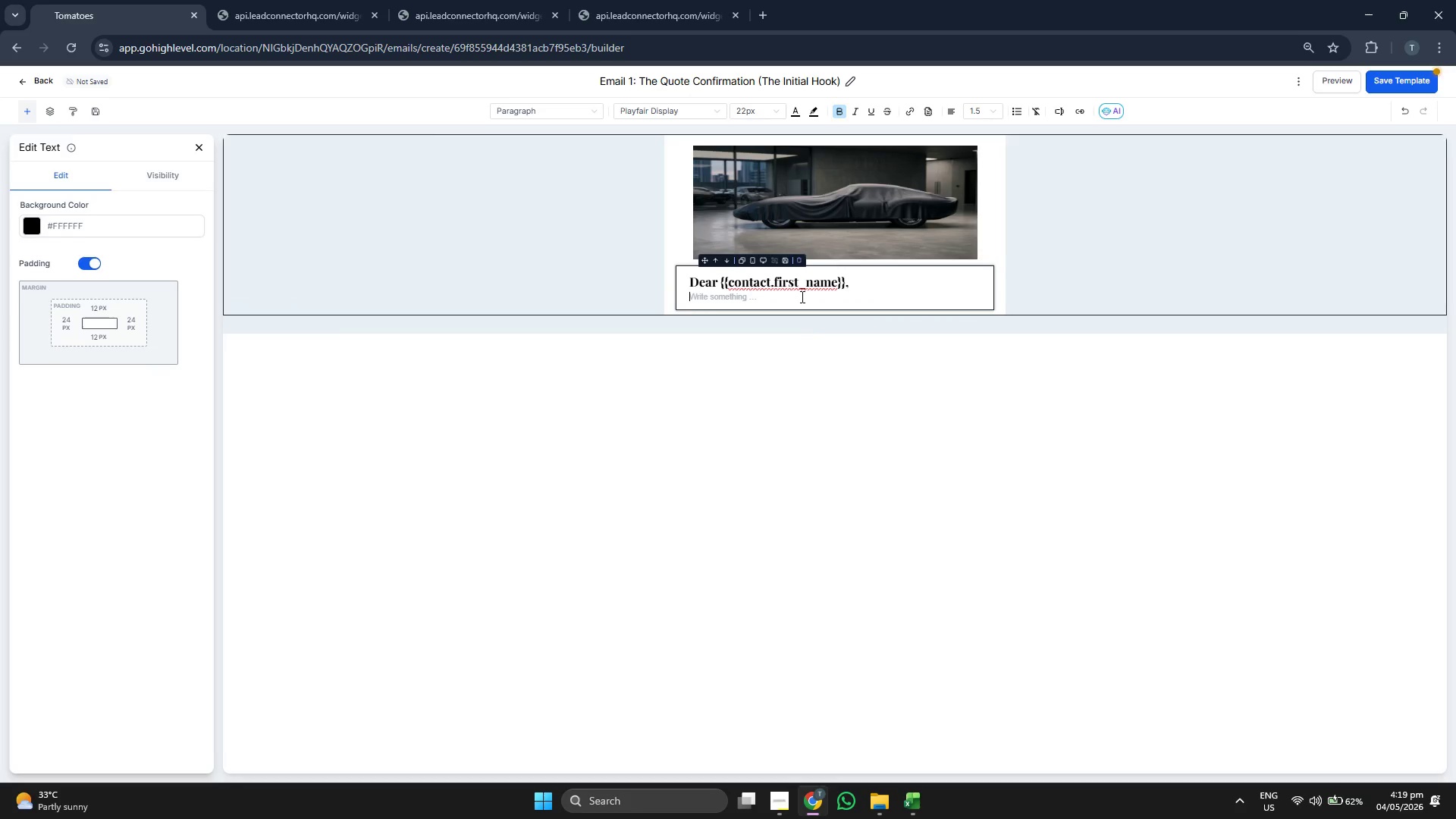 
key(Enter)
 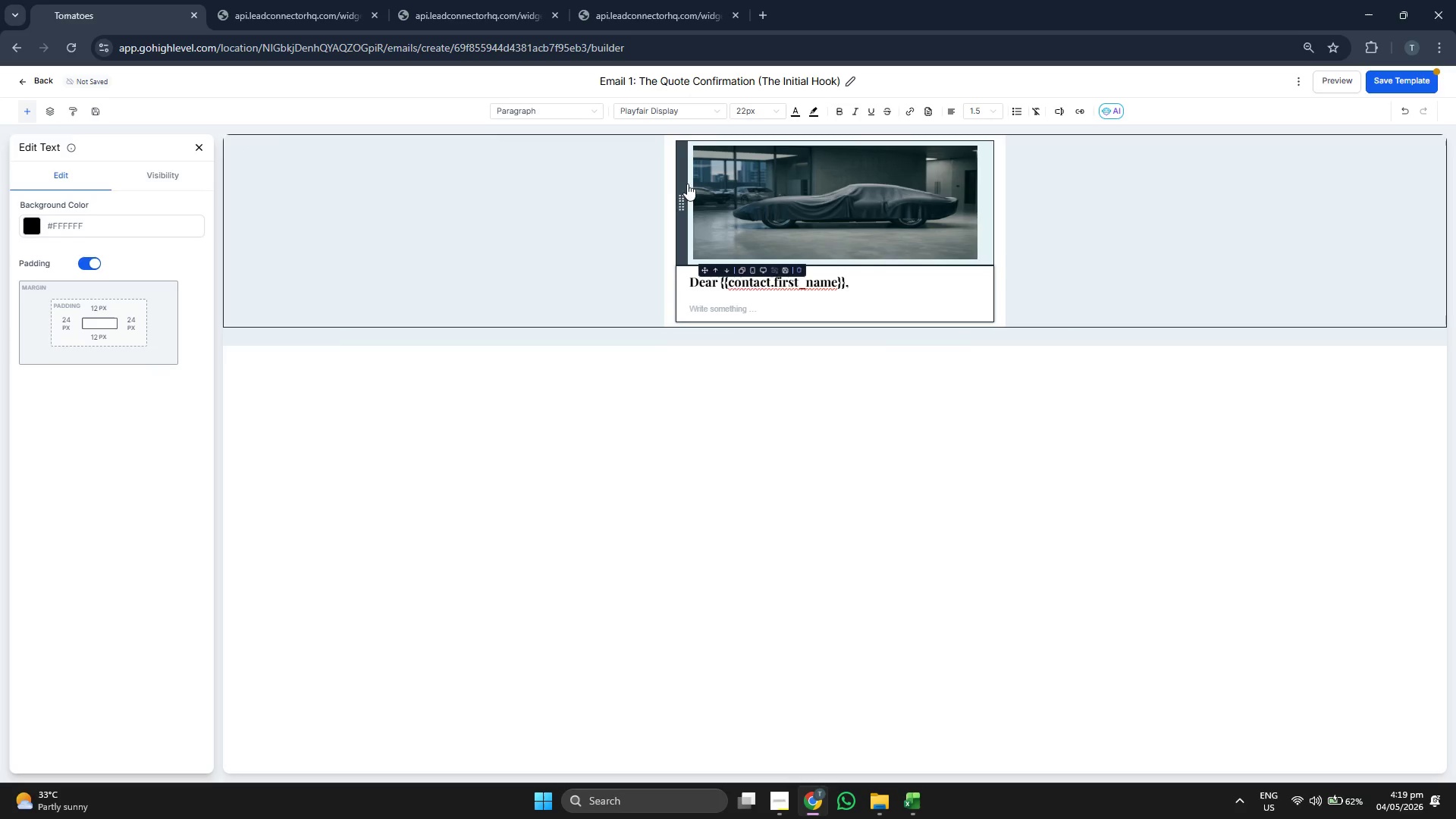 
left_click([688, 110])
 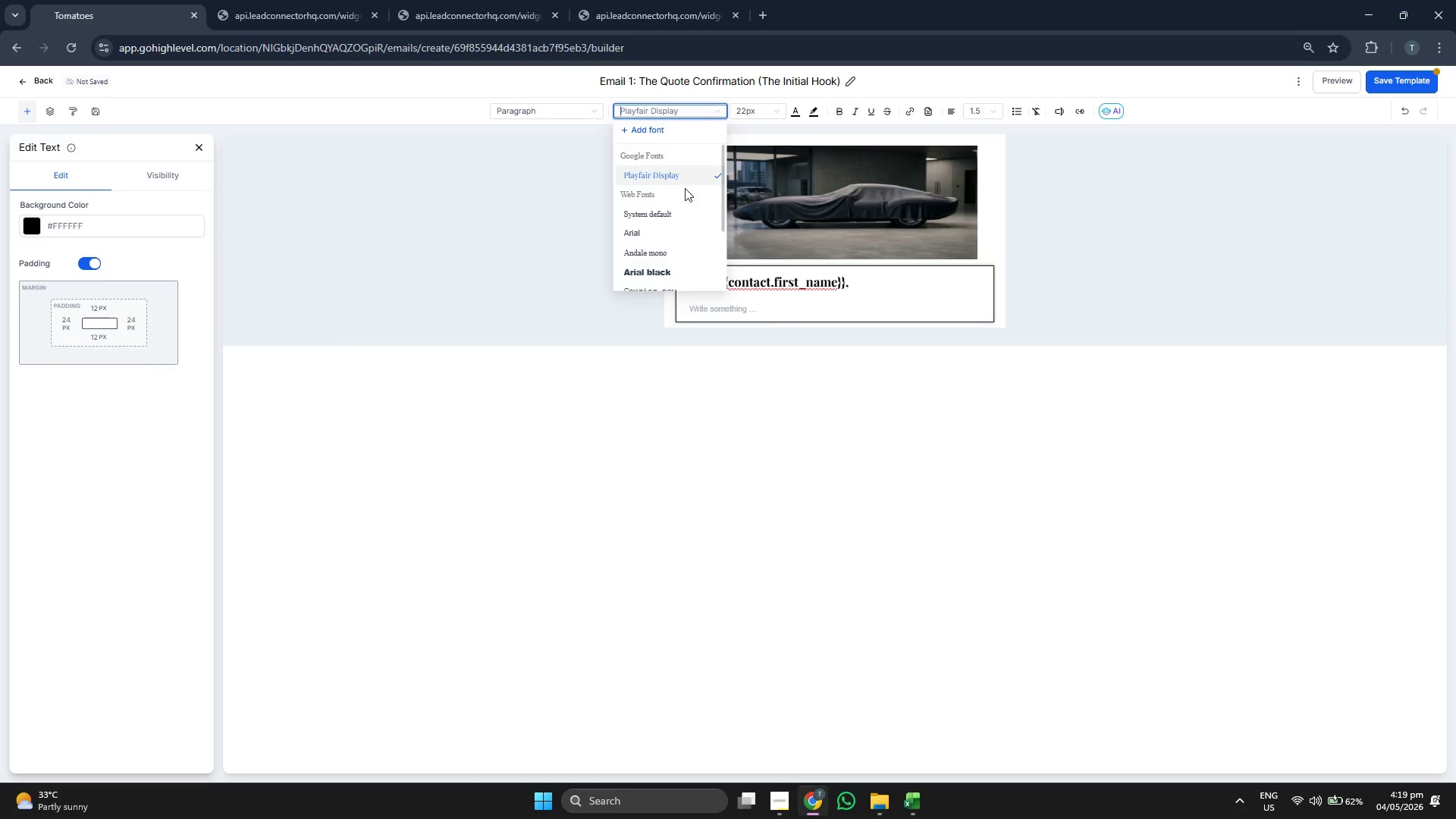 
left_click([649, 128])
 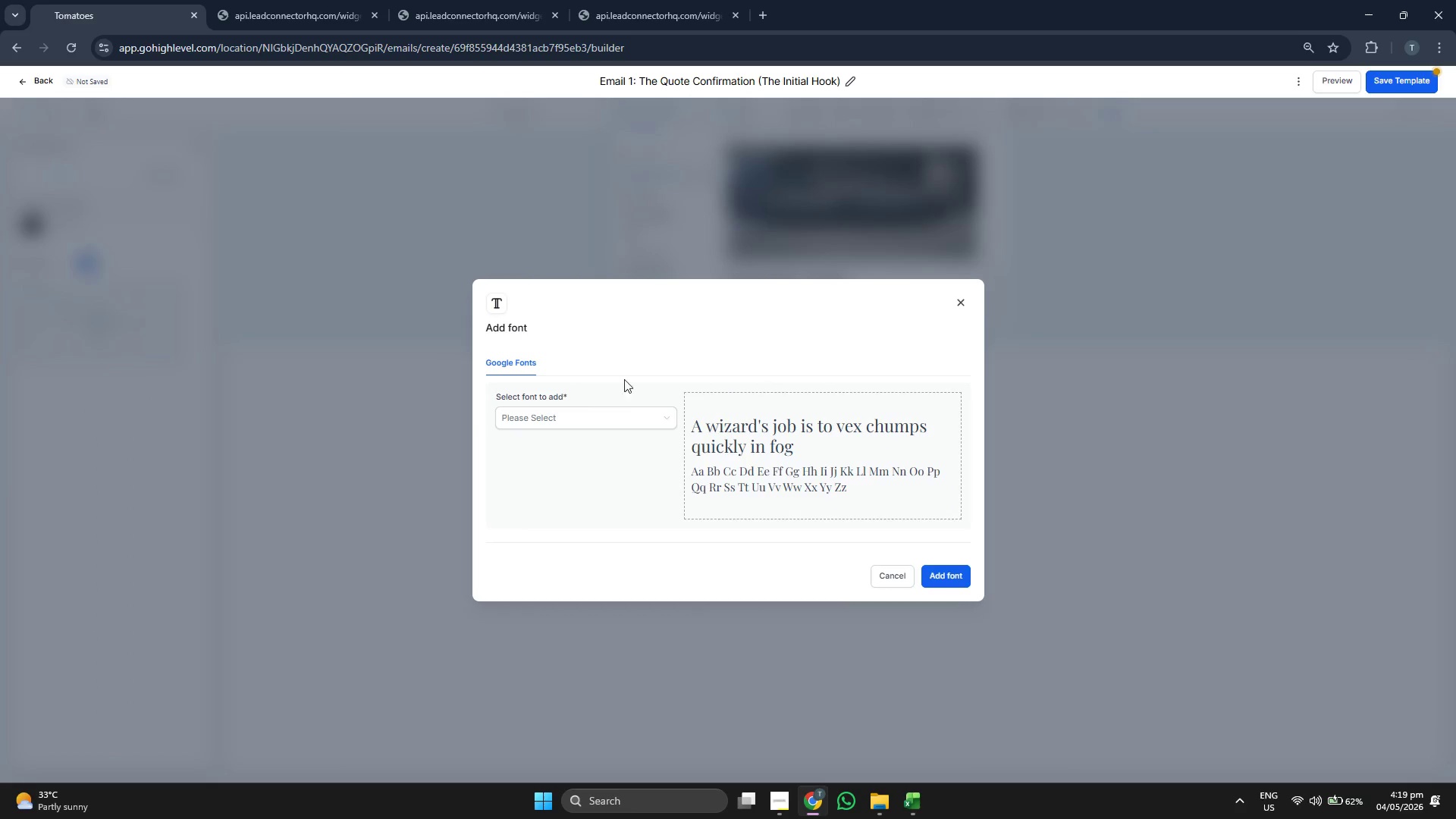 
left_click([623, 427])
 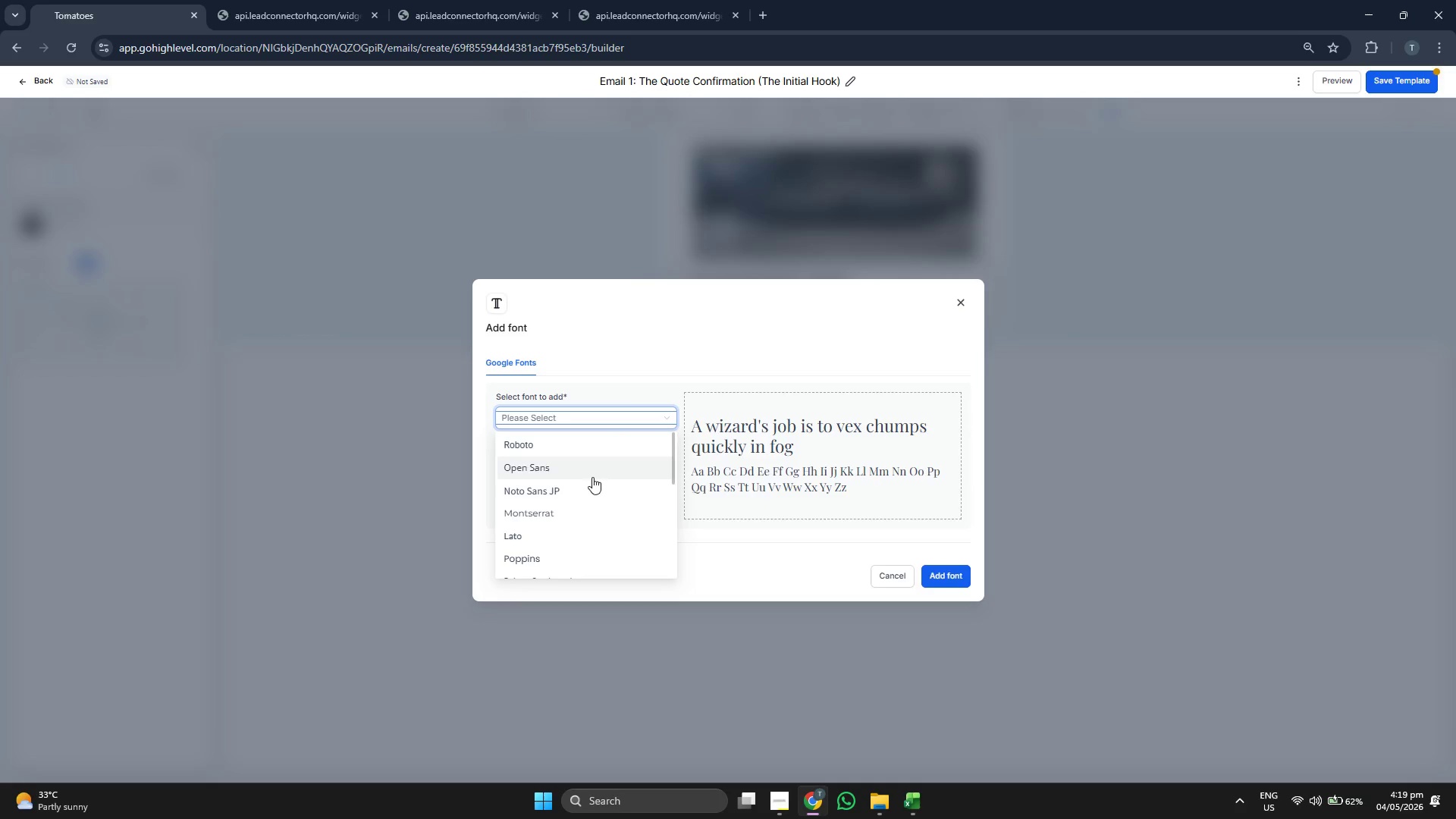 
left_click([584, 517])
 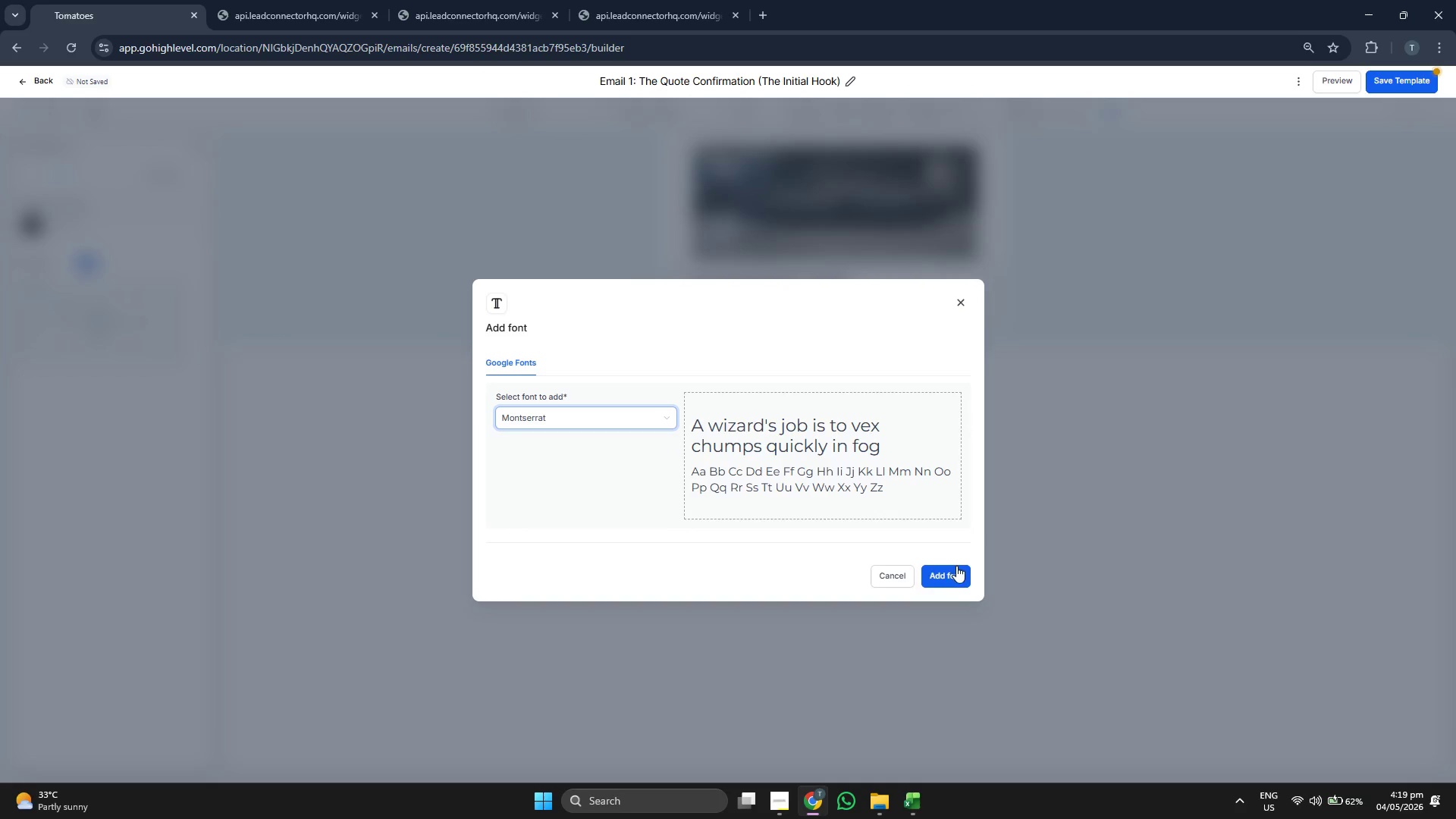 
left_click([957, 572])
 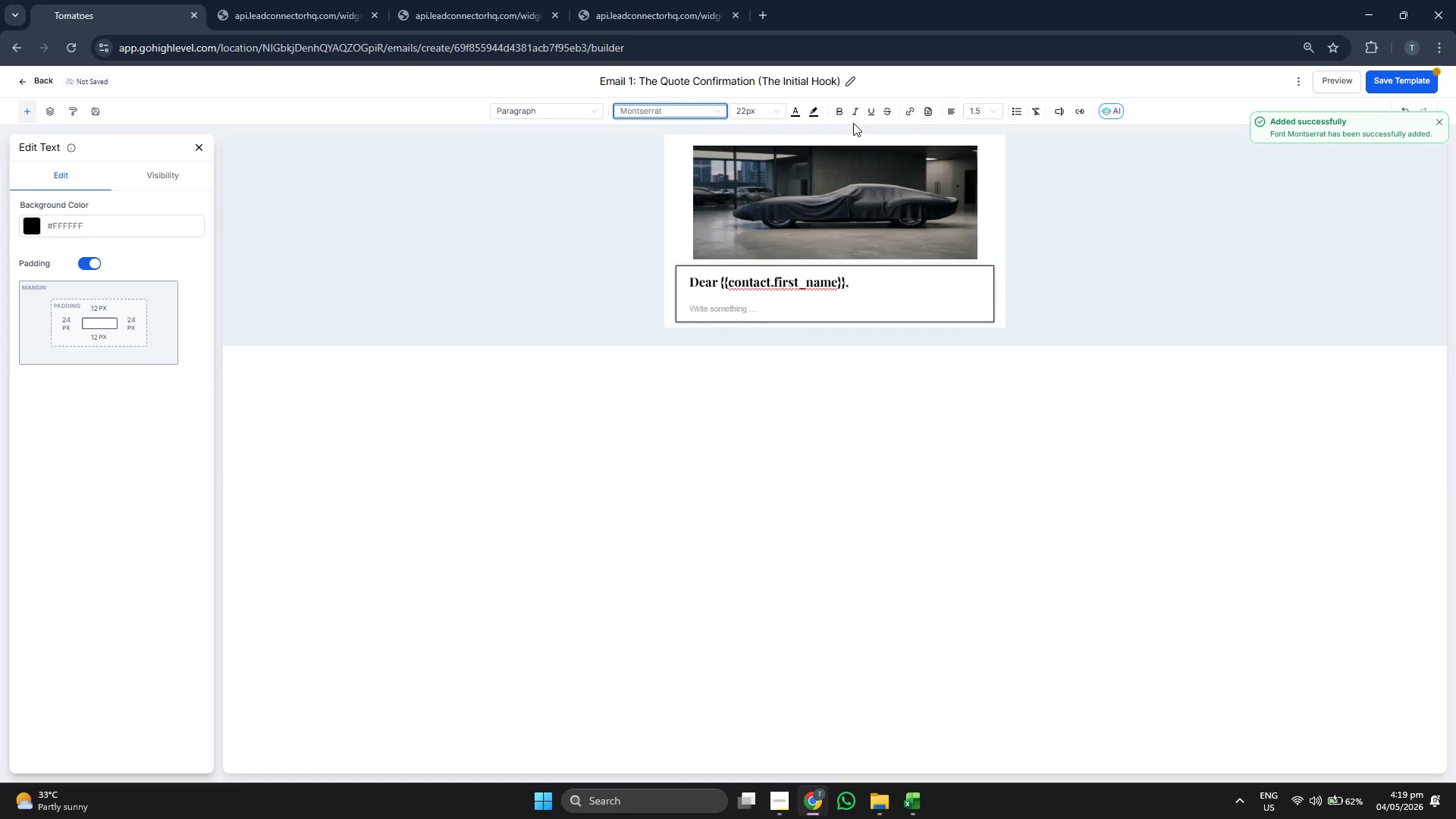 
left_click([757, 113])
 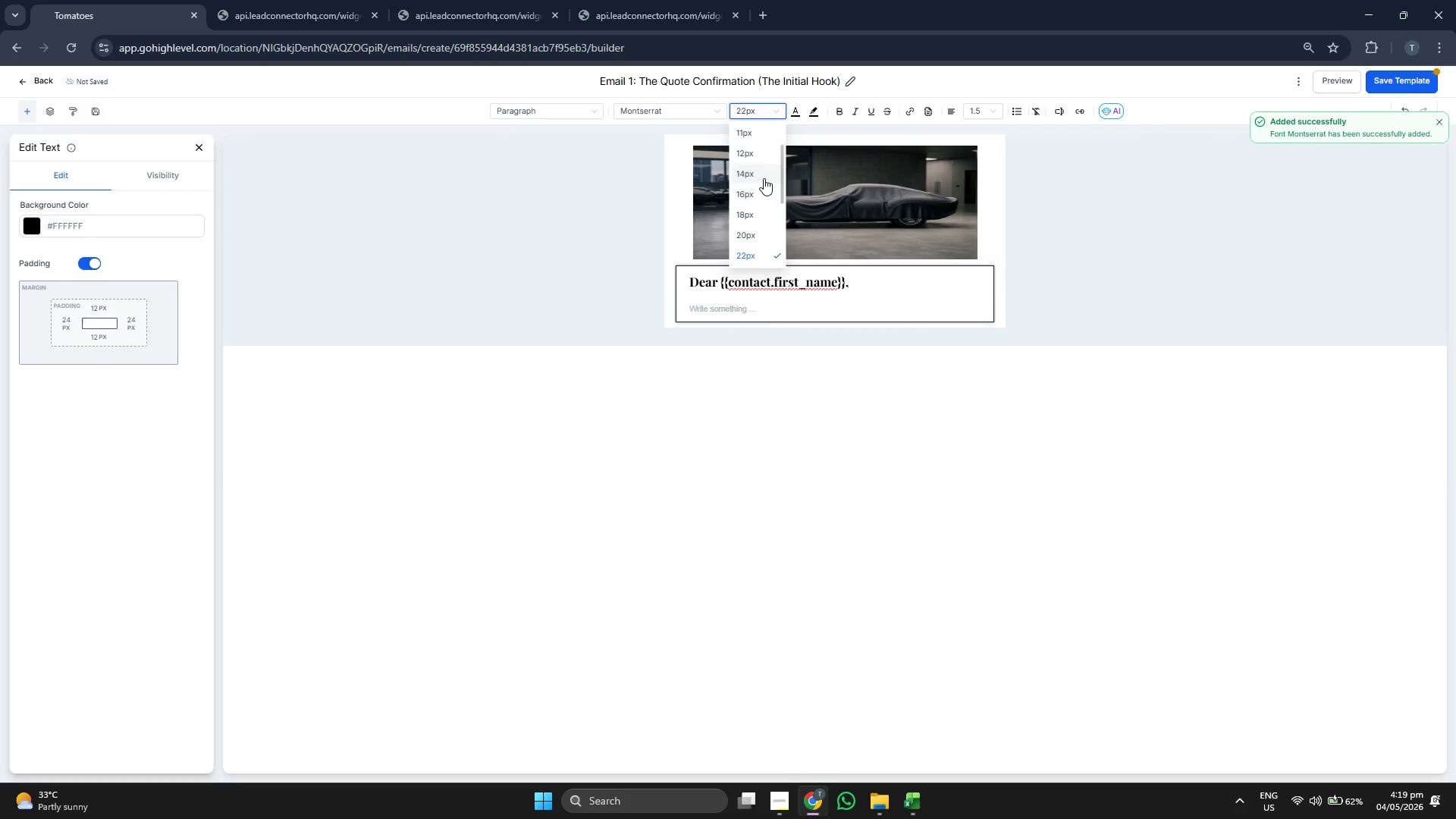 
scroll: coordinate [767, 177], scroll_direction: up, amount: 1.0
 